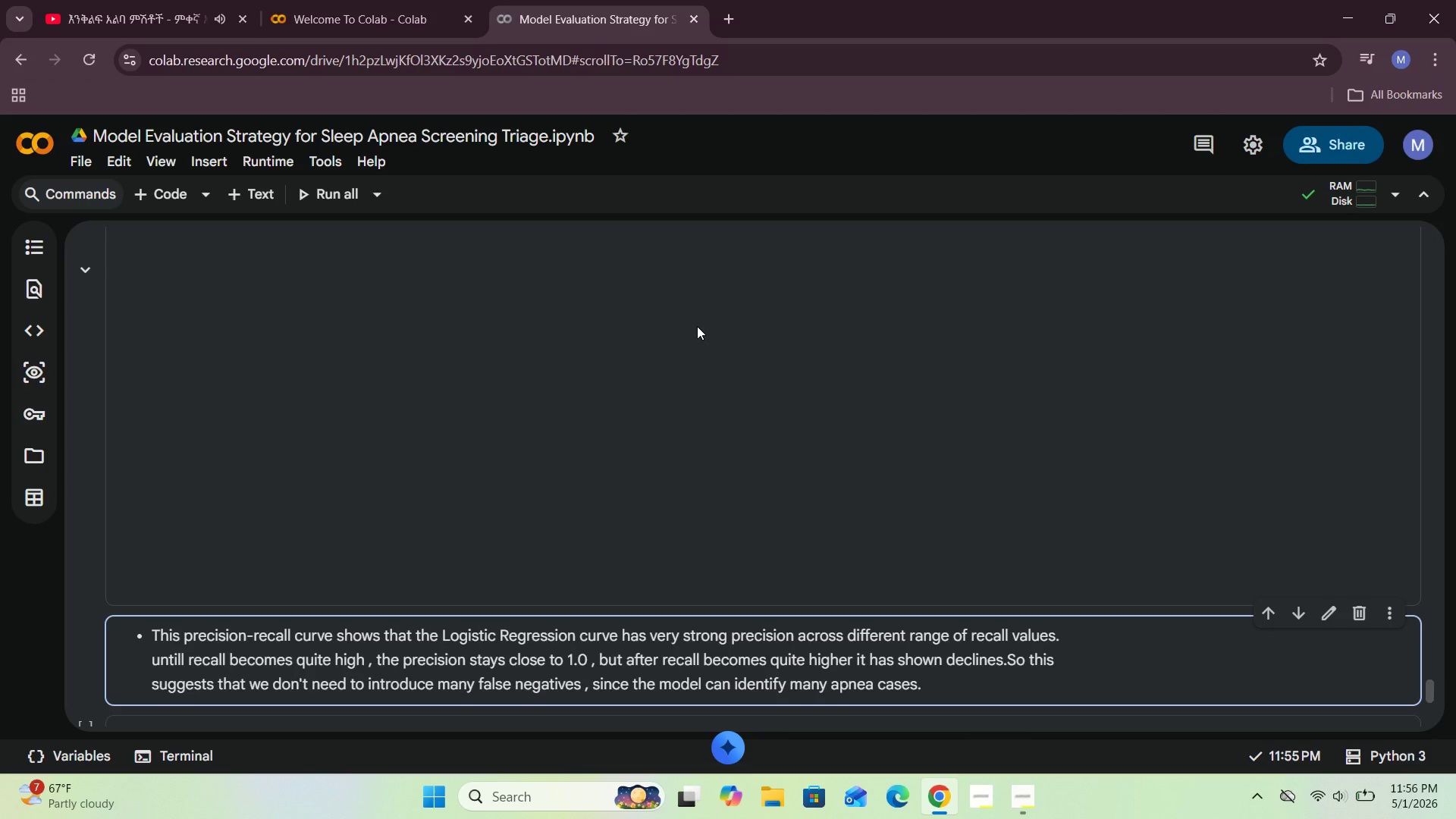 
key(Shift+Enter)
 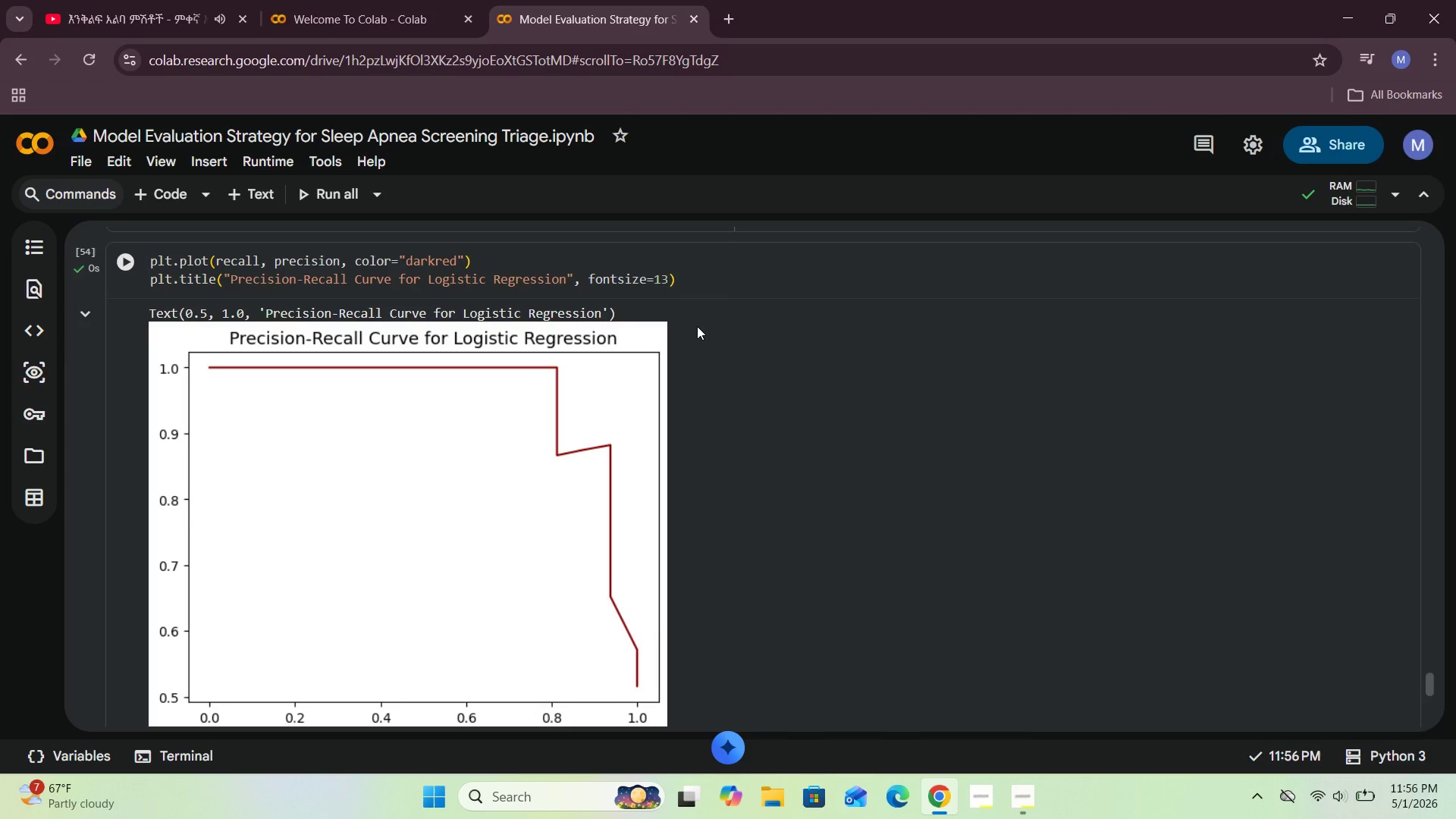 
wait(5.06)
 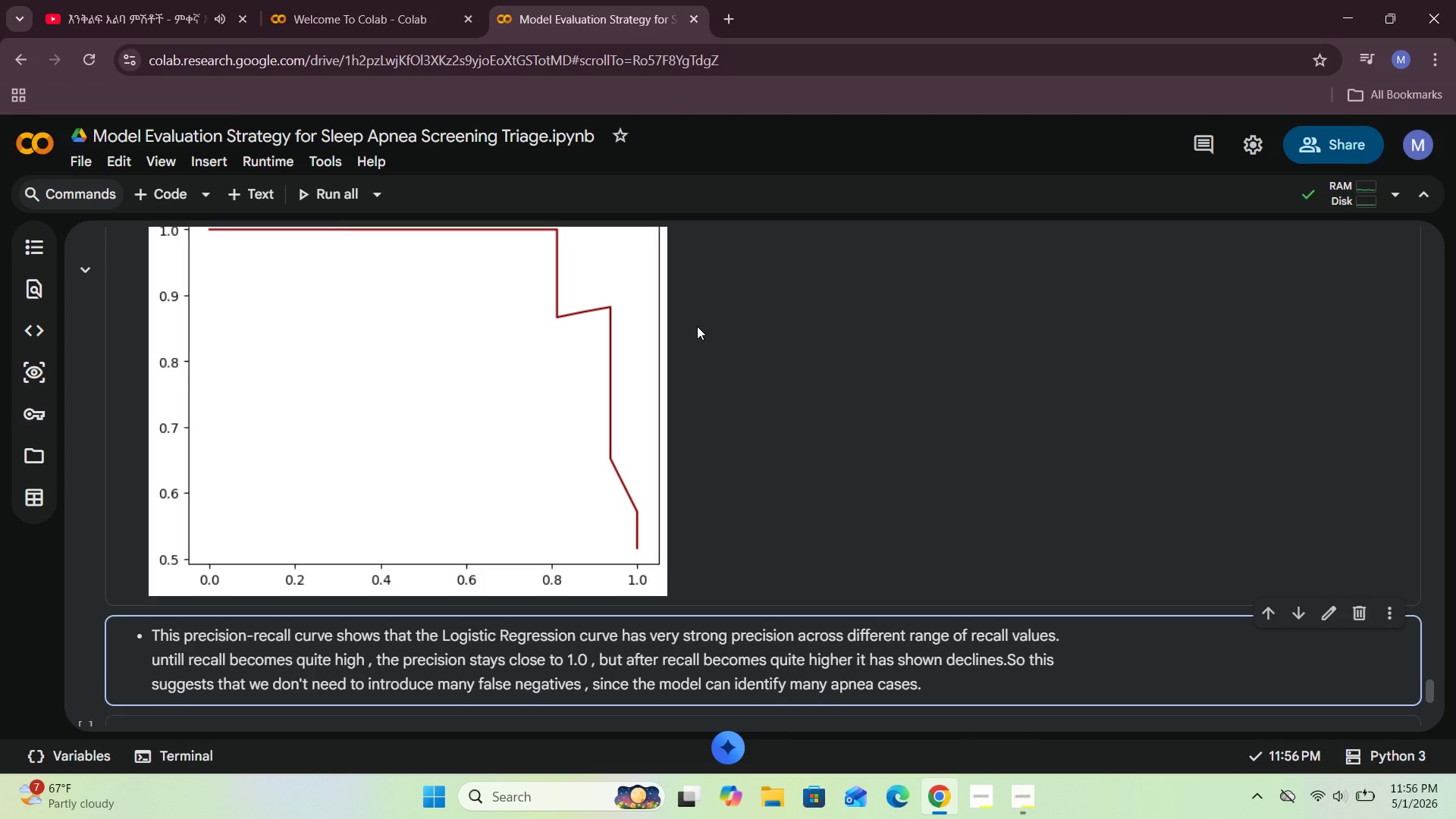 
left_click([667, 276])
 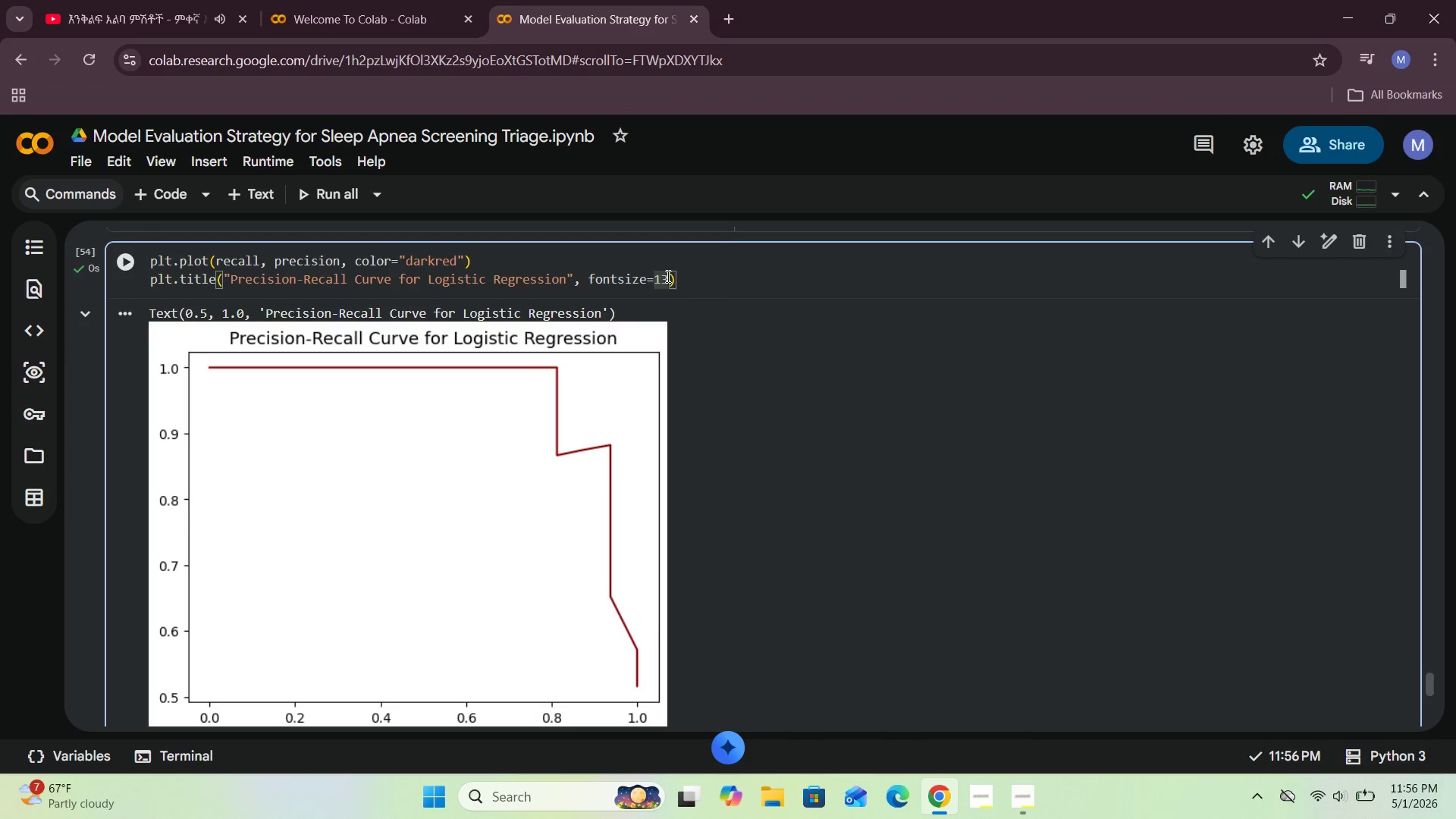 
key(Backspace)
 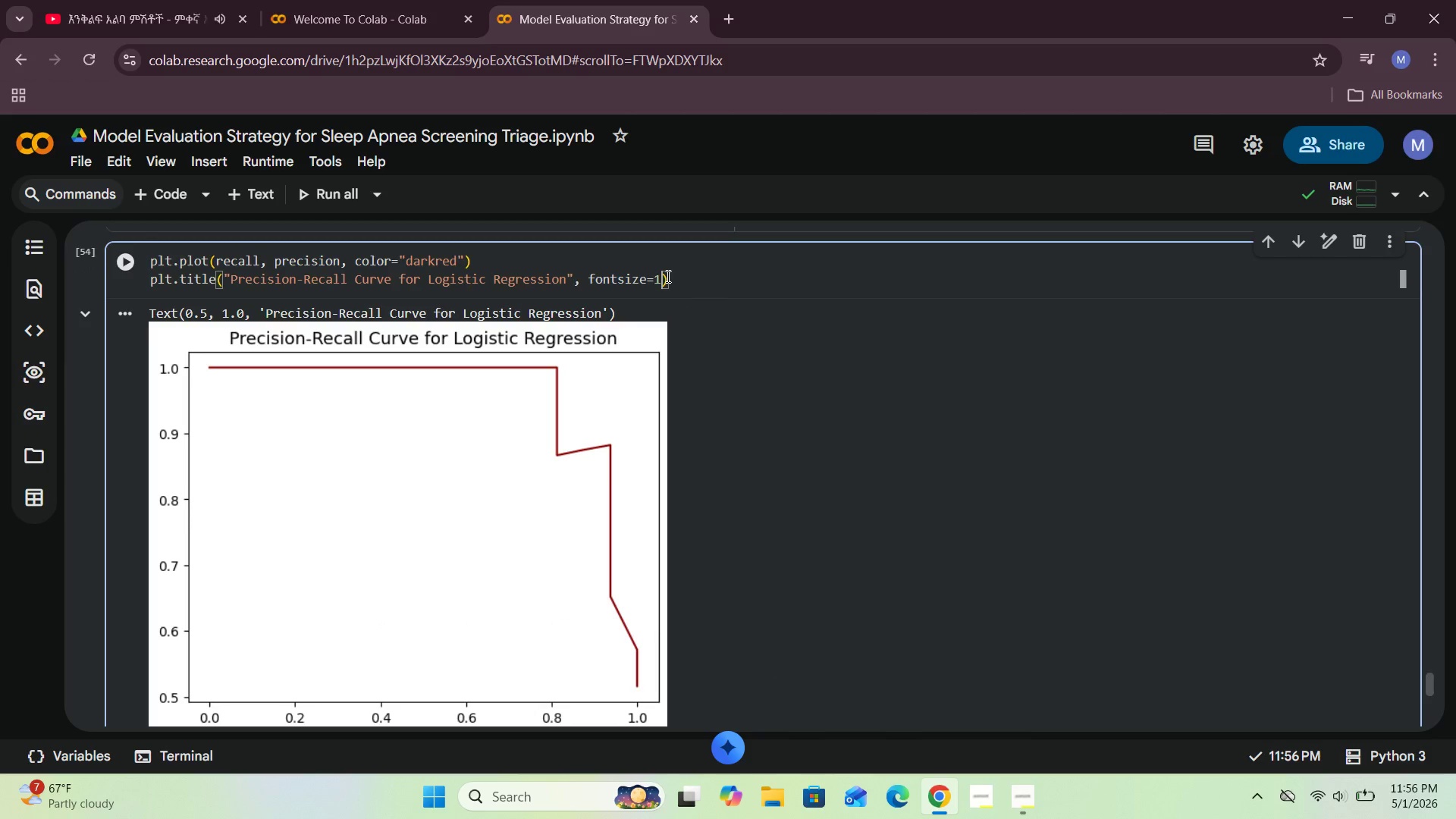 
key(4)
 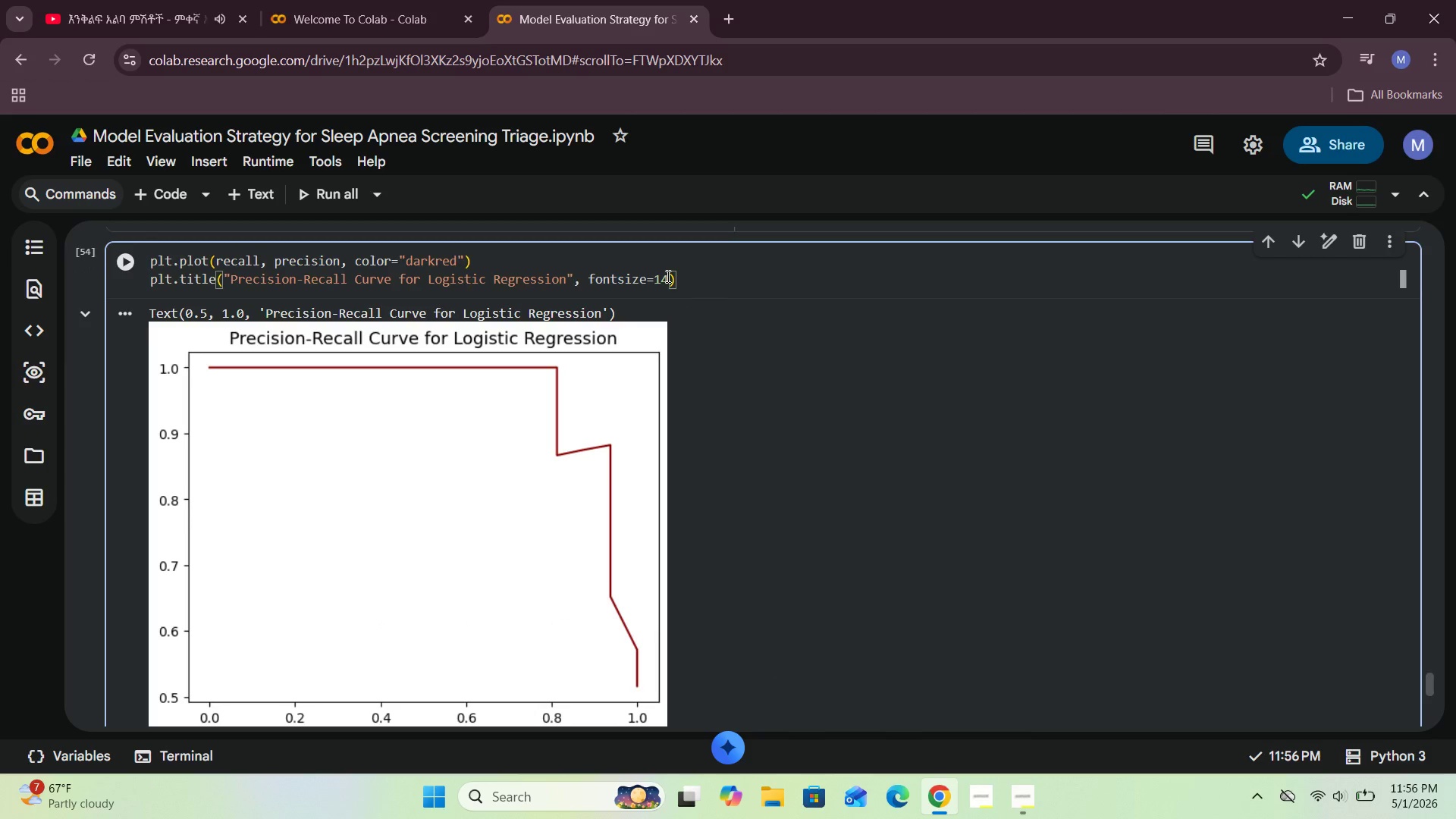 
key(Shift+Enter)
 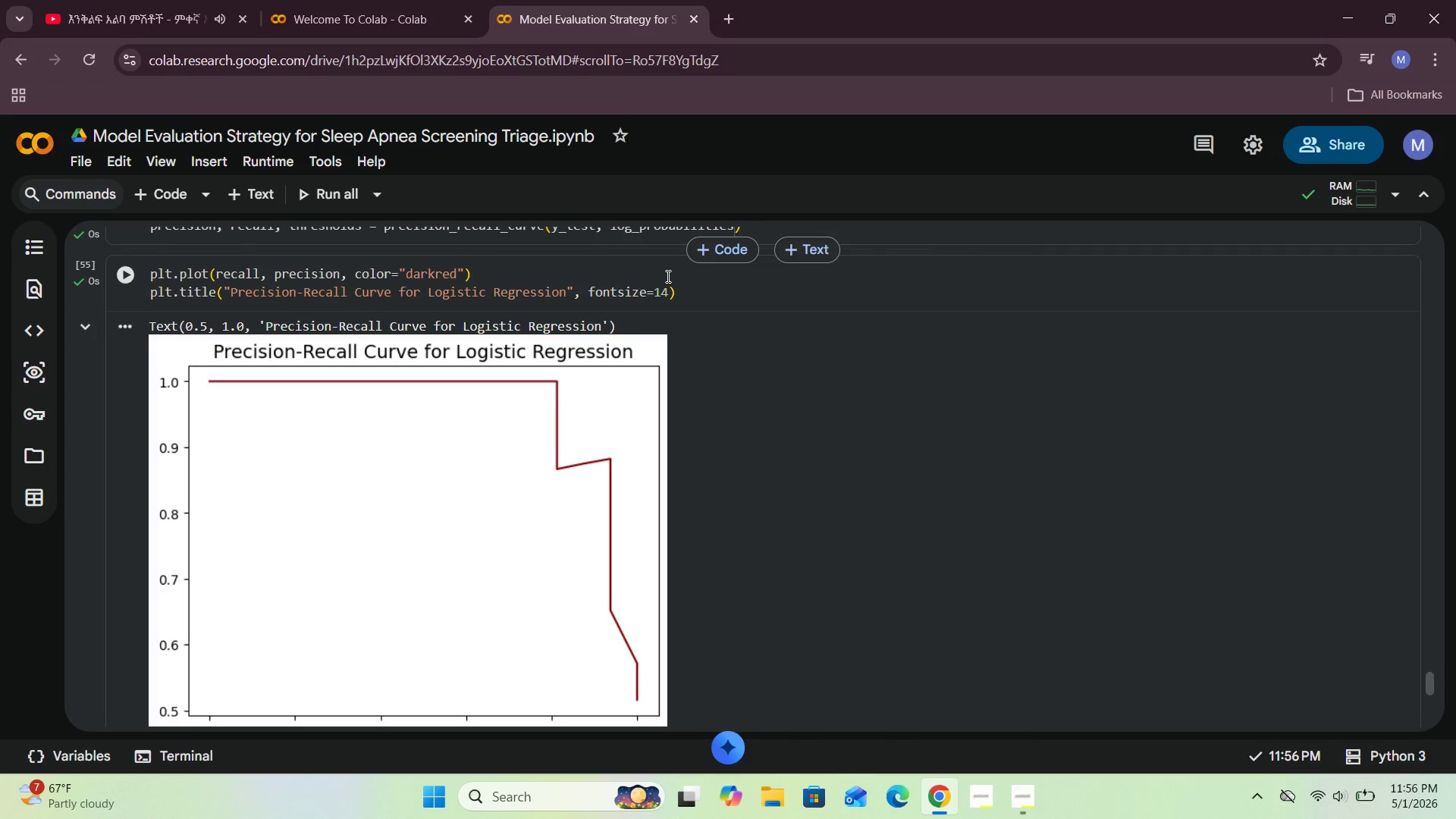 
key(Shift+ShiftRight)
 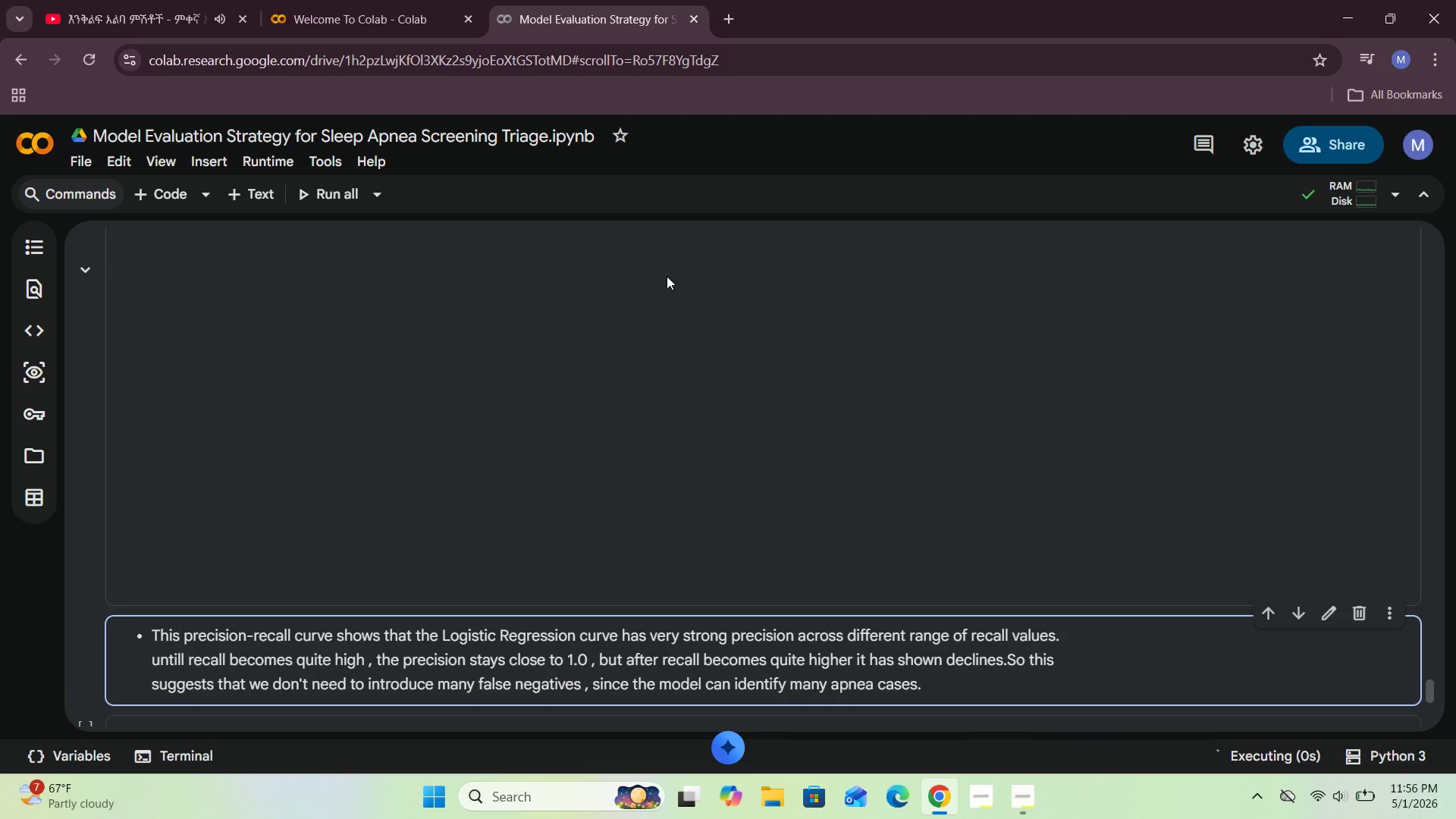 
wait(5.06)
 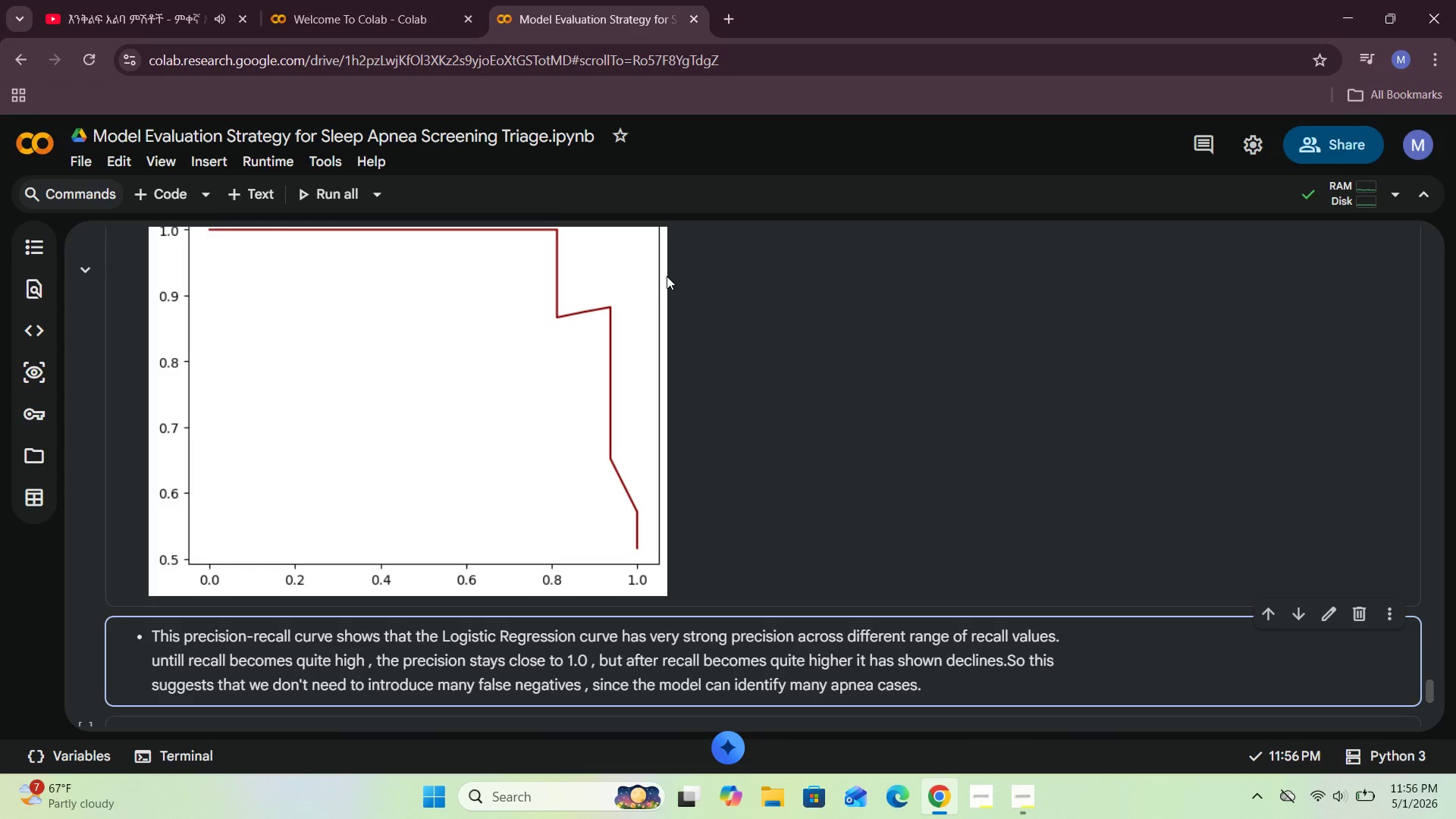 
left_click([686, 288])
 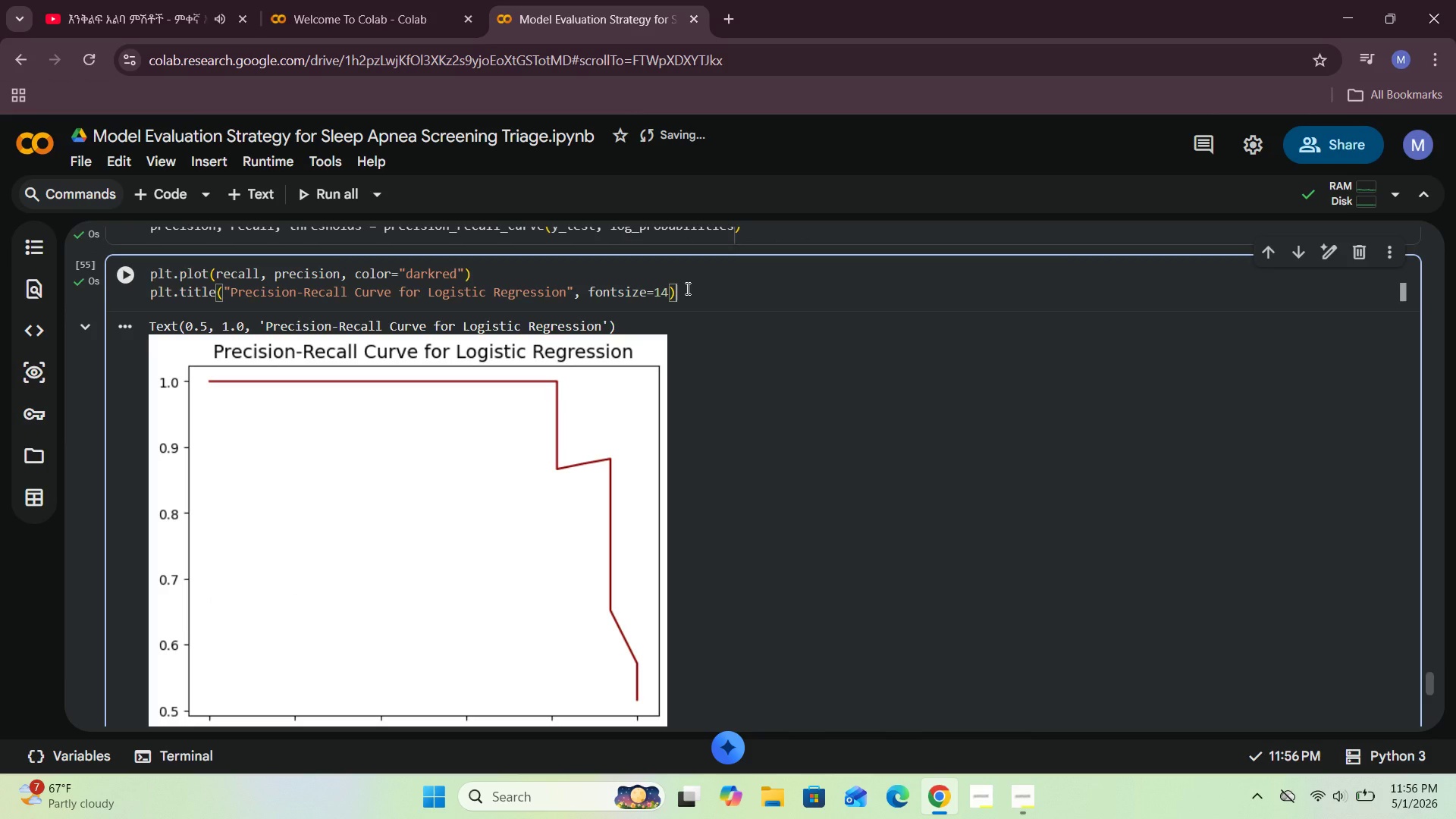 
key(Enter)
 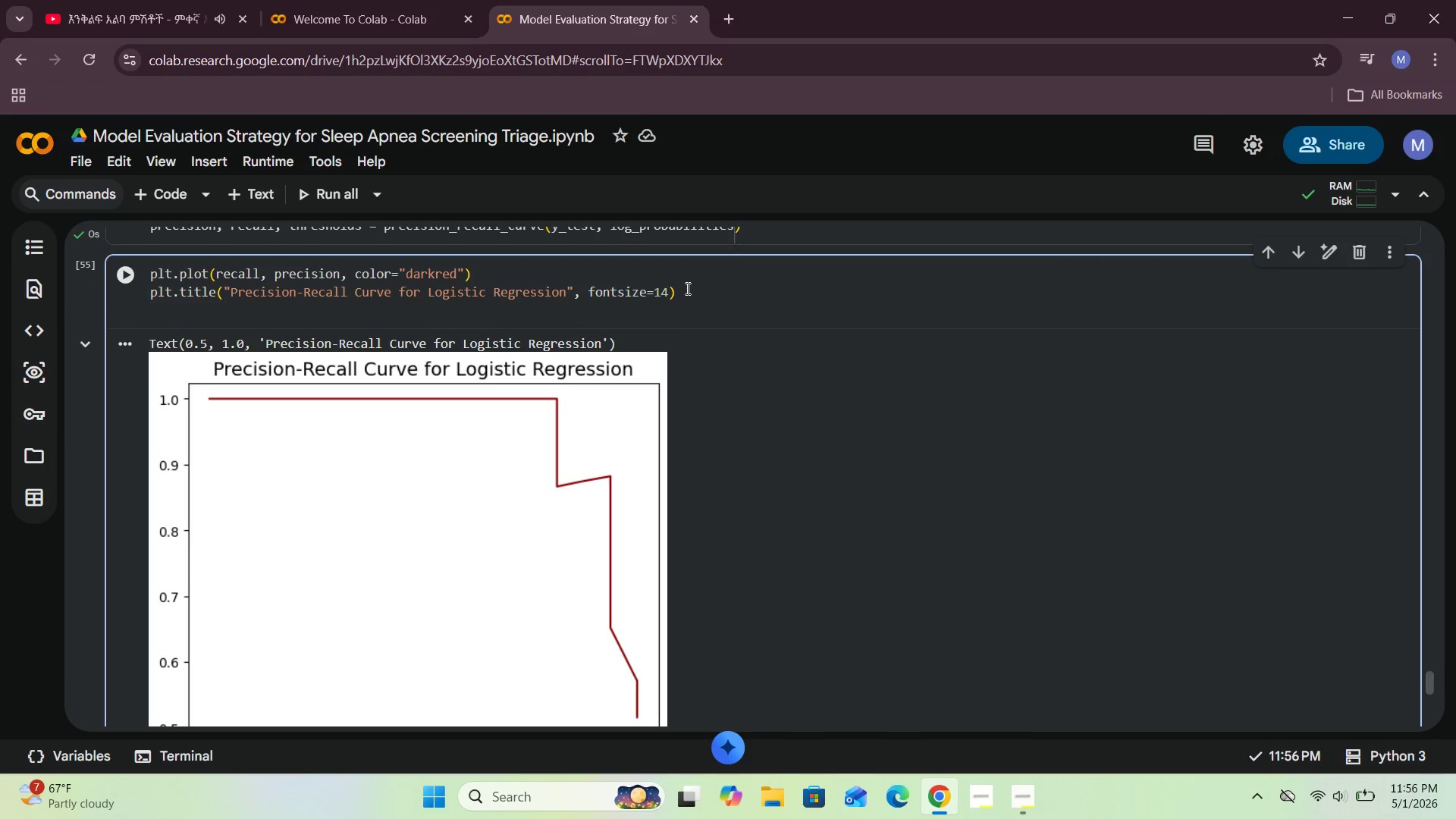 
type(plt.)
 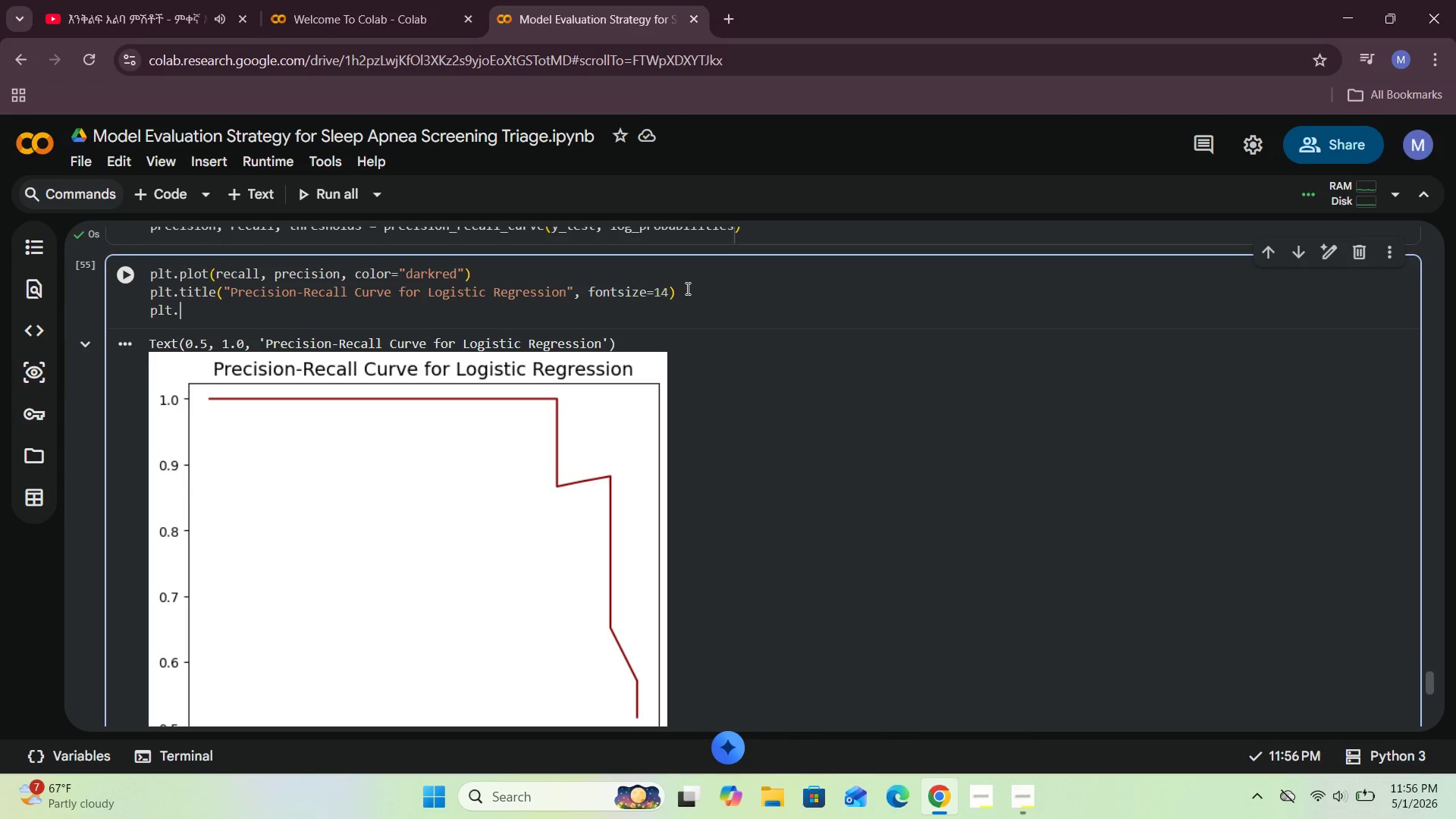 
type(xlabel()
 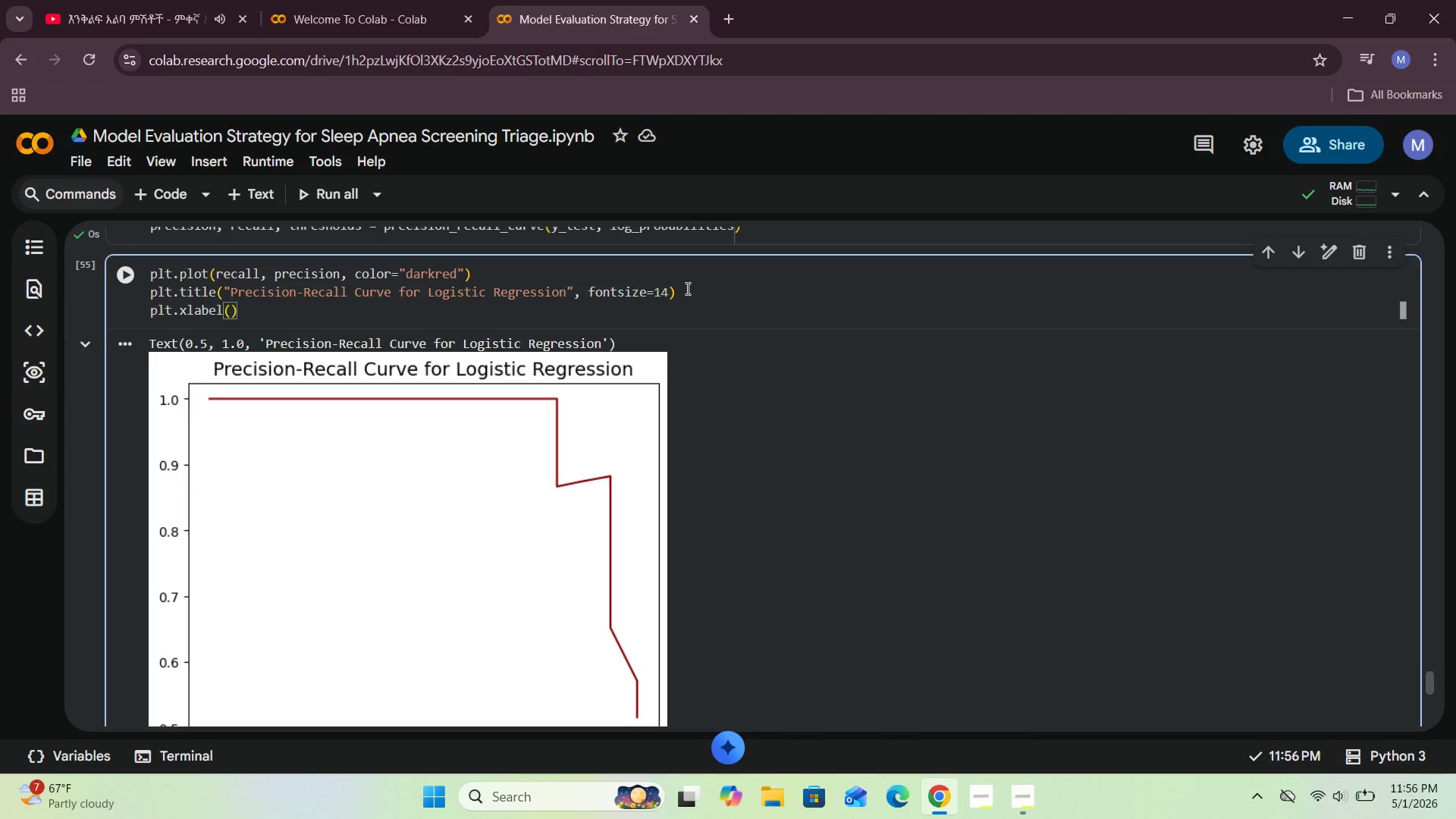 
wait(11.36)
 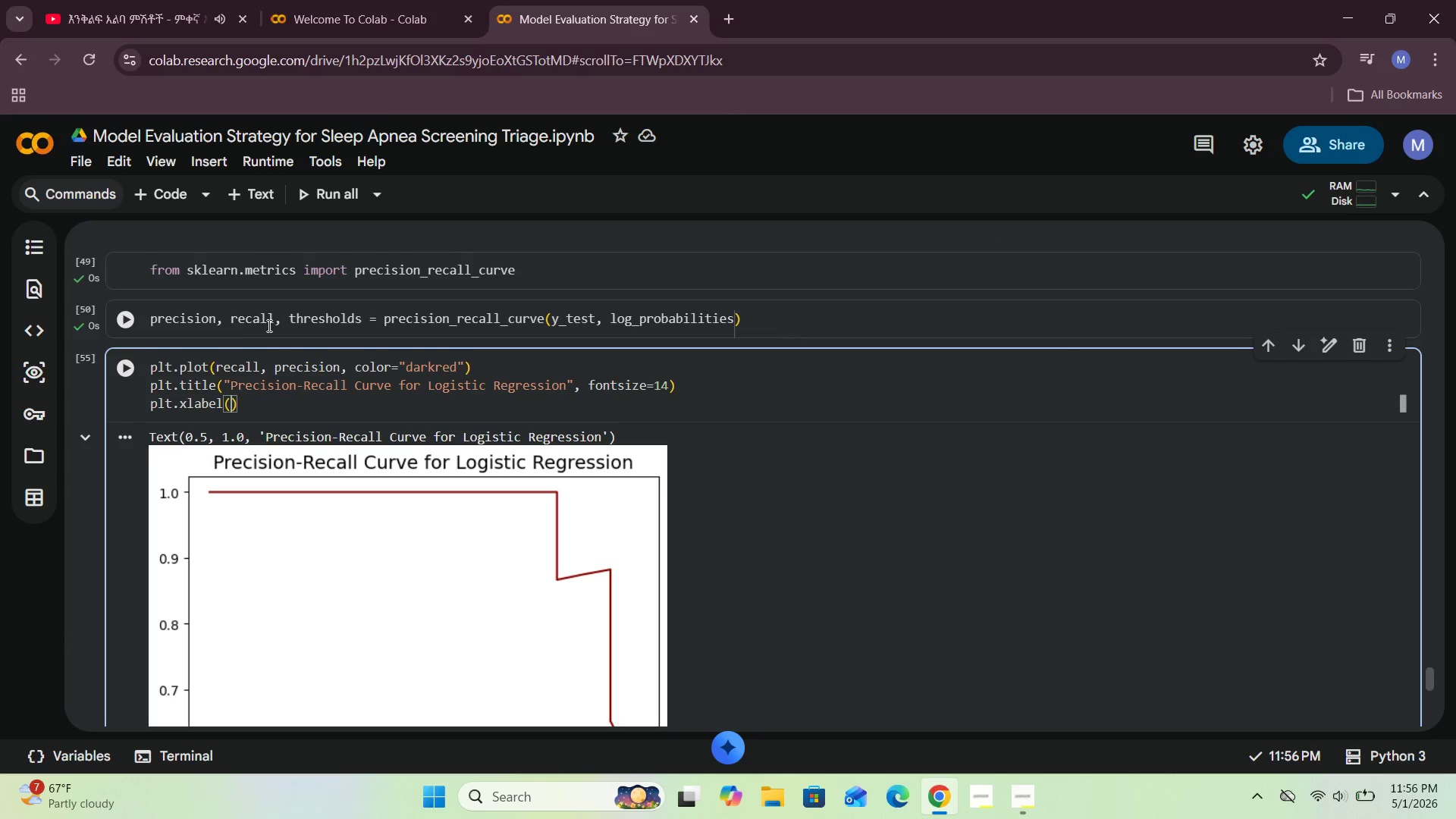 
left_click([228, 406])
 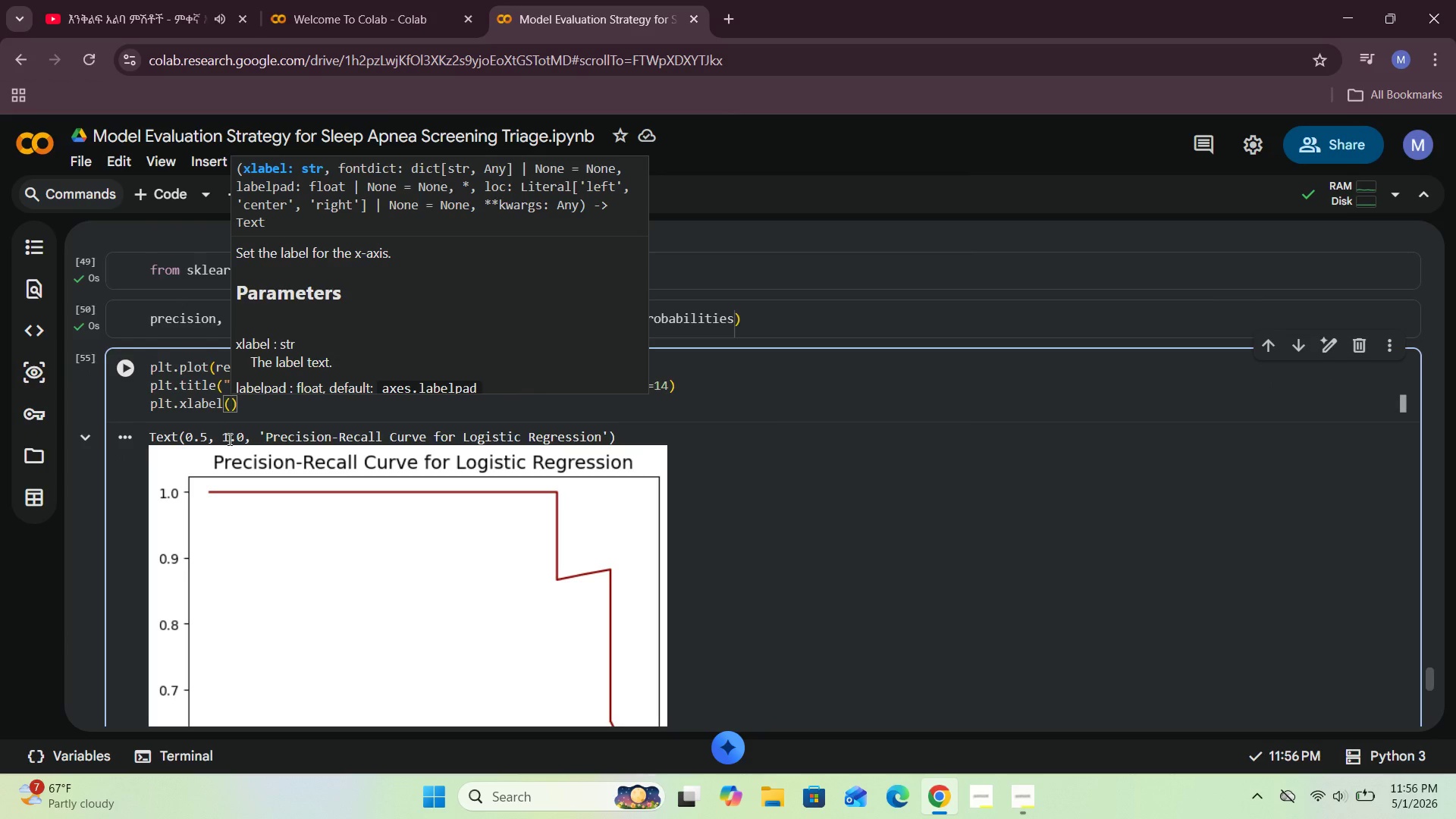 
type("Recall)
 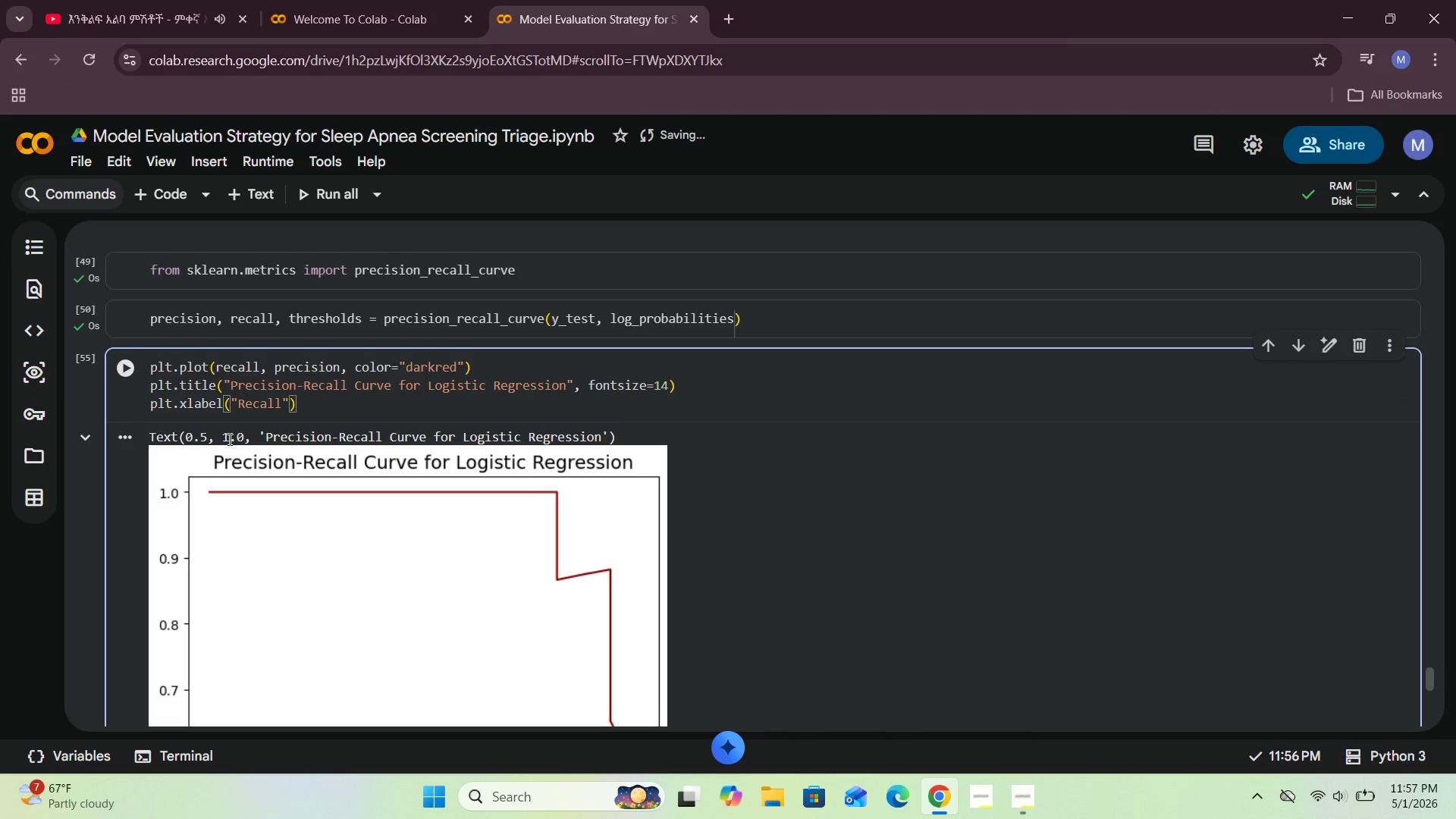 
key(ArrowRight)
 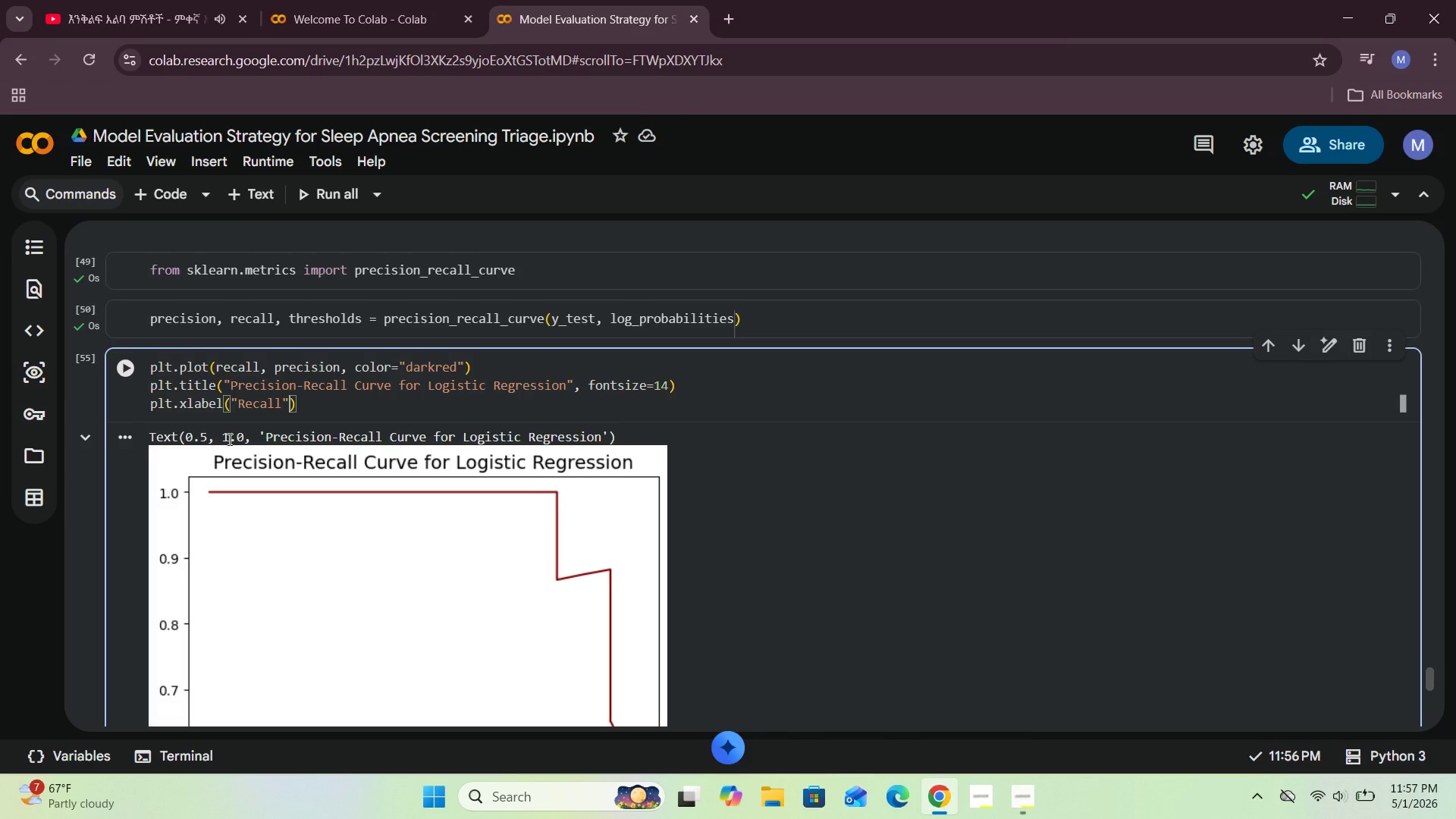 
type(, fntsize=10)
 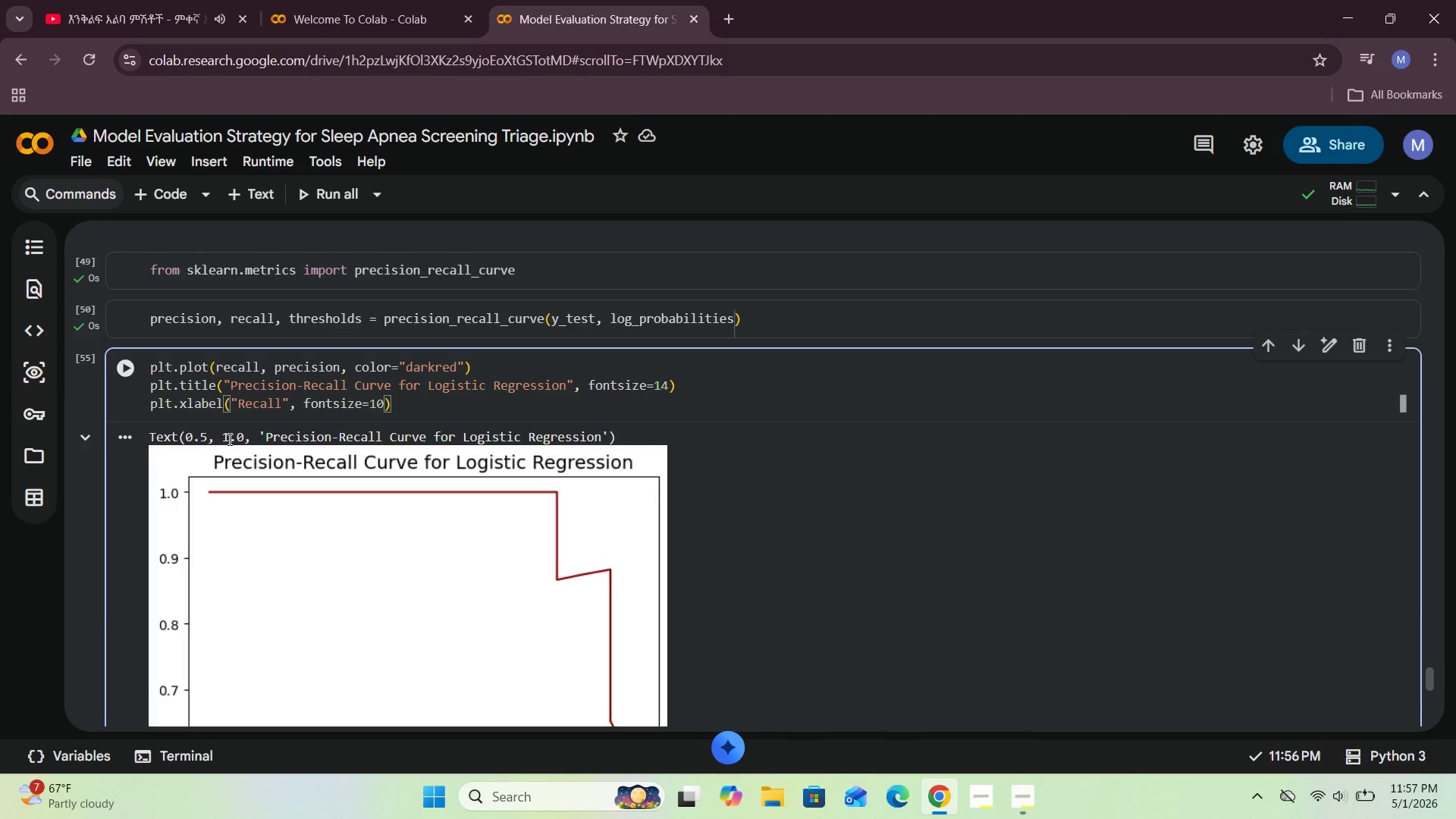 
hold_key(key=O, duration=0.33)
 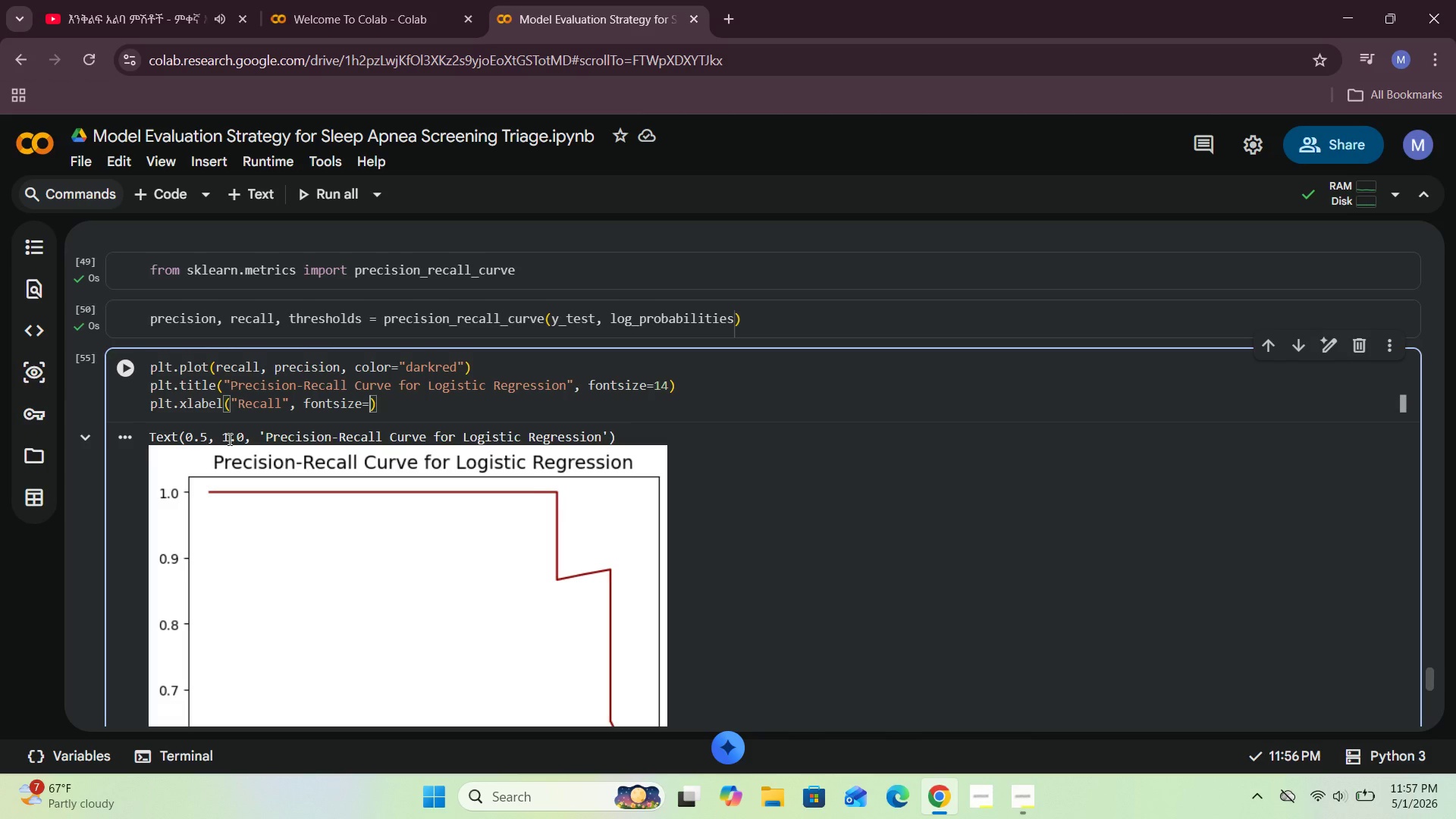 
key(Shift+Enter)
 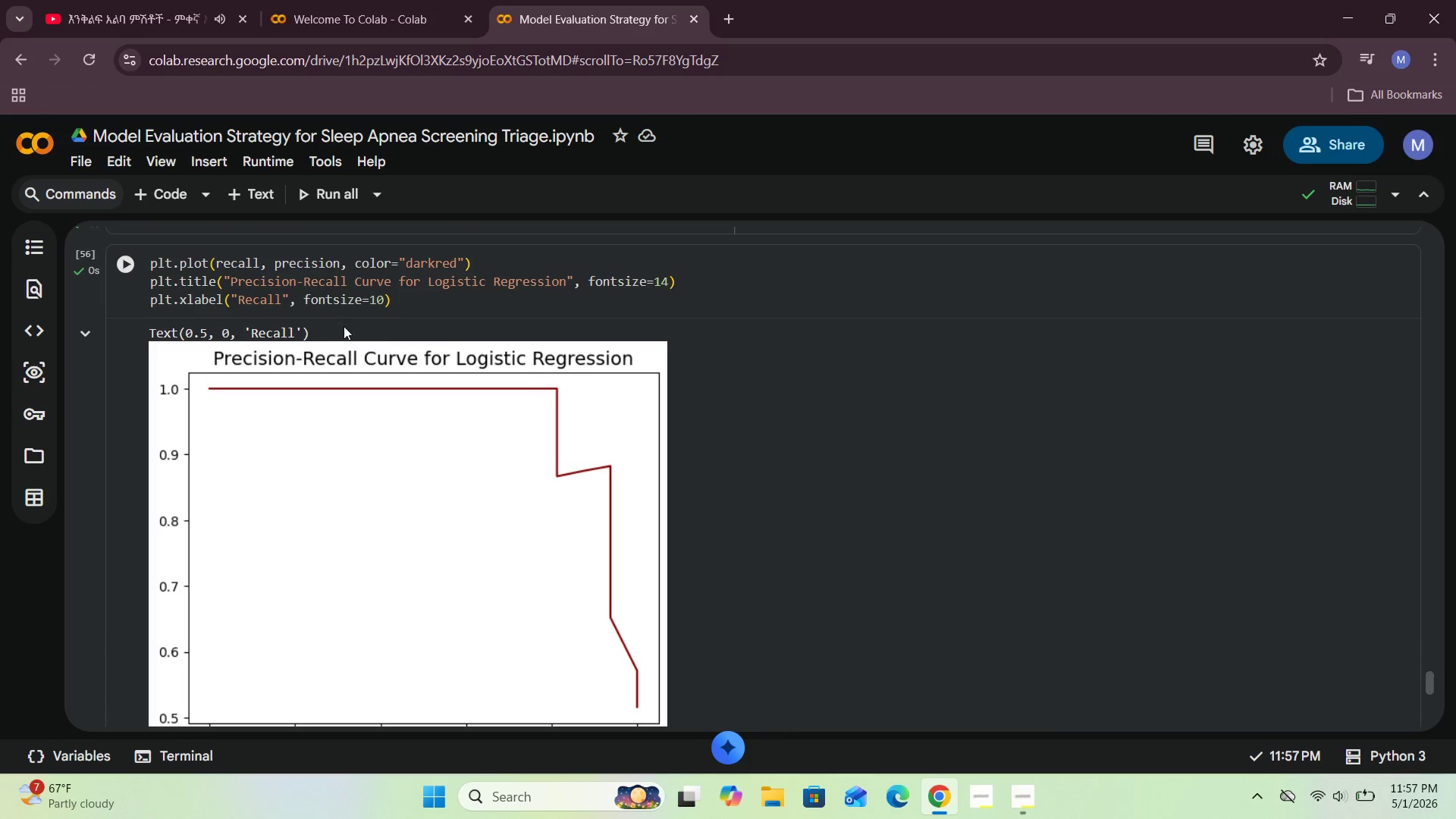 
key(Shift+ShiftRight)
 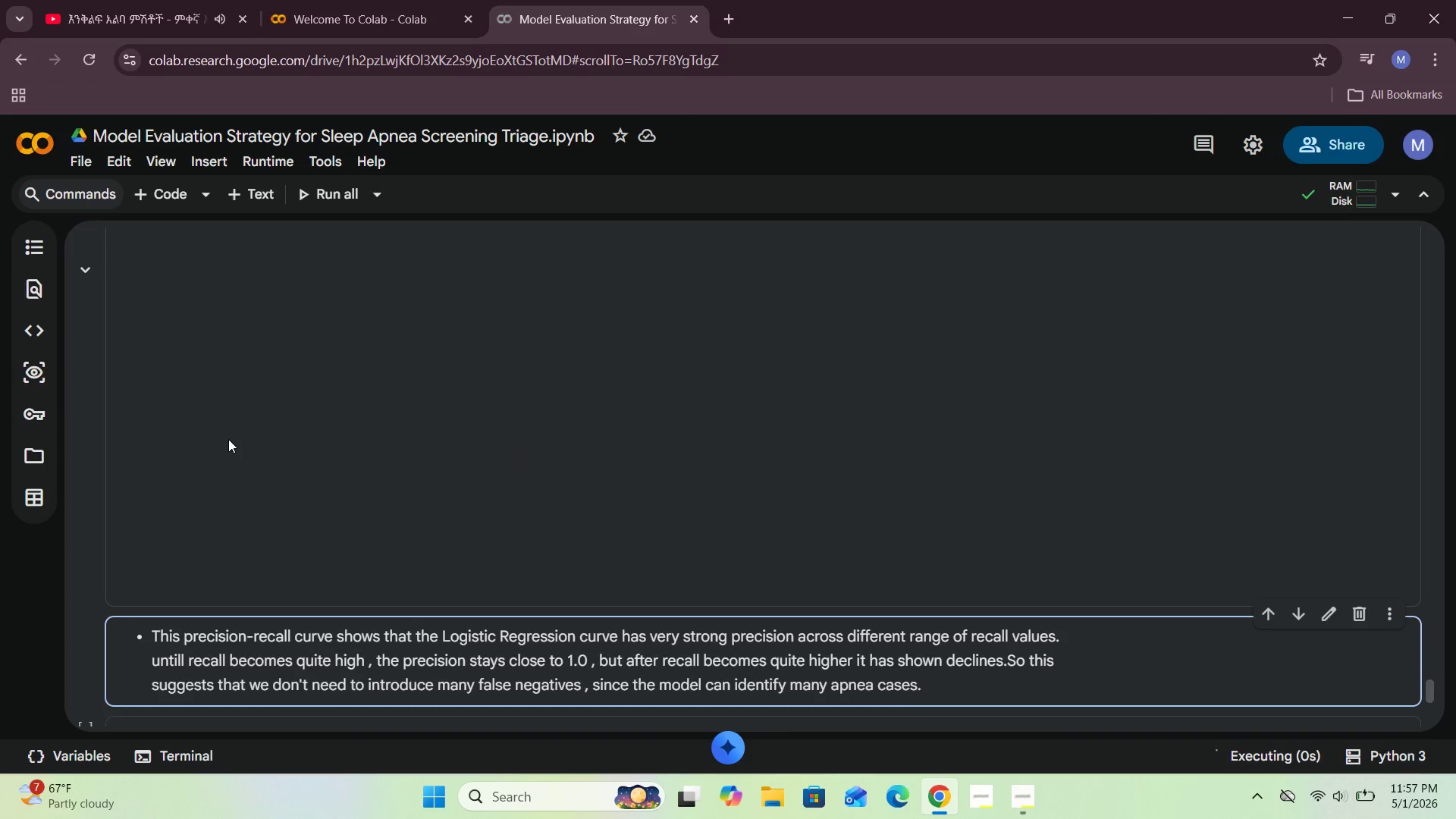 
left_click([381, 303])
 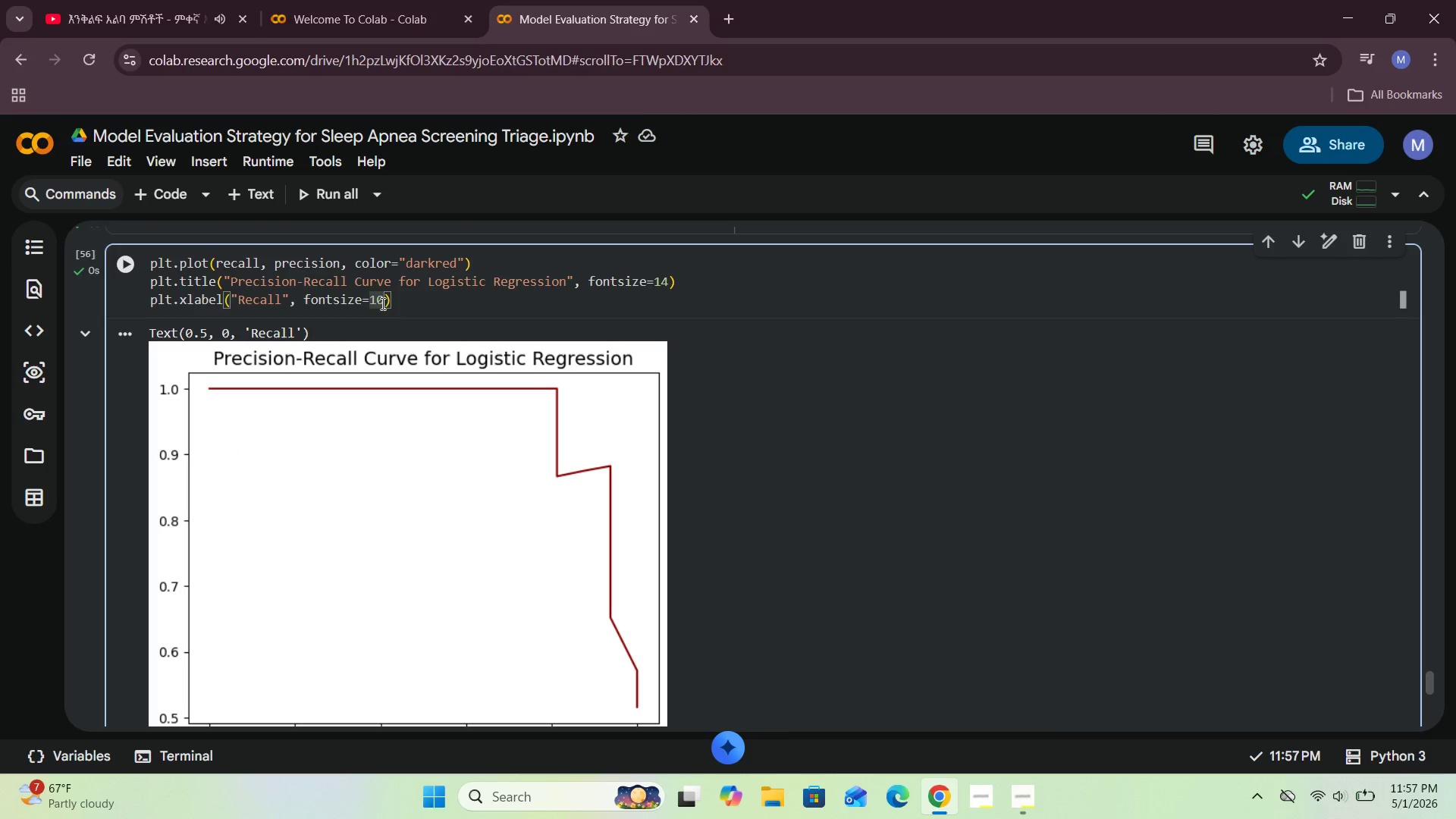 
key(Backspace)
 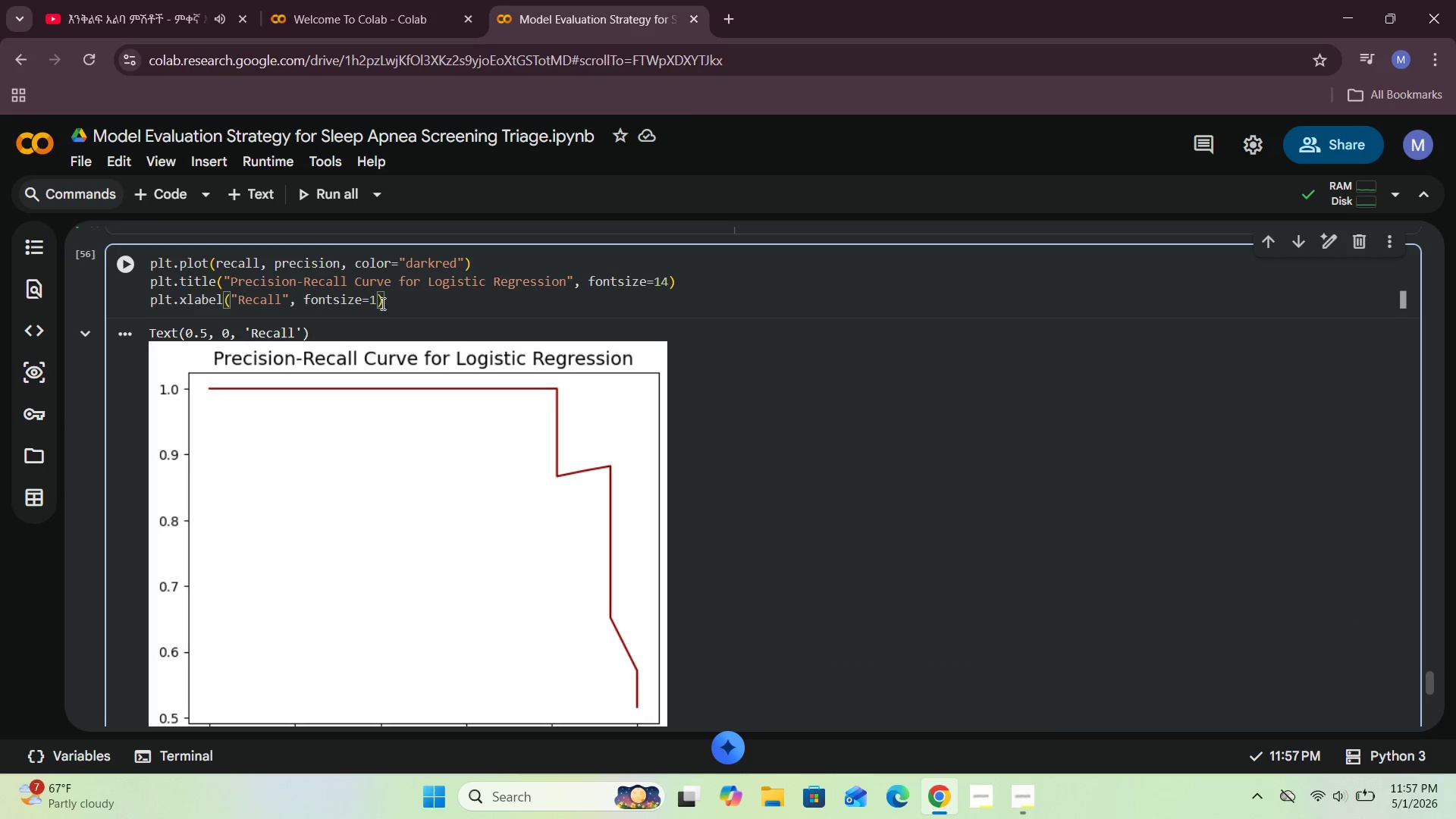 
key(2)
 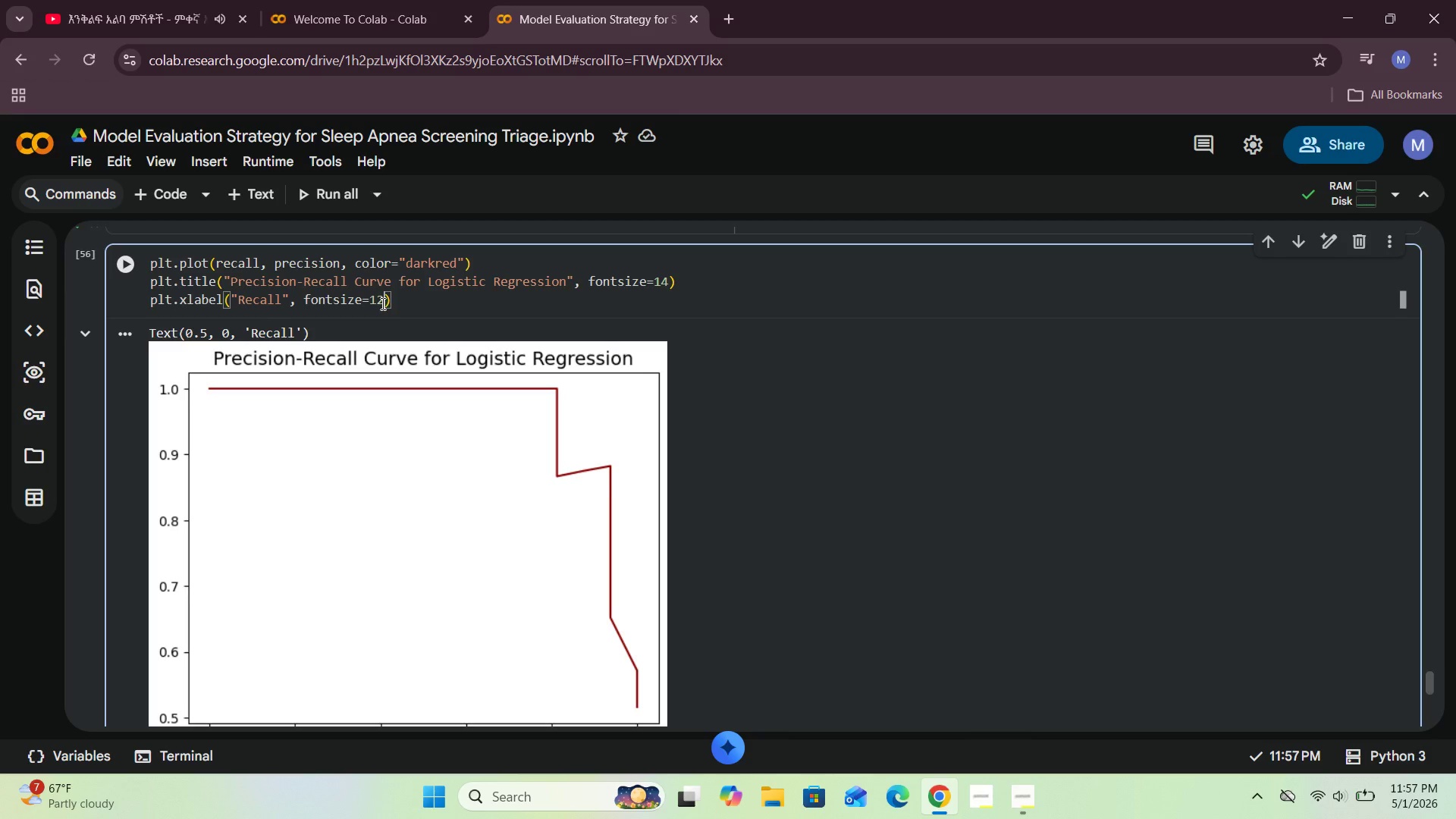 
key(Enter)
 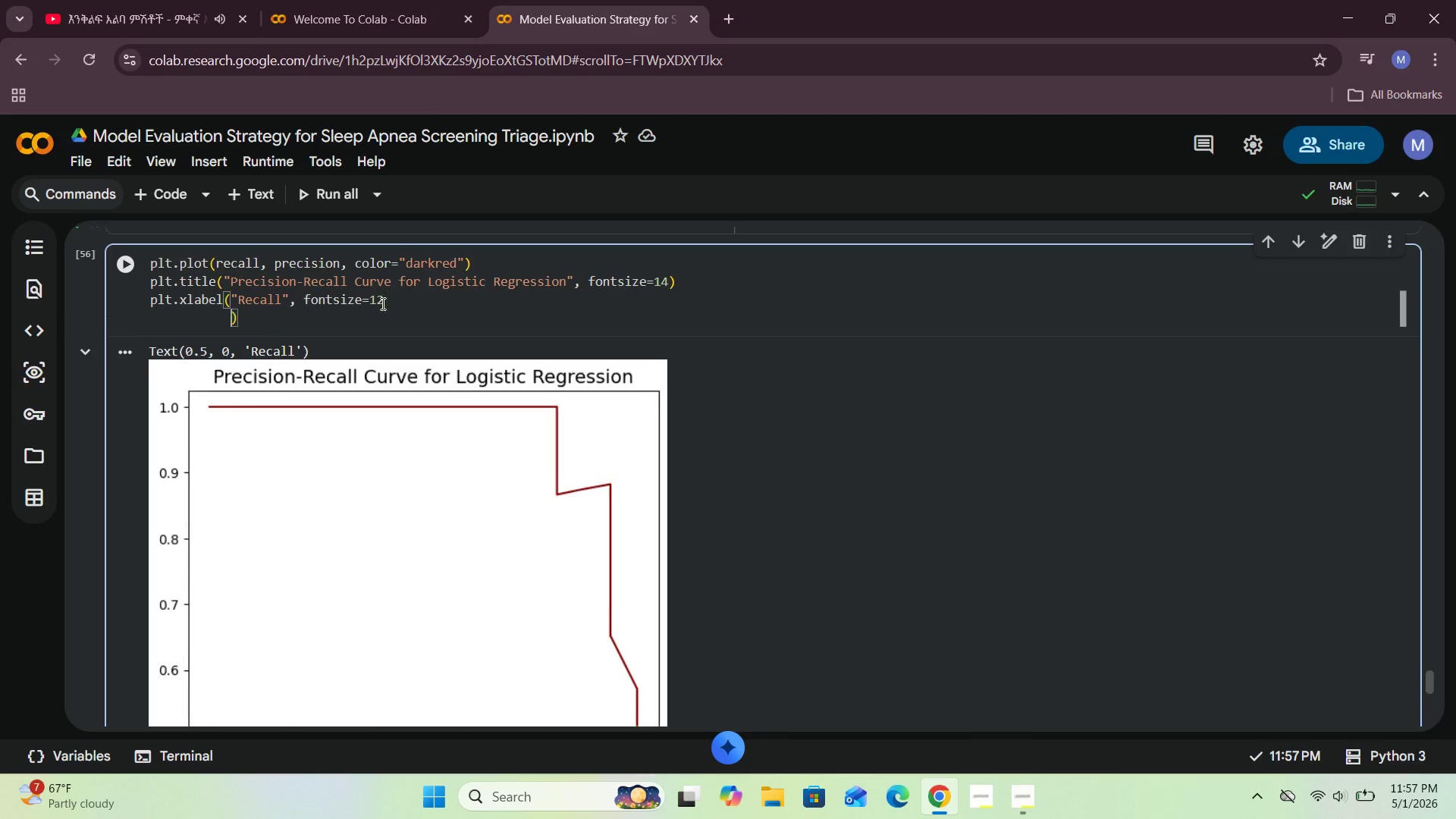 
key(Shift+ShiftRight)
 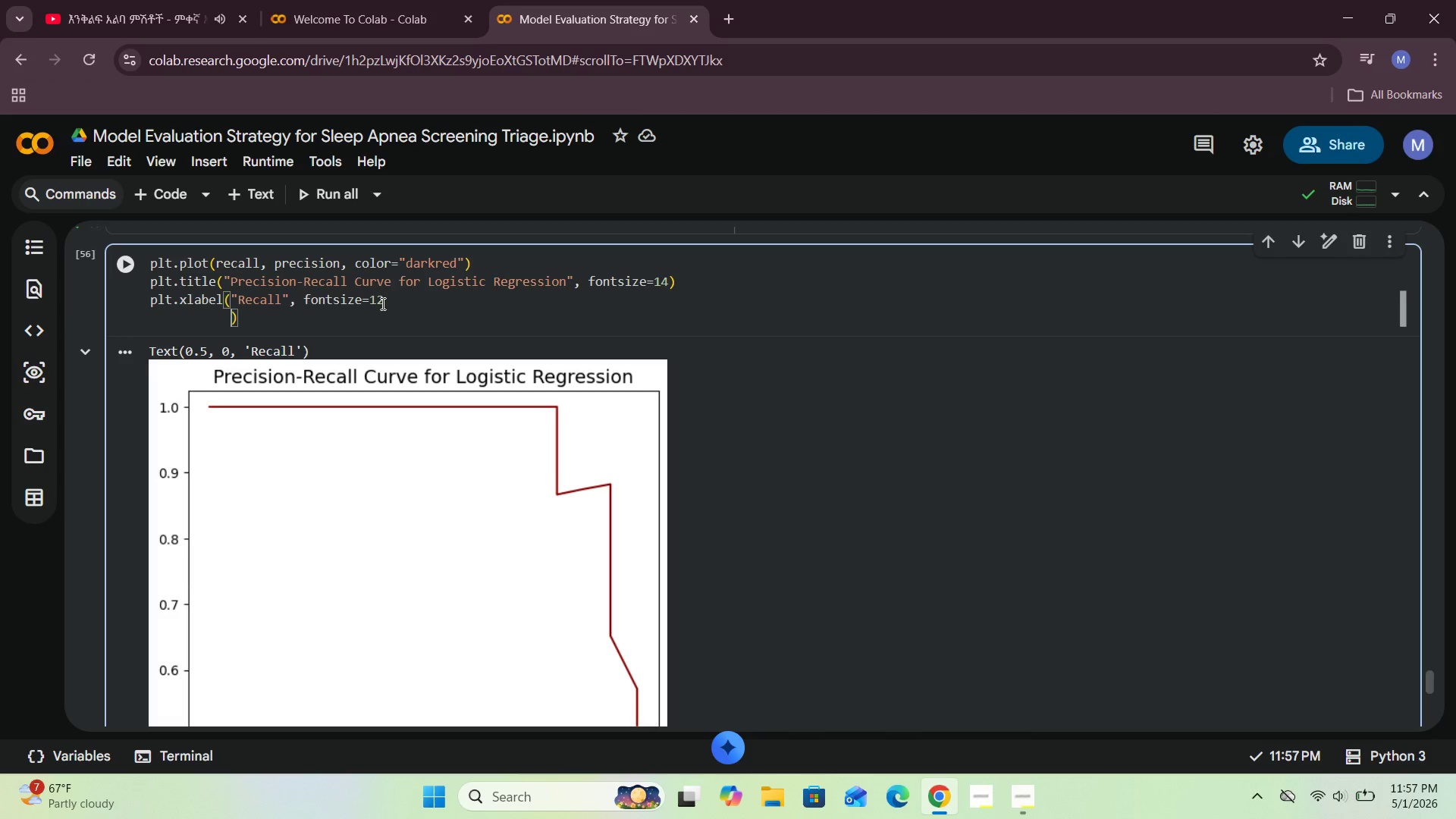 
key(Backspace)
 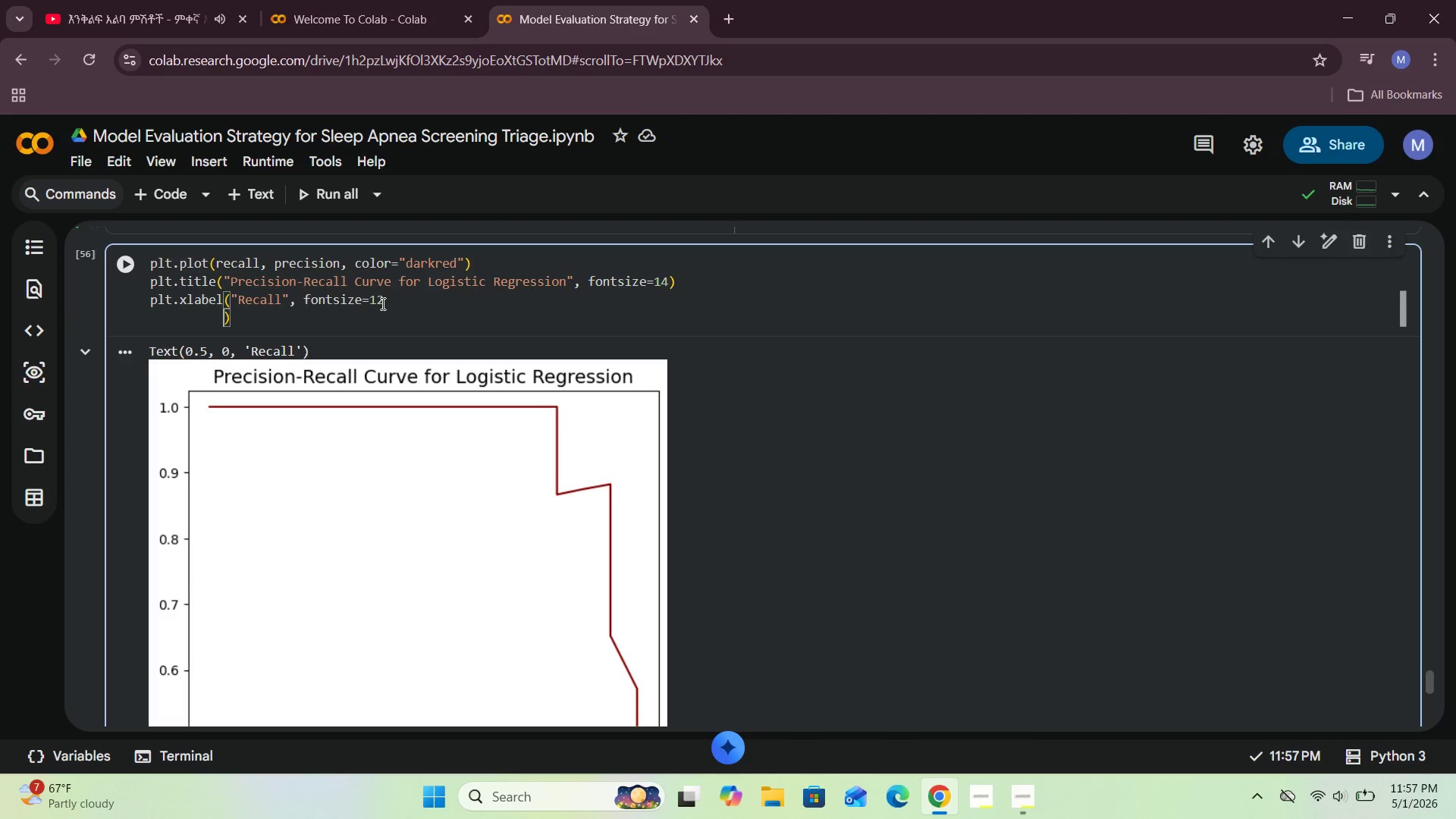 
key(Backspace)
 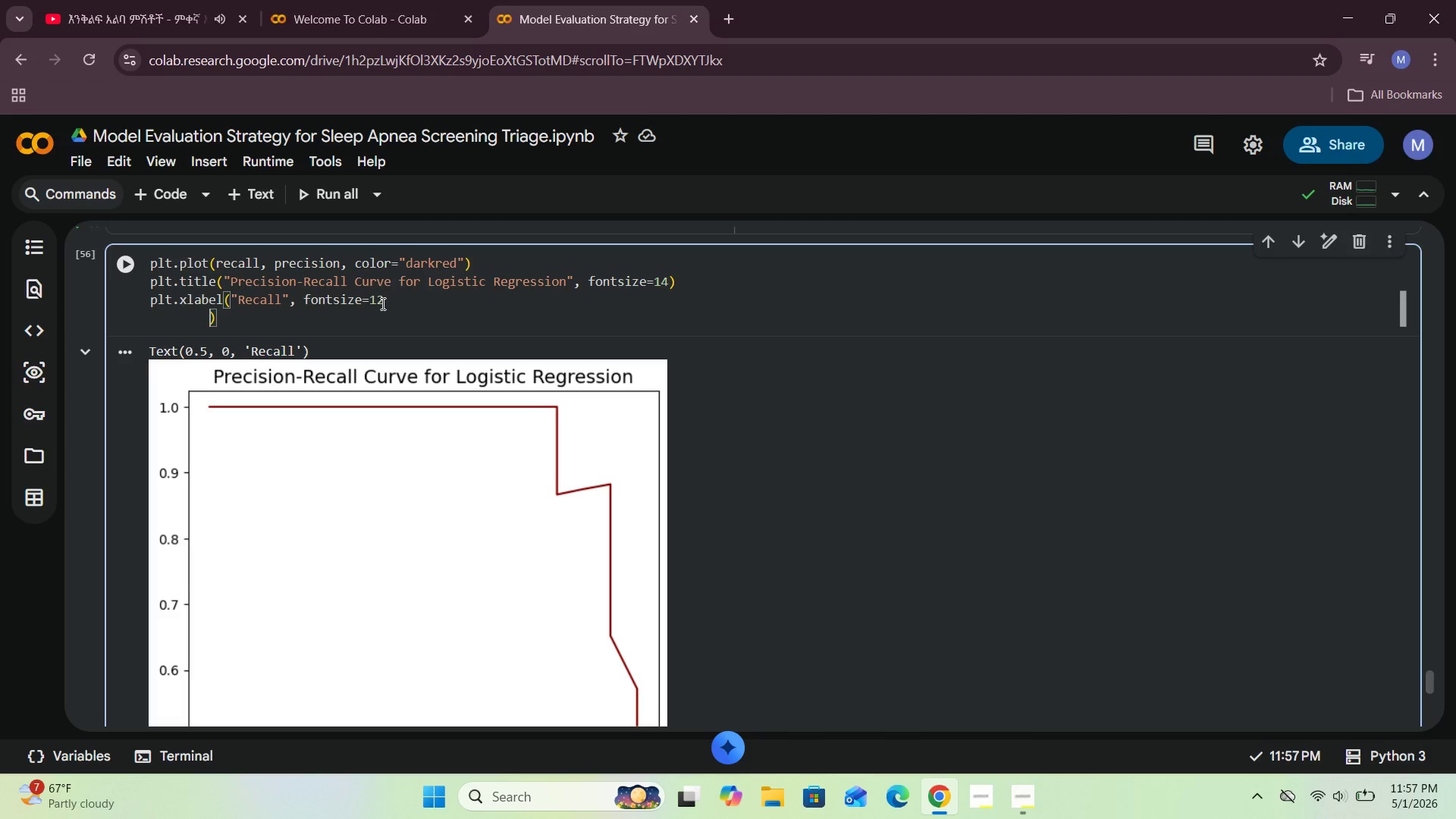 
key(Backspace)
 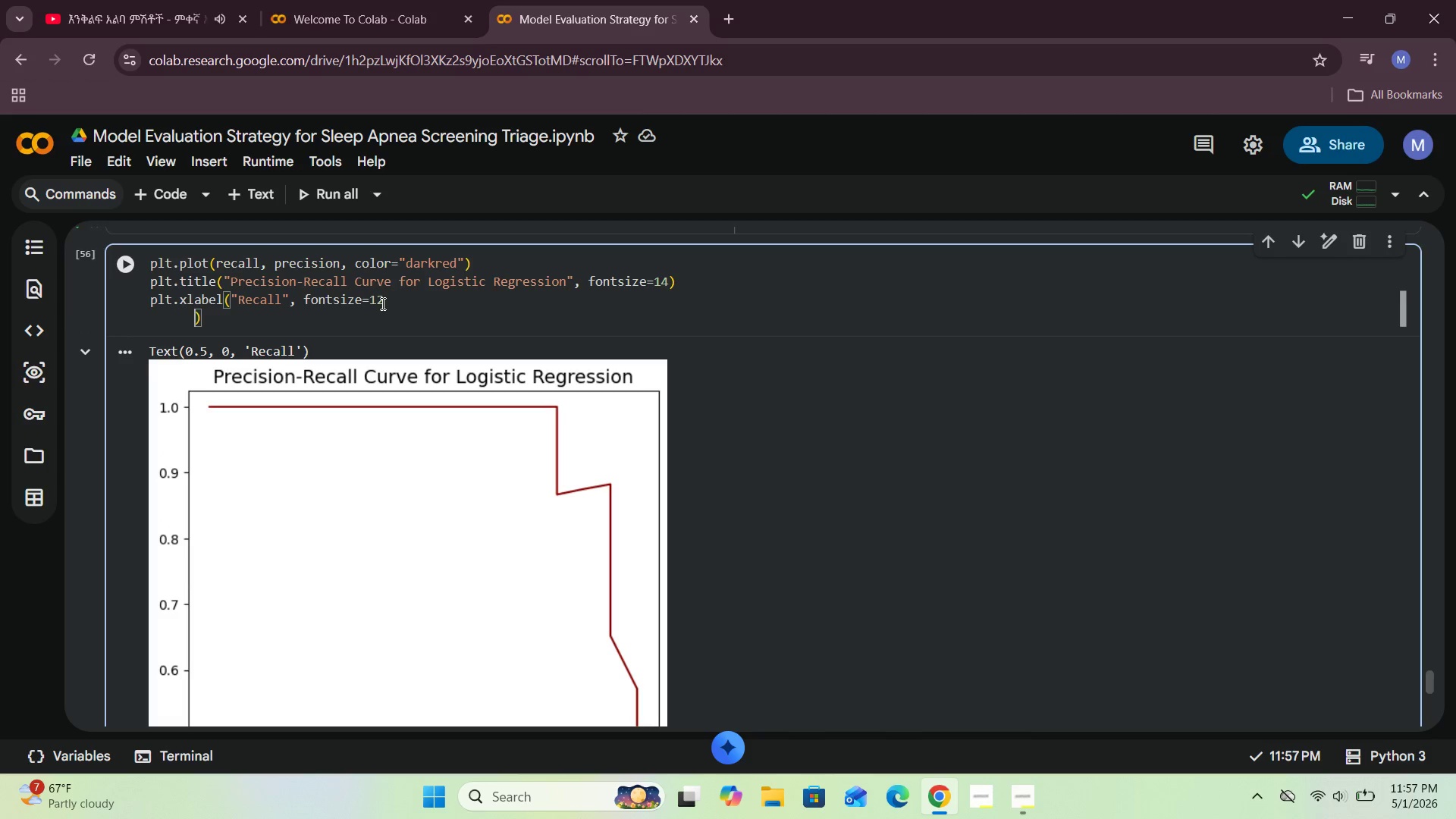 
key(Backspace)
 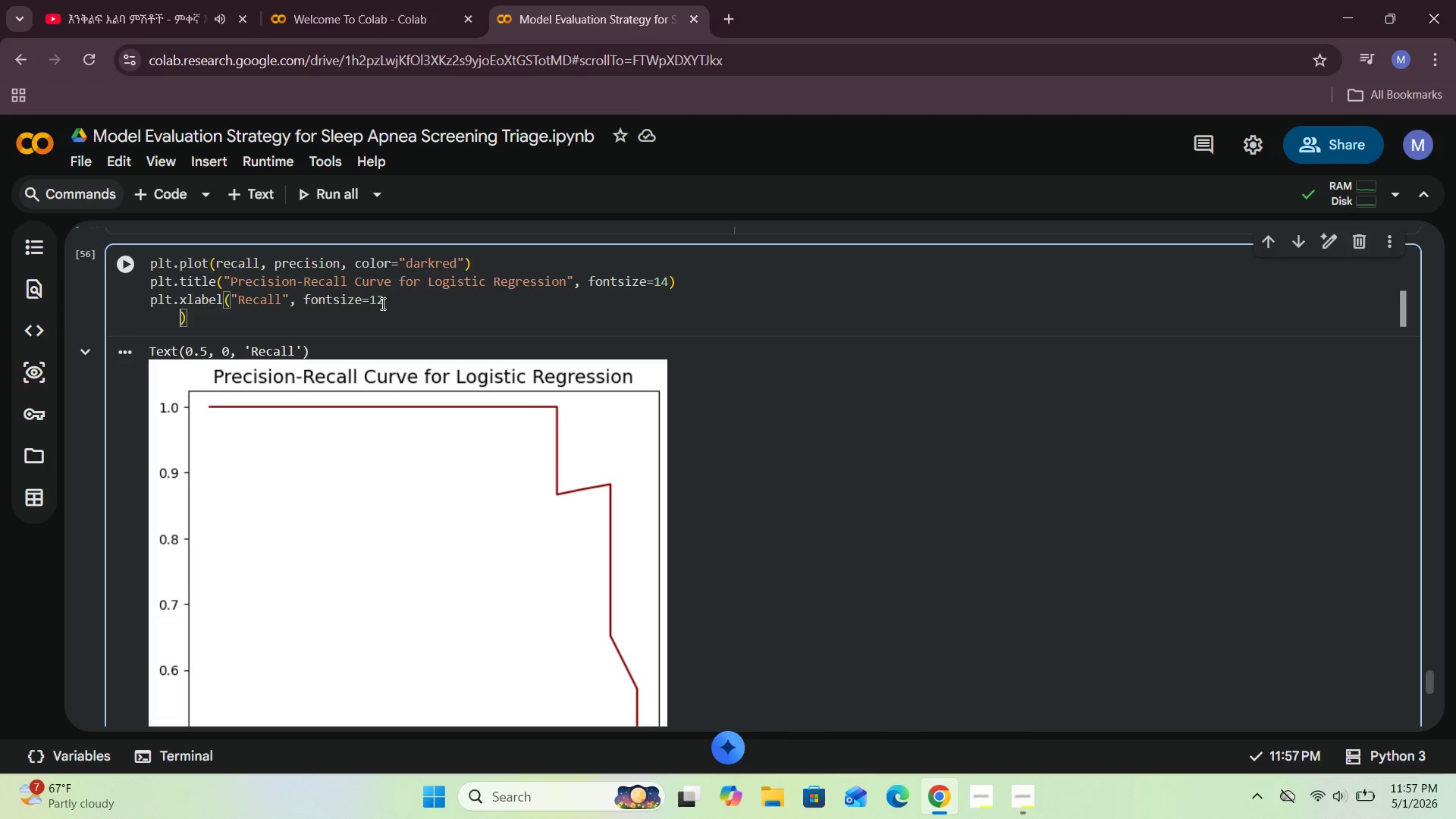 
key(Backspace)
 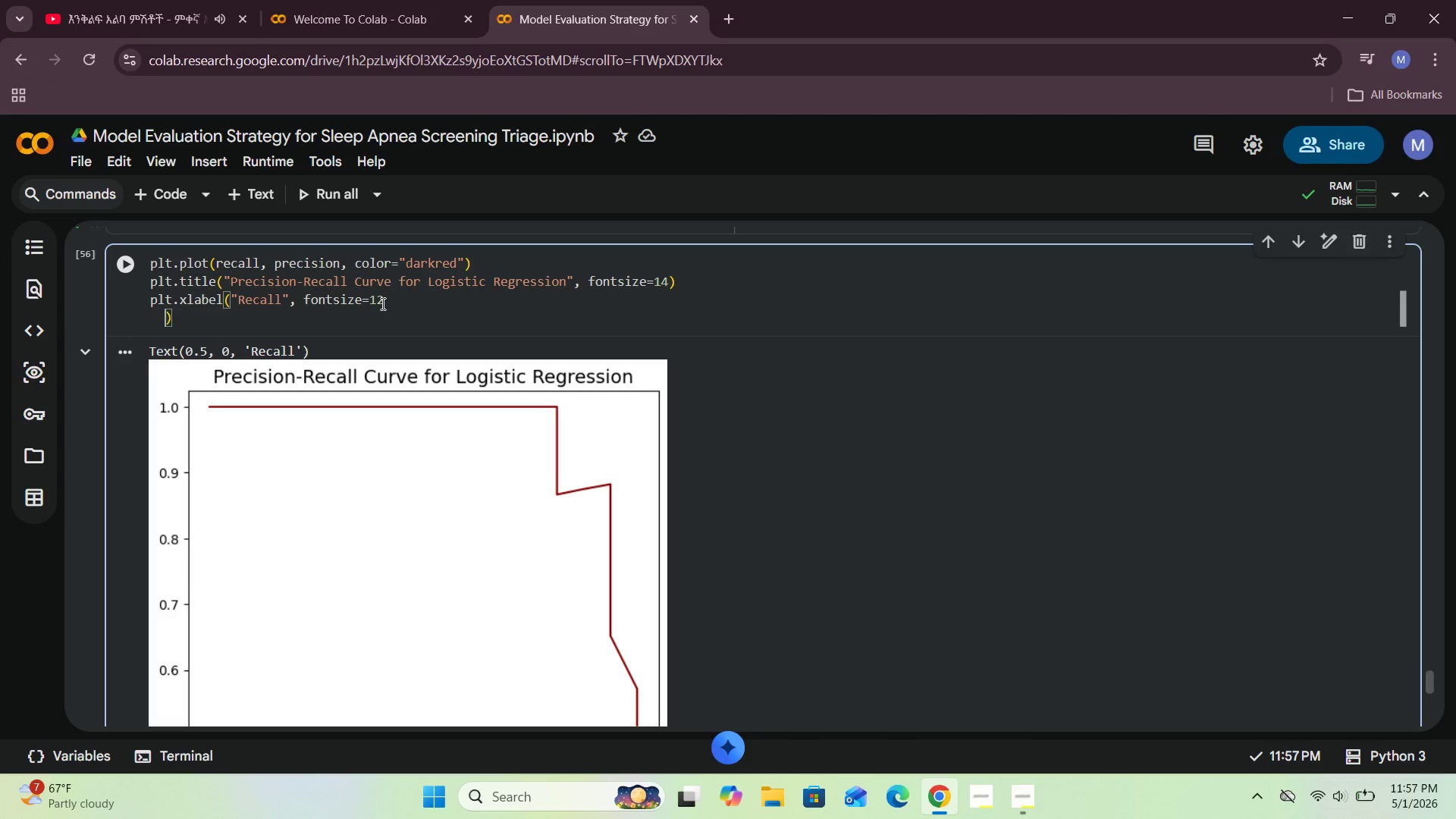 
key(Backspace)
 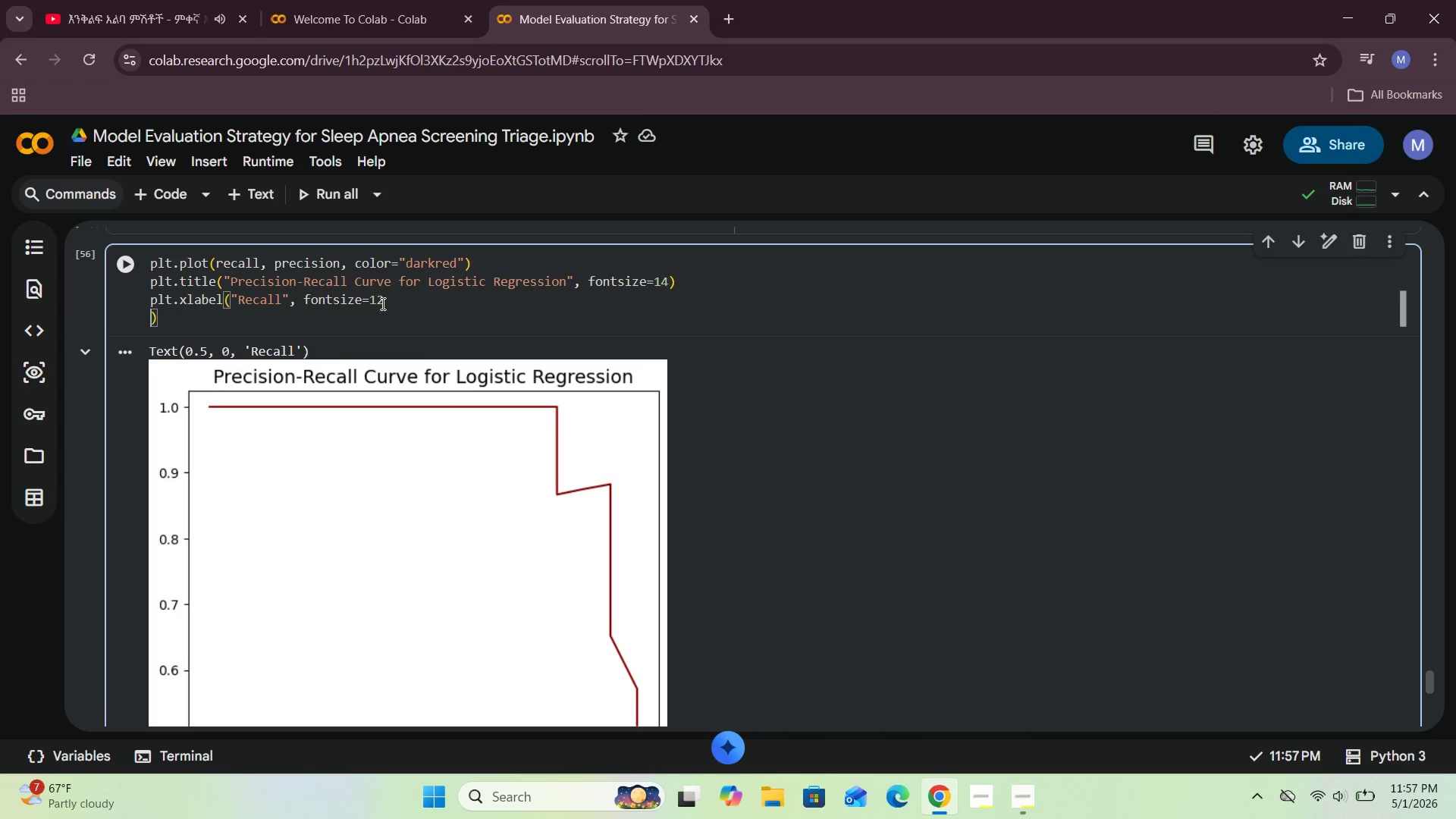 
key(Backspace)
 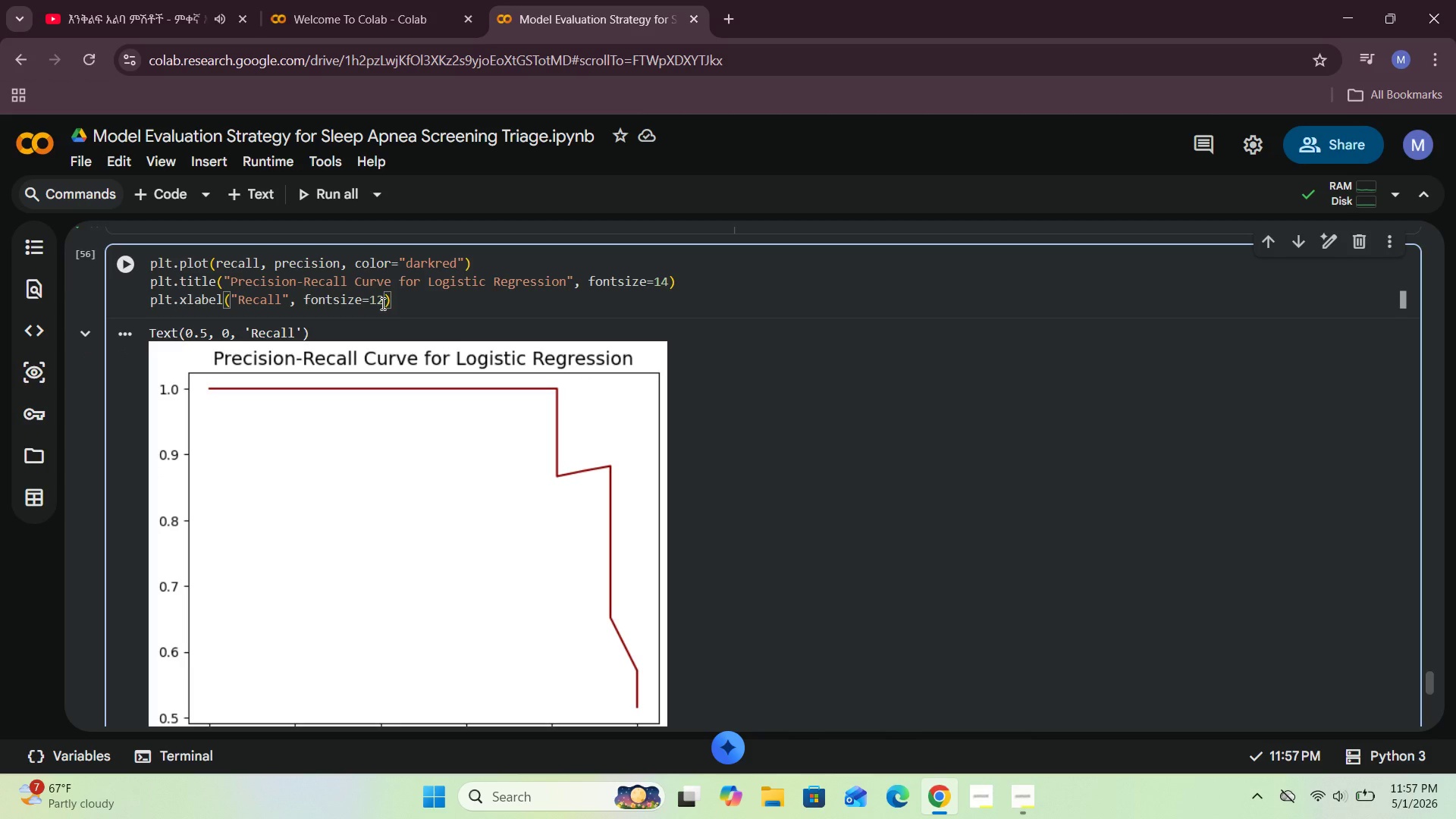 
key(Shift+Enter)
 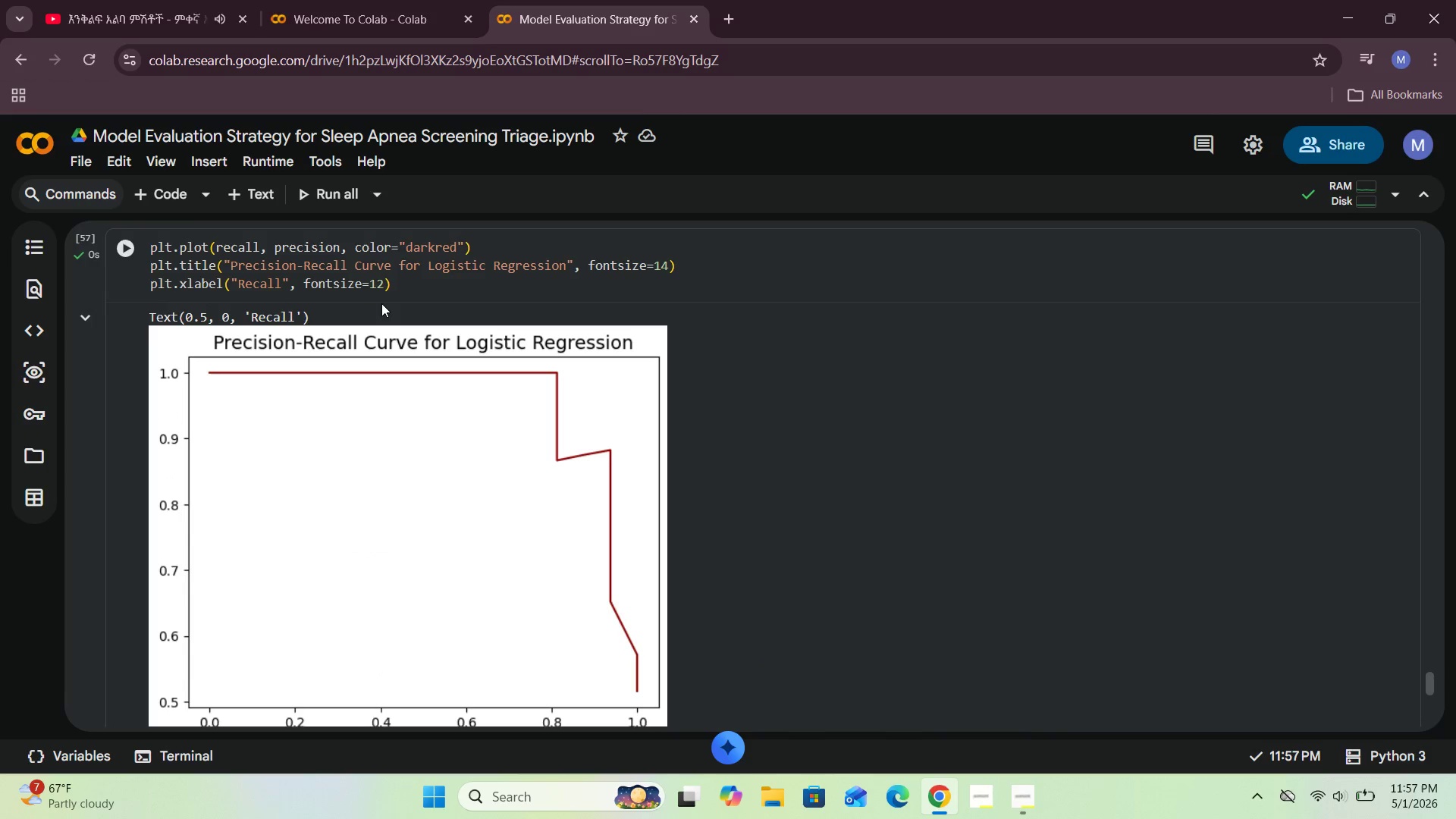 
key(Shift+ShiftRight)
 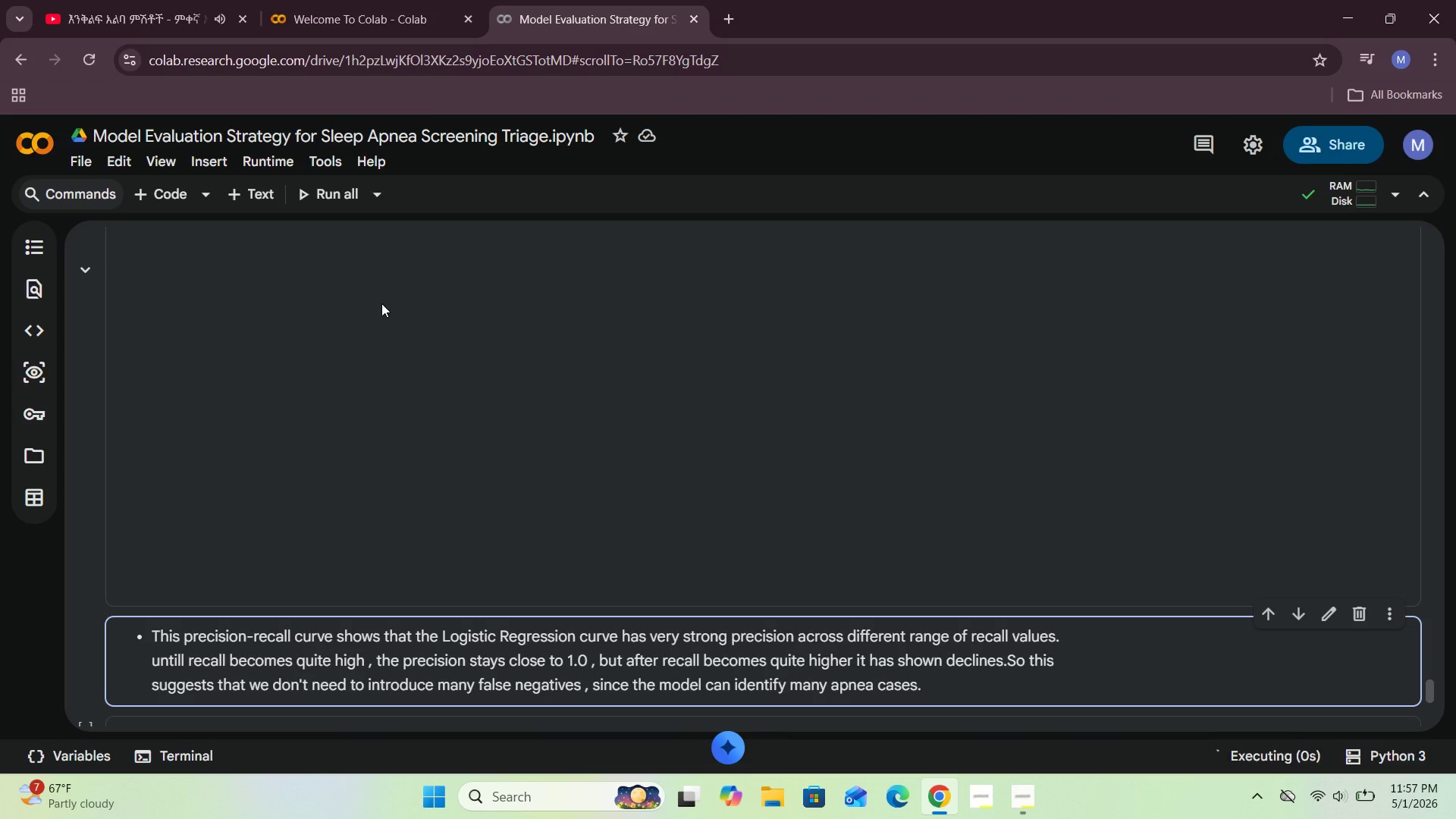 
left_click([408, 293])
 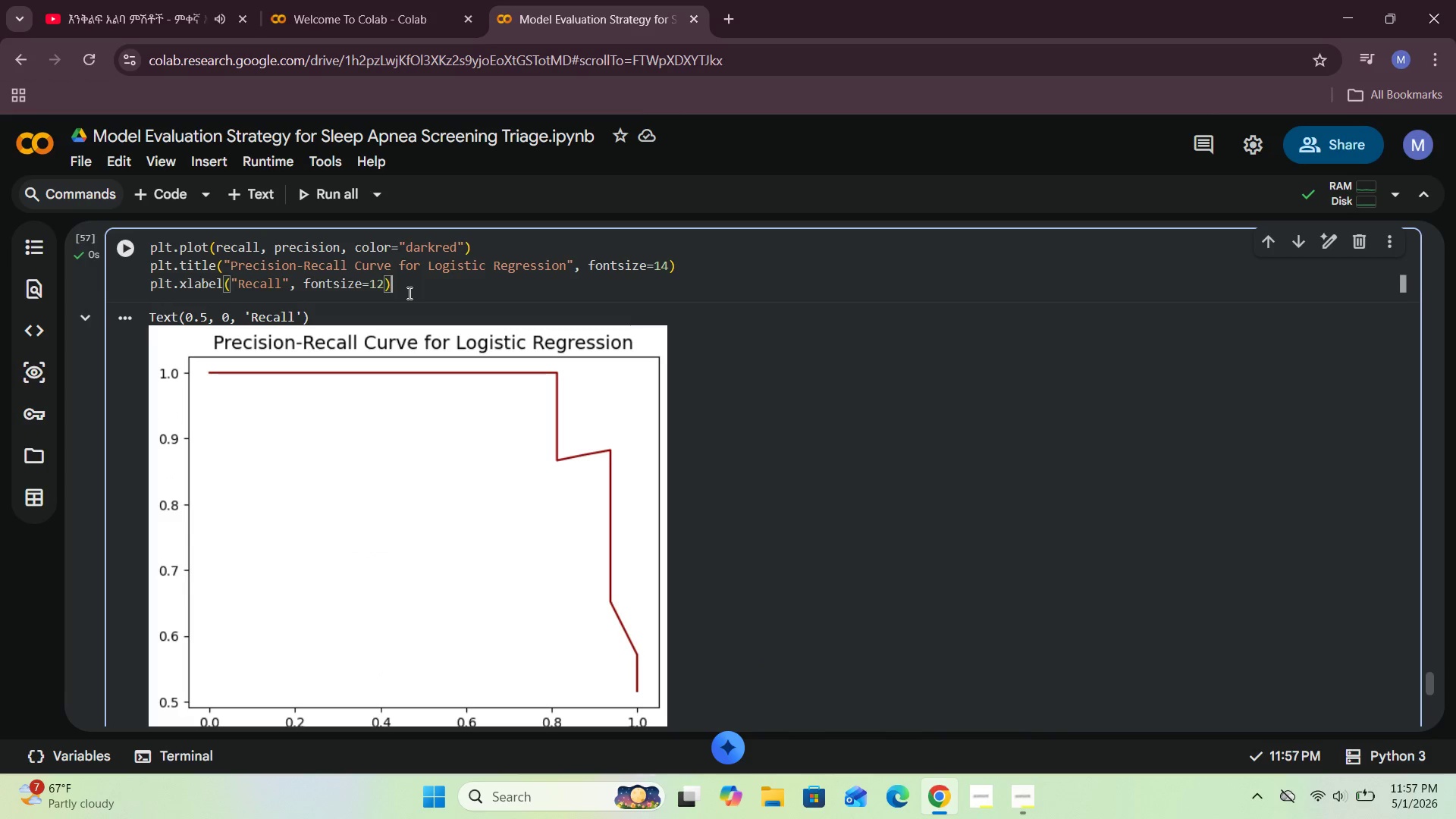 
key(Enter)
 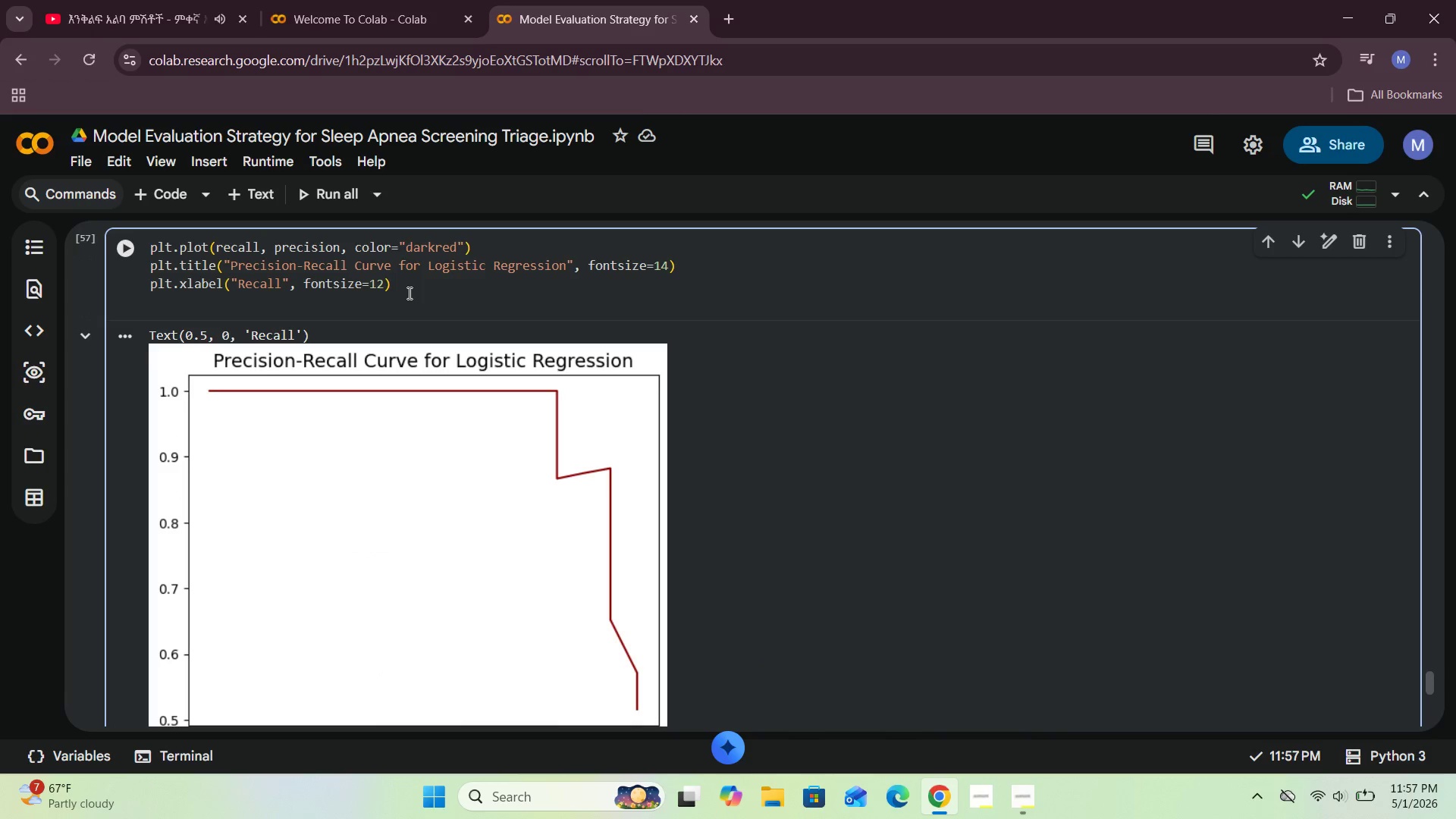 
type(plt.ylabel("Precision)
 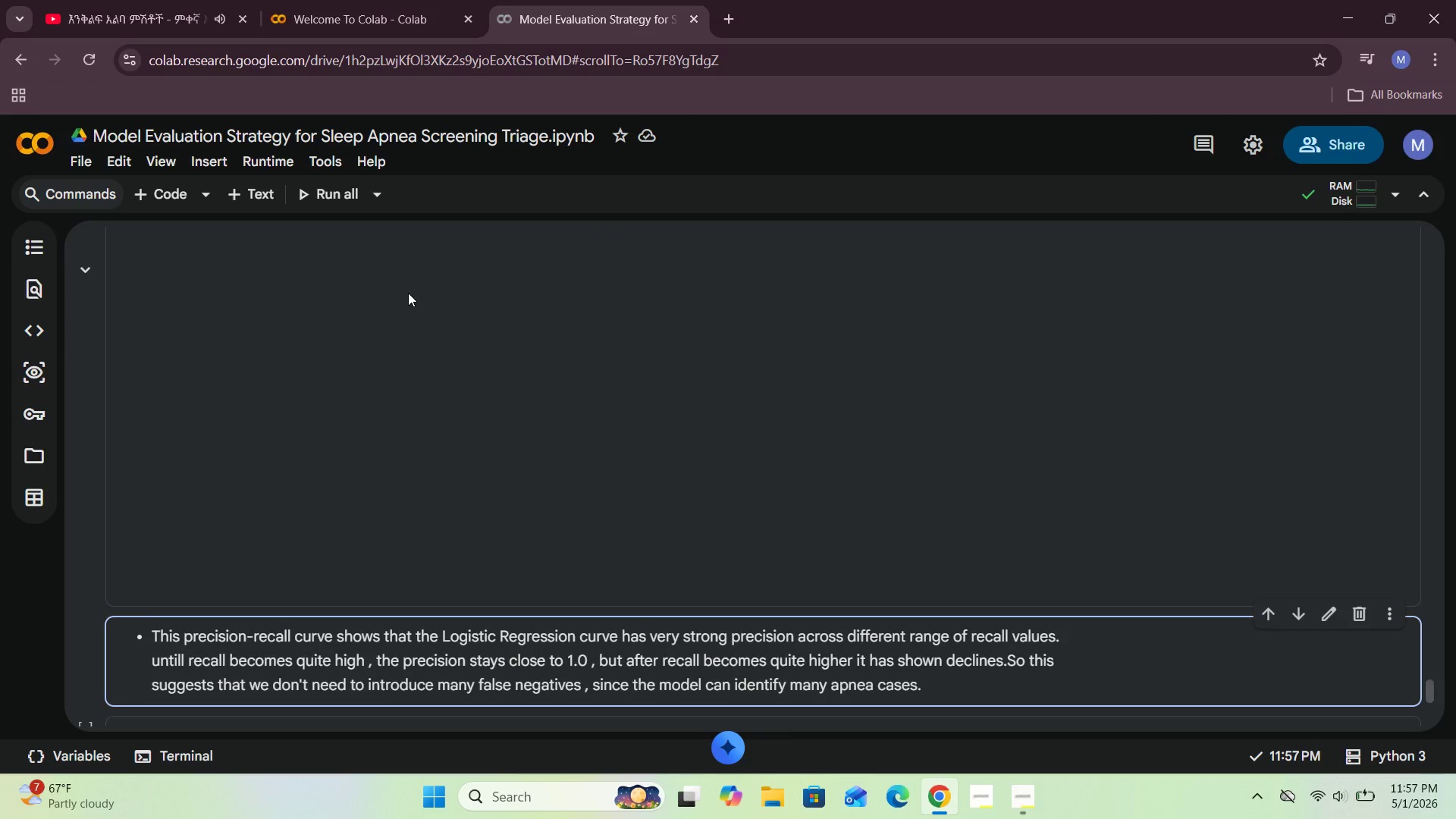 
 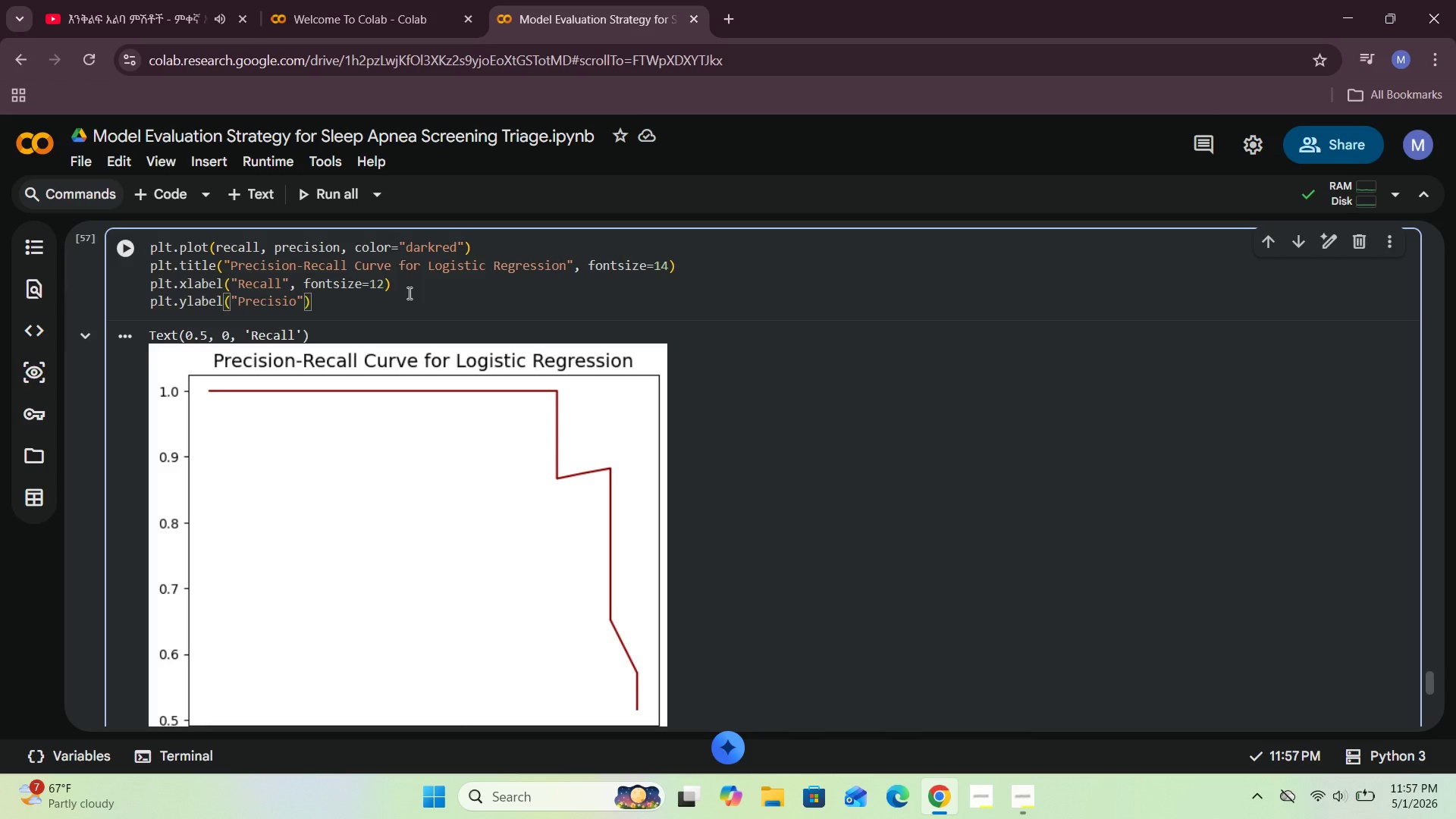 
key(Shift+Enter)
 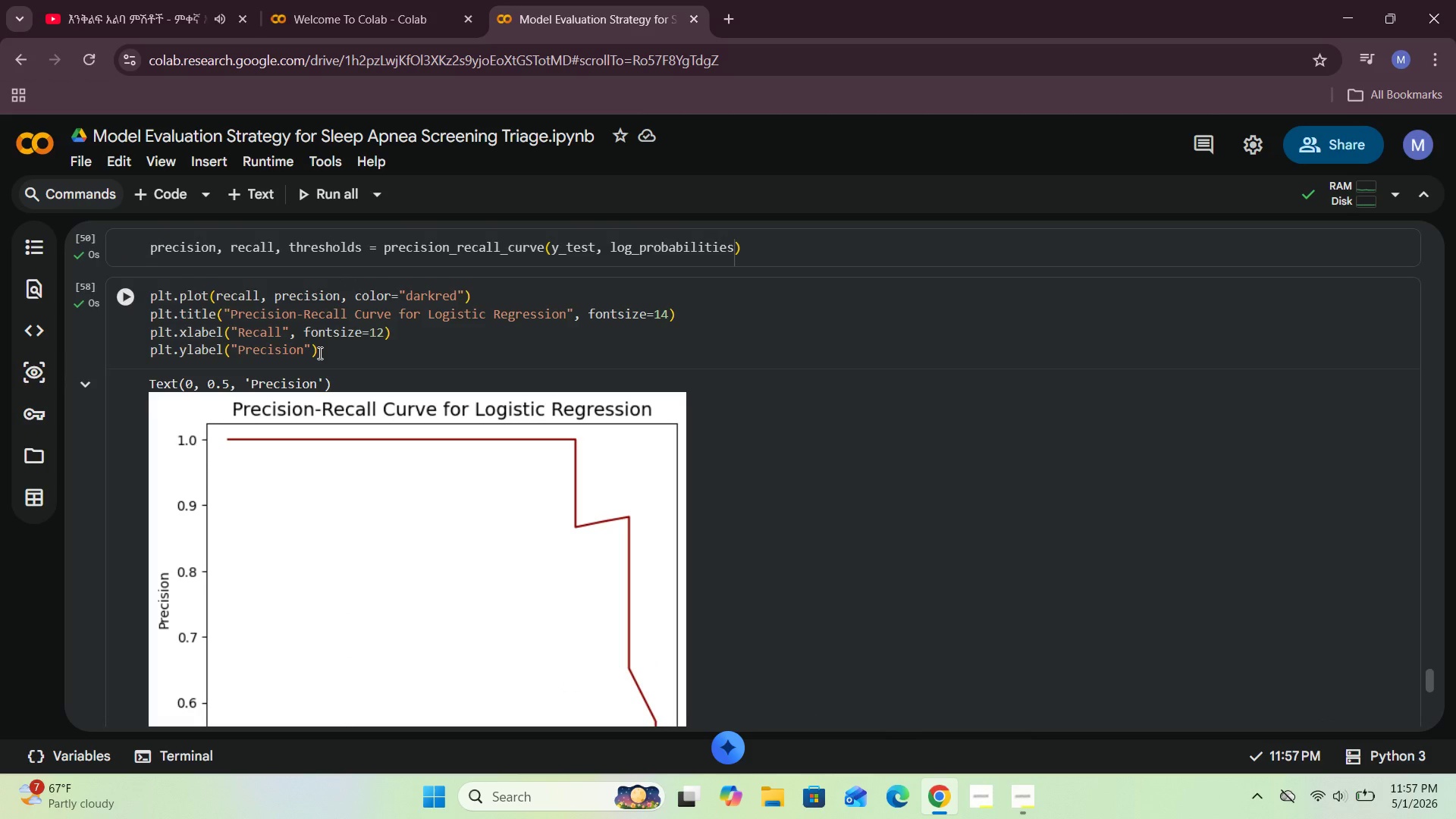 
left_click([312, 350])
 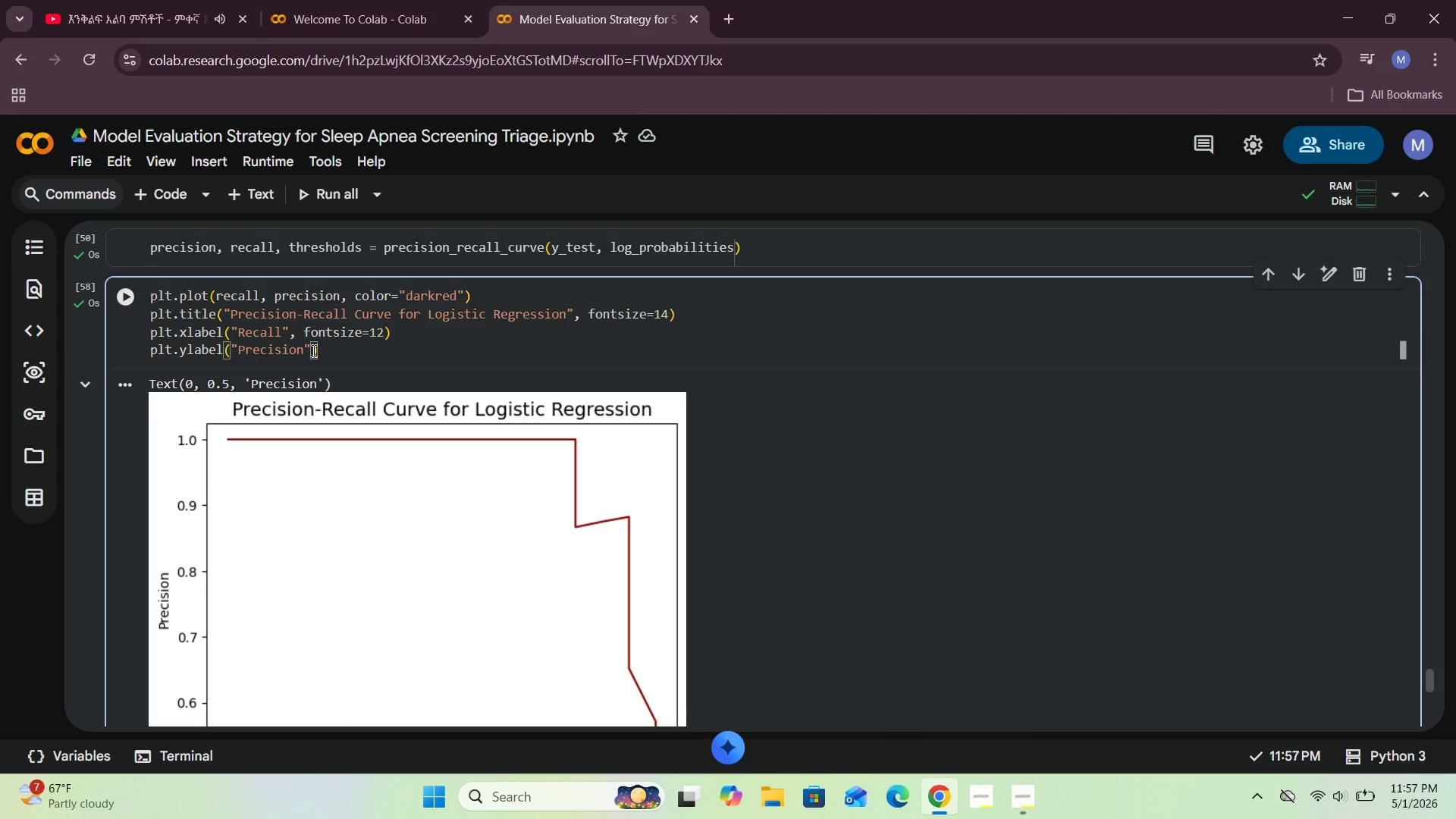 
type(, fontsize=12)
 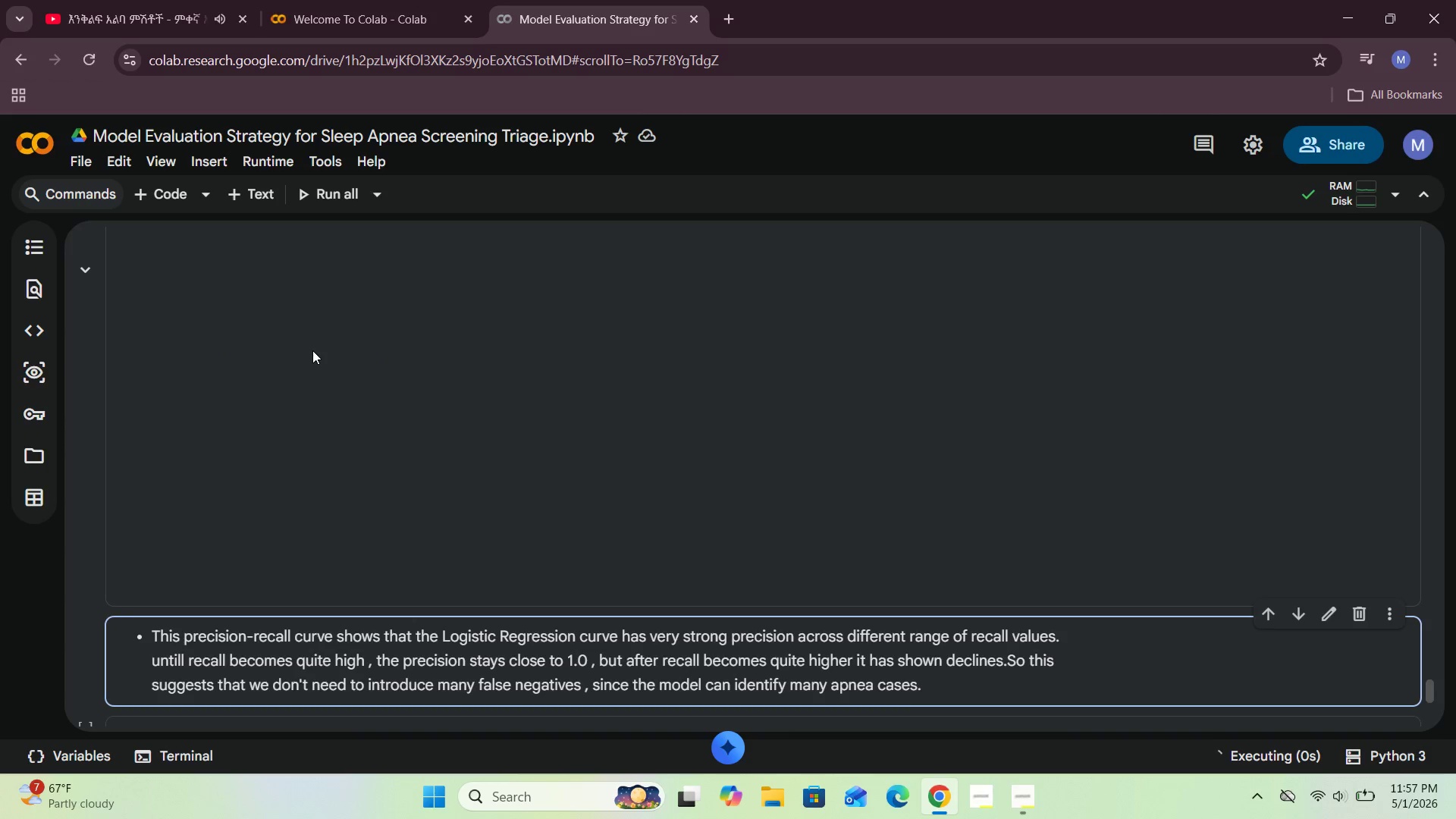 
key(Shift+Enter)
 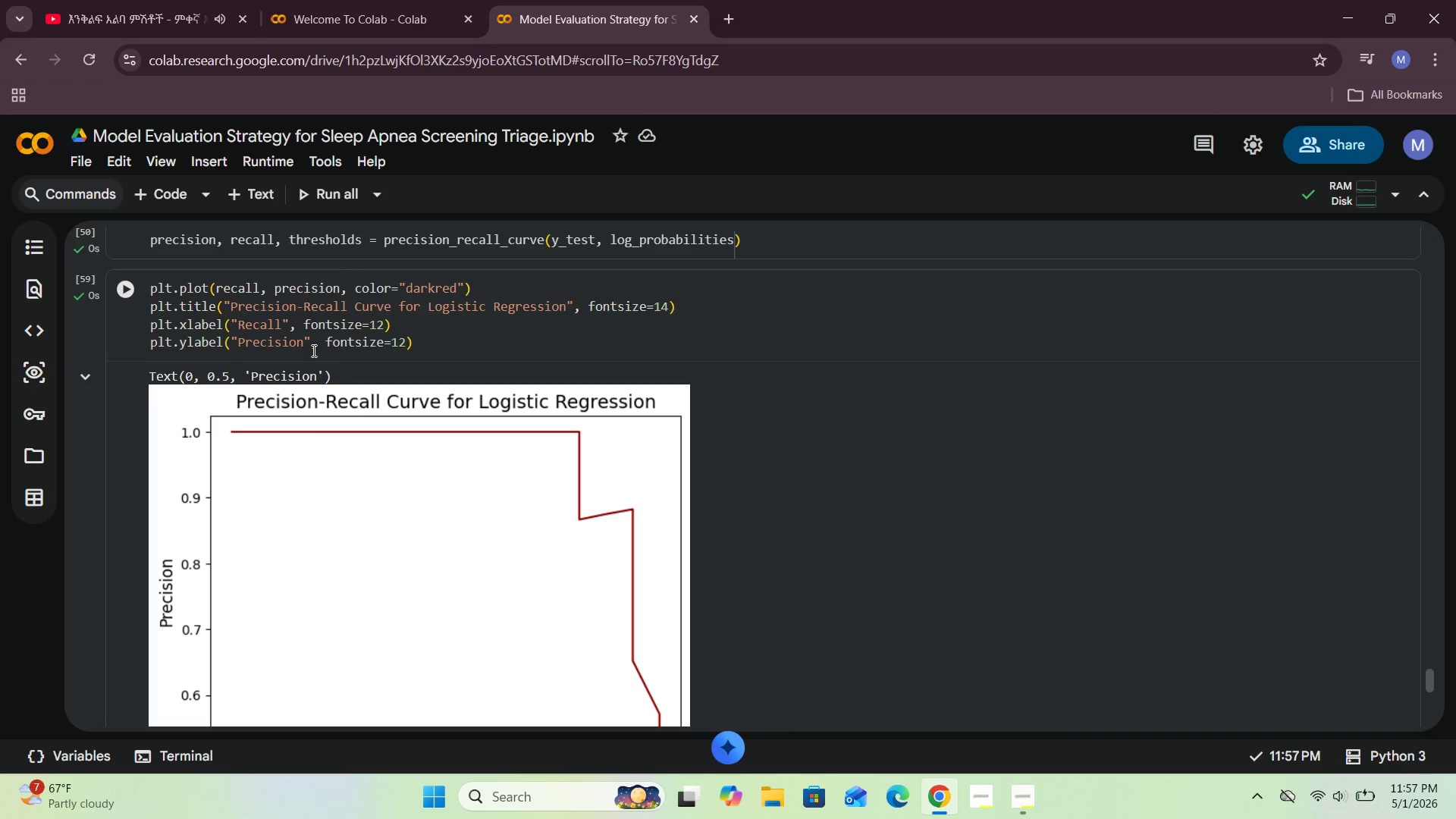 
wait(6.64)
 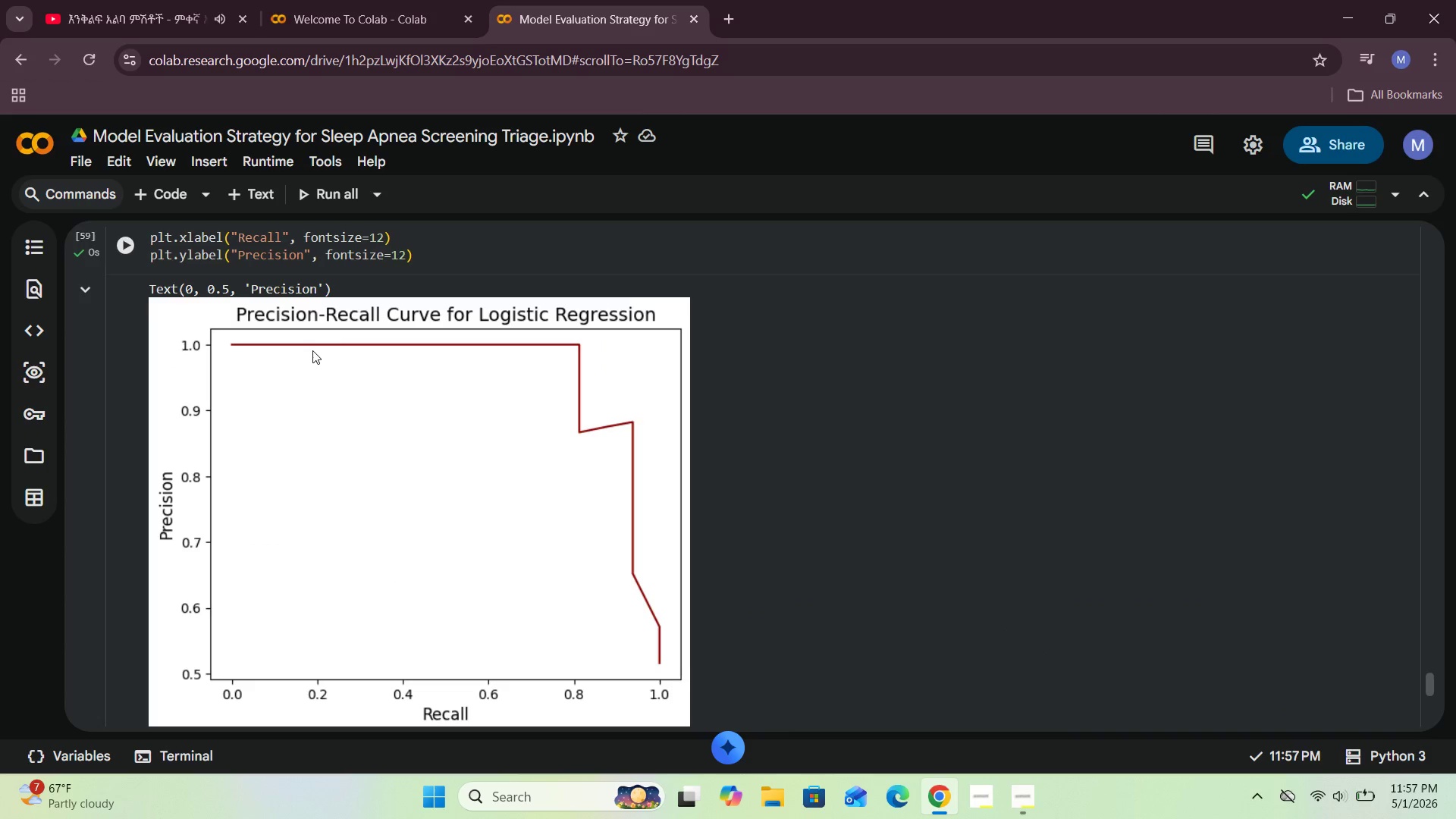 
right_click([312, 350])
 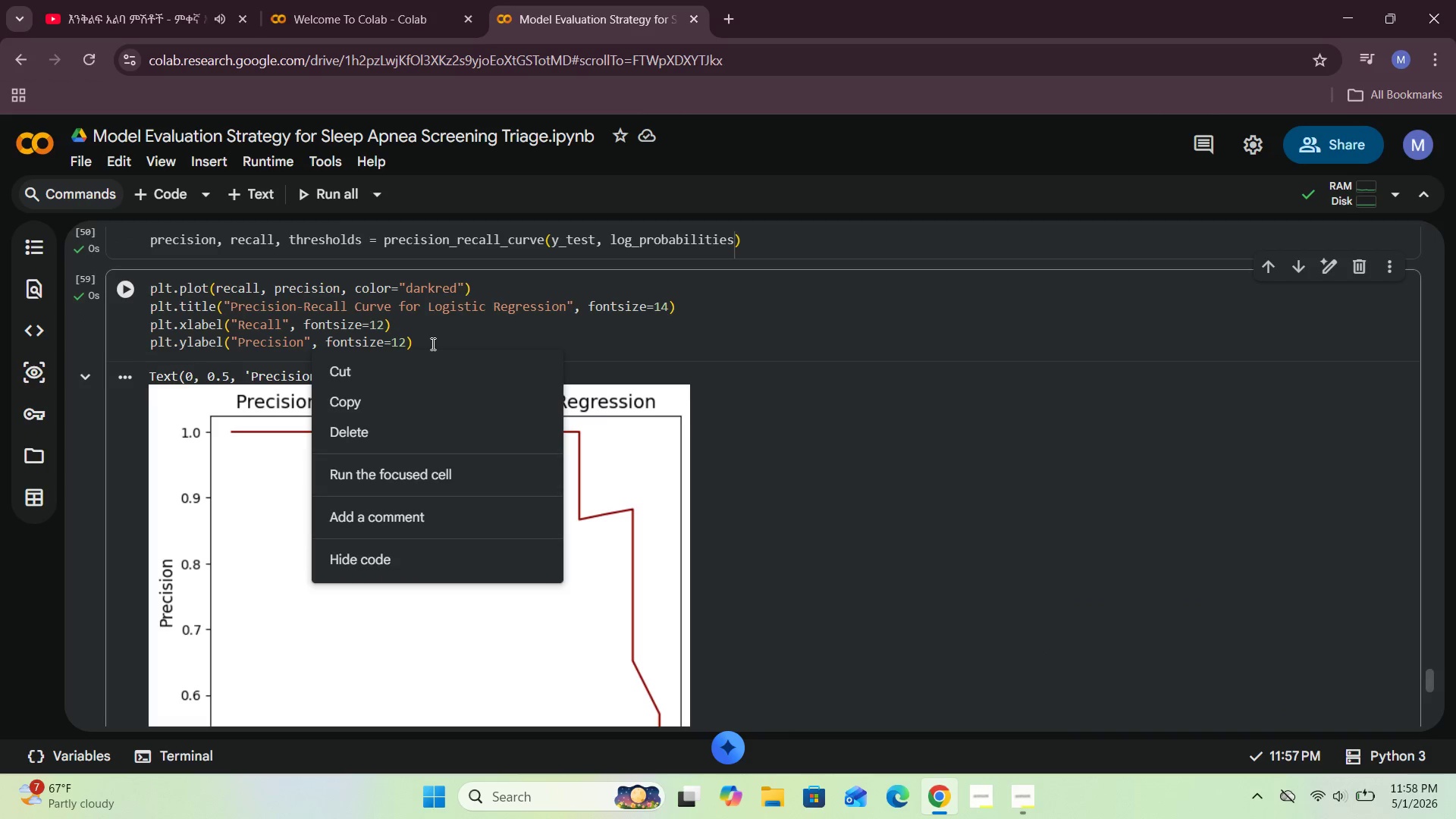 
left_click([435, 342])
 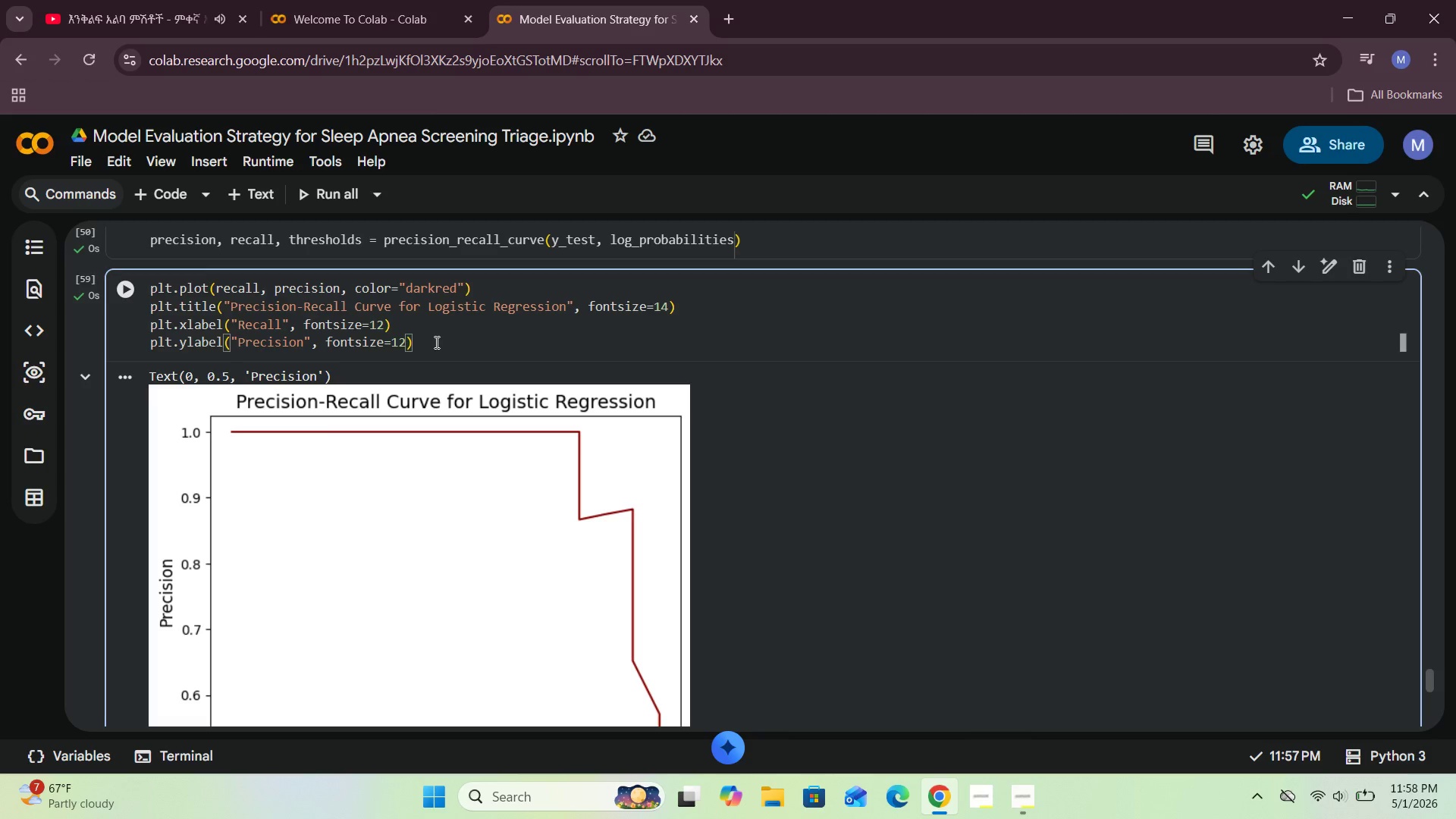 
key(Enter)
 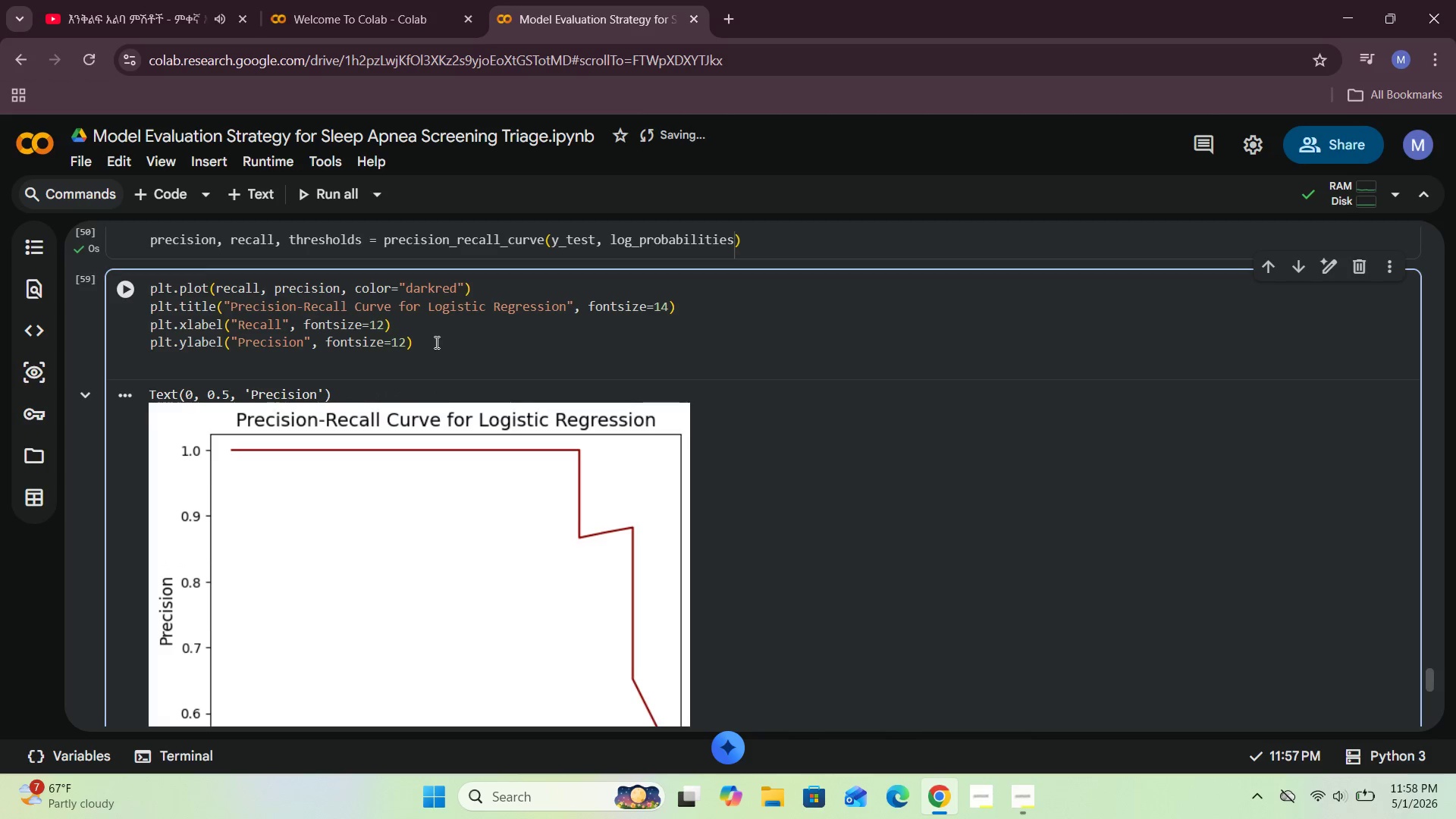 
wait(9.64)
 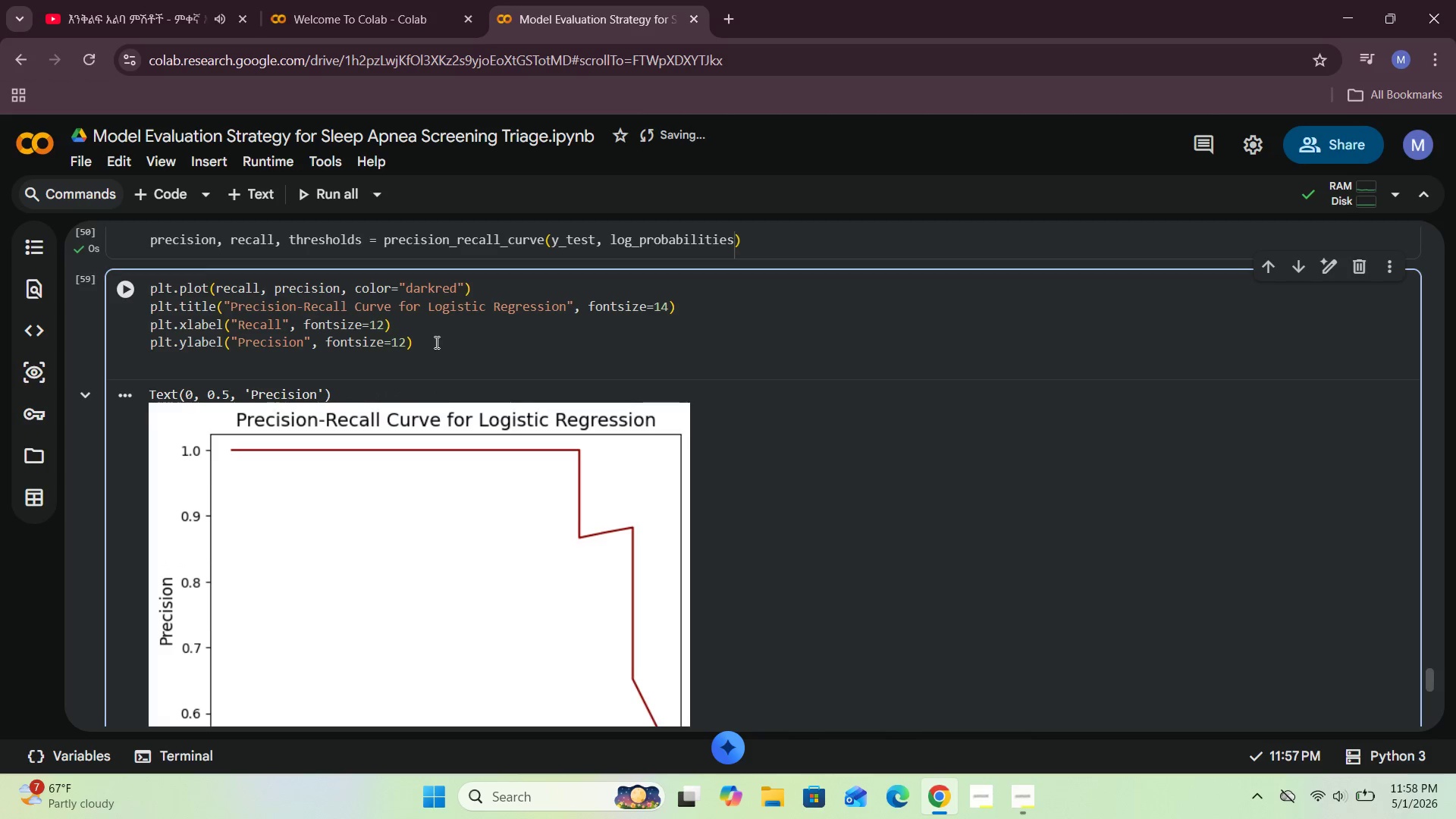 
left_click([149, 359])
 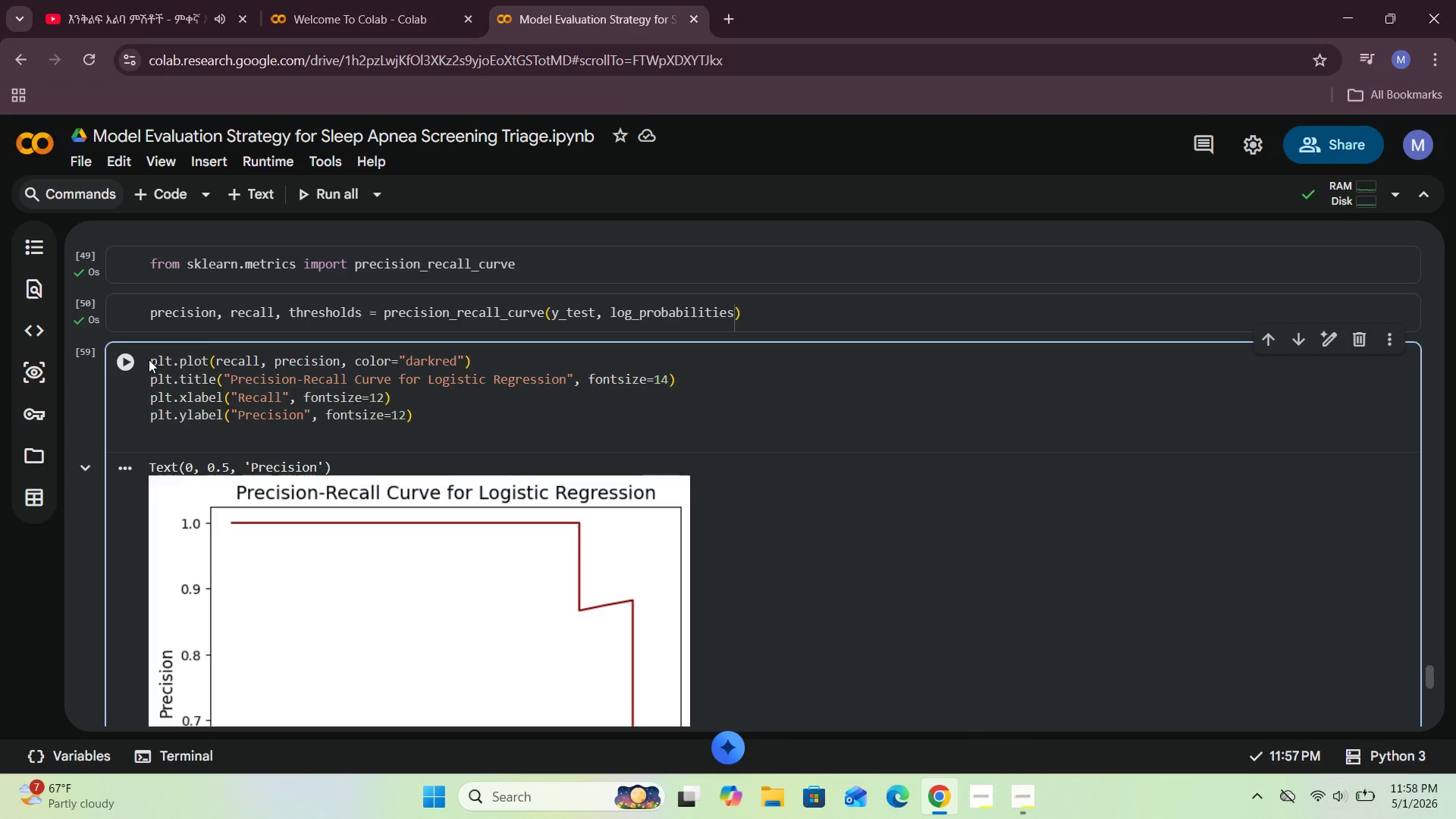 
scroll: coordinate [149, 359], scroll_direction: up, amount: 2.0
 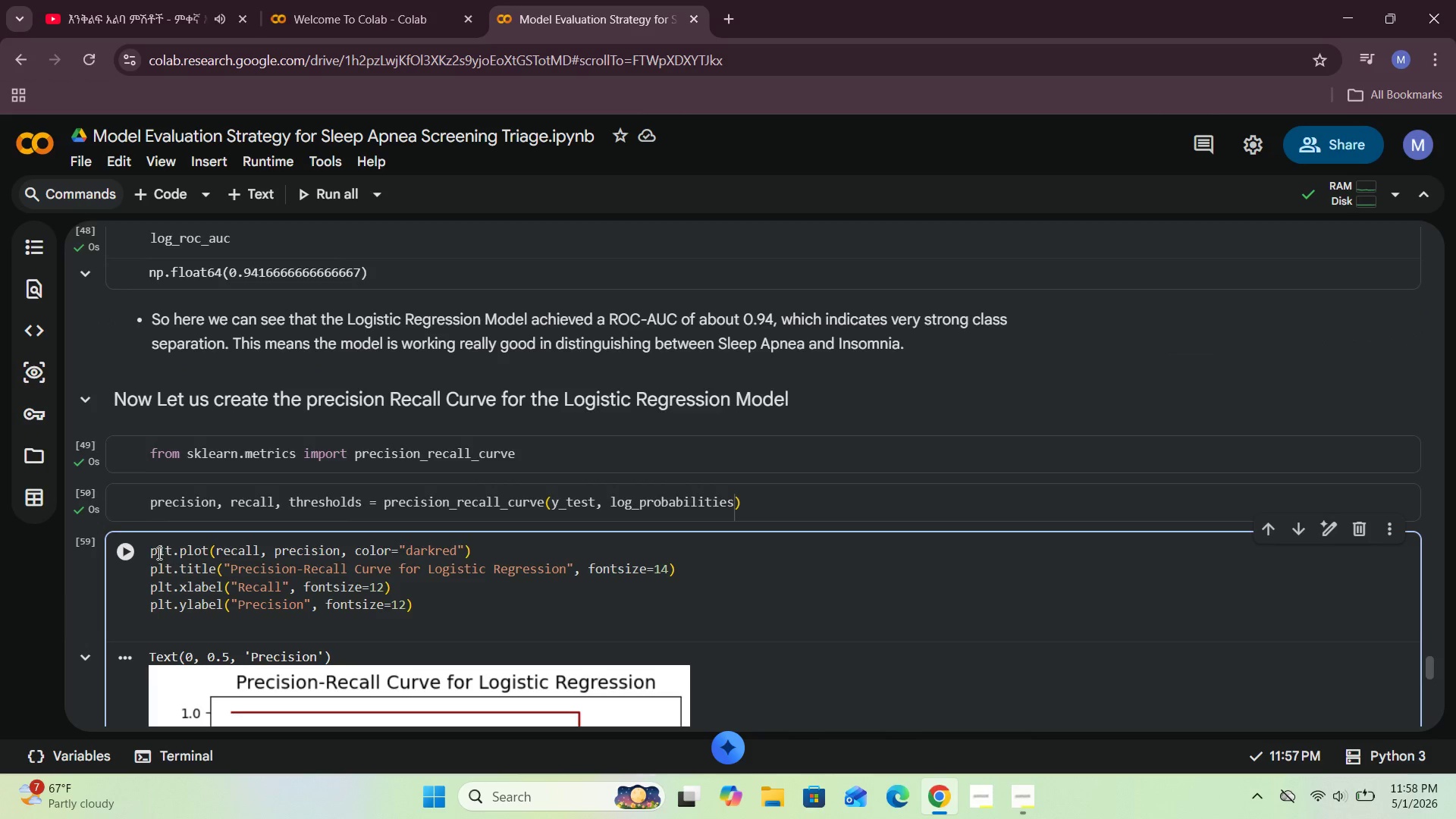 
left_click([153, 553])
 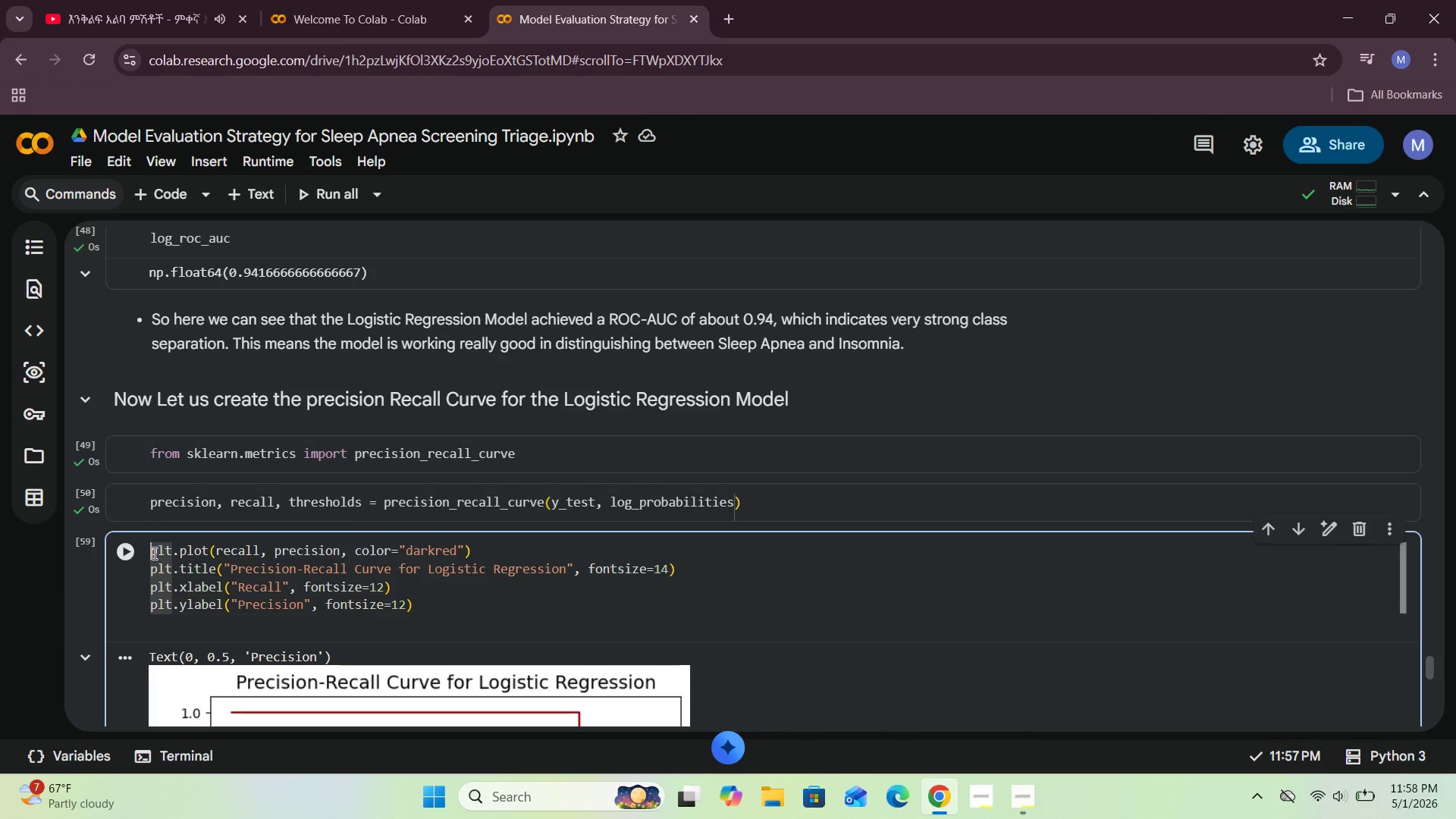 
key(Enter)
 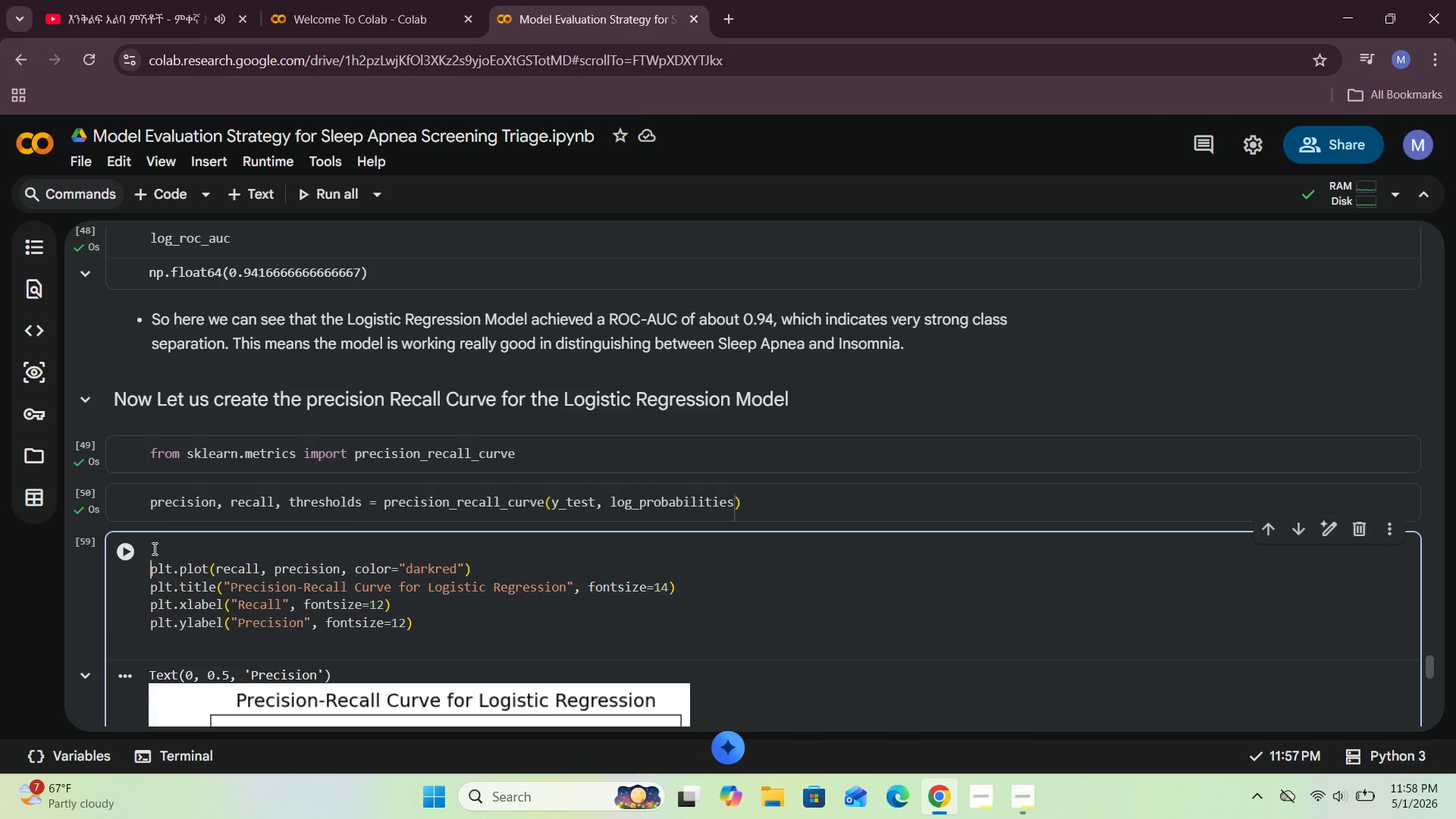 
left_click([154, 547])
 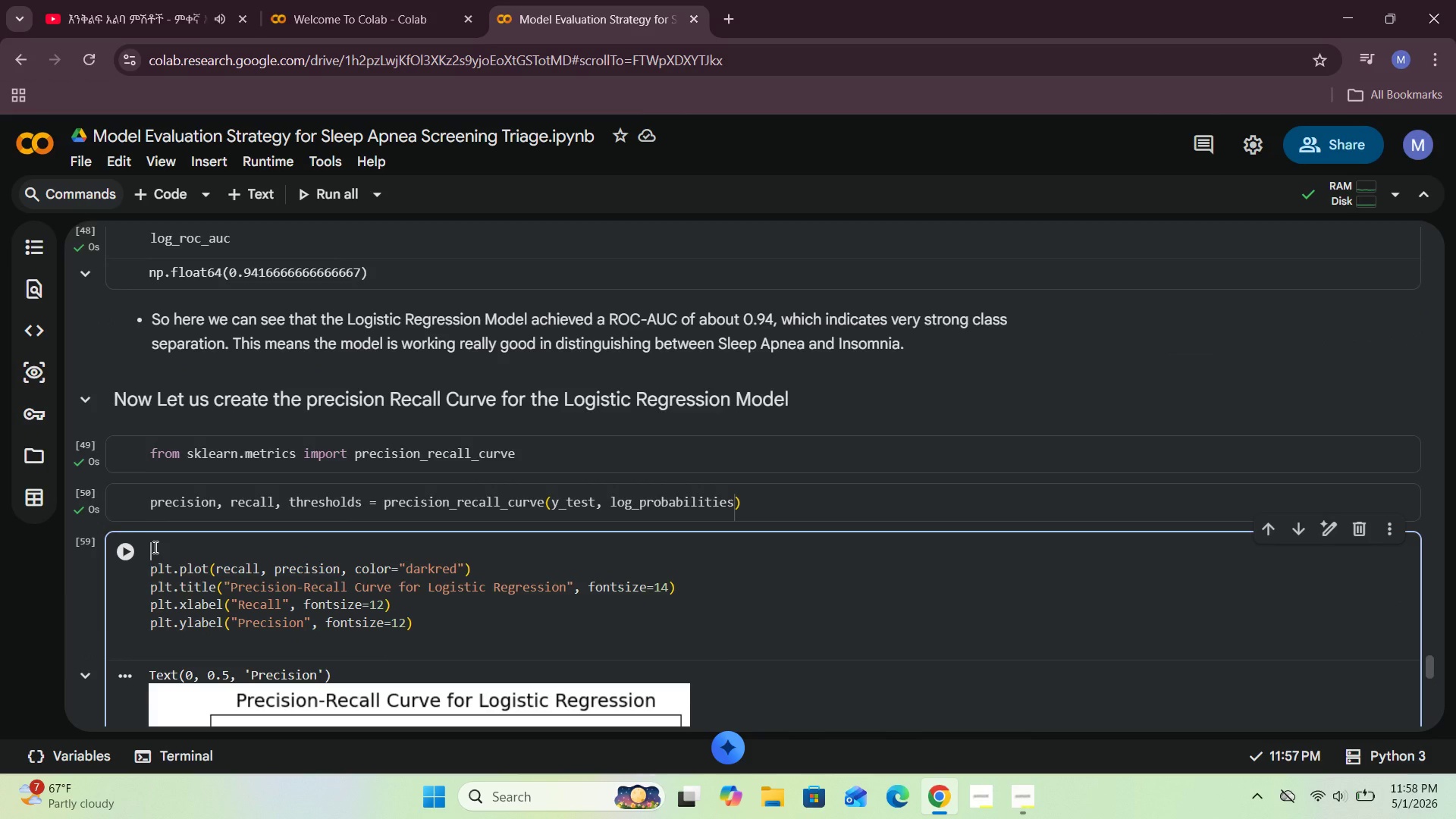 
type(plt.figure(figsize=(8)
 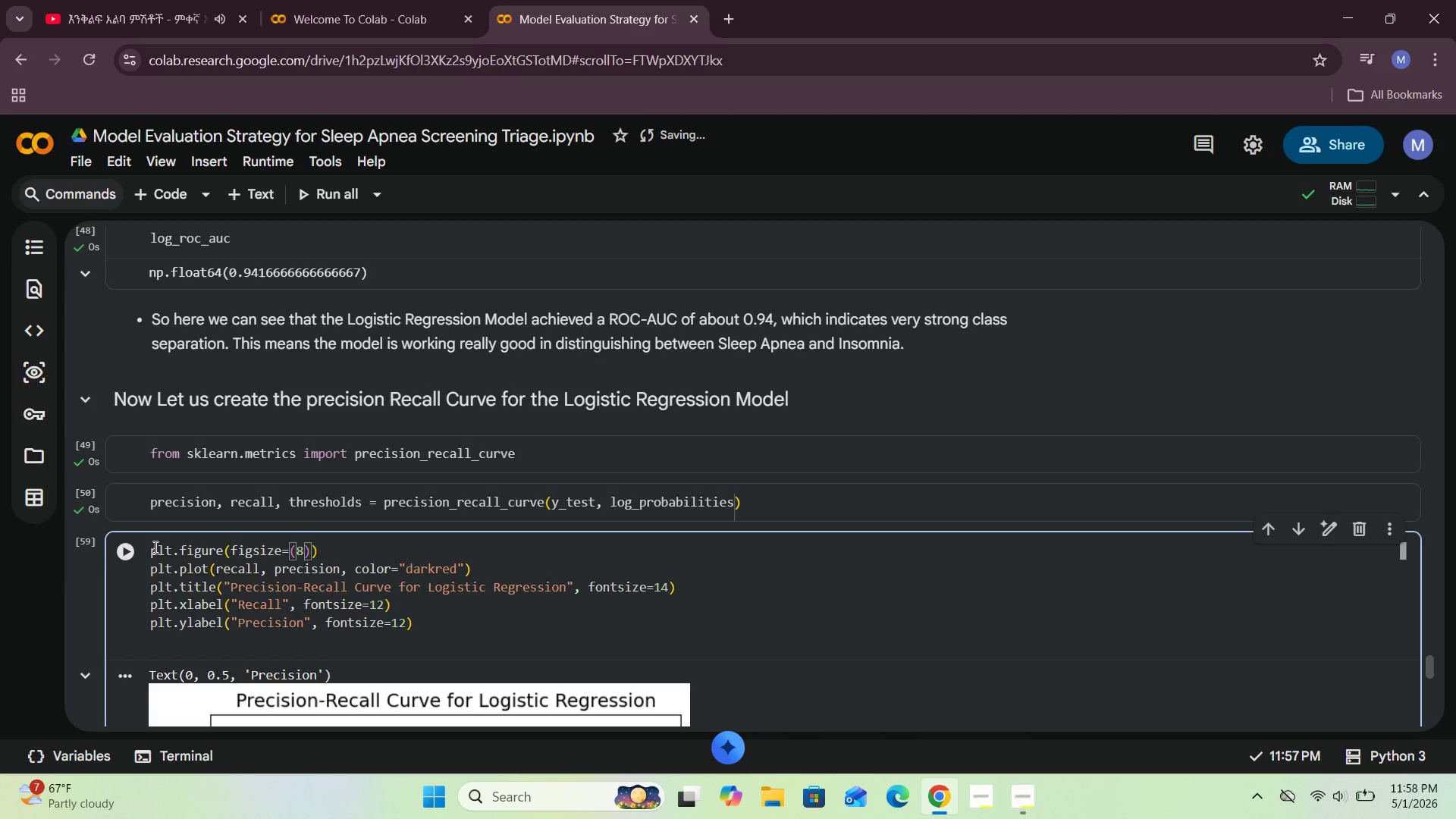 
key(Backspace)
 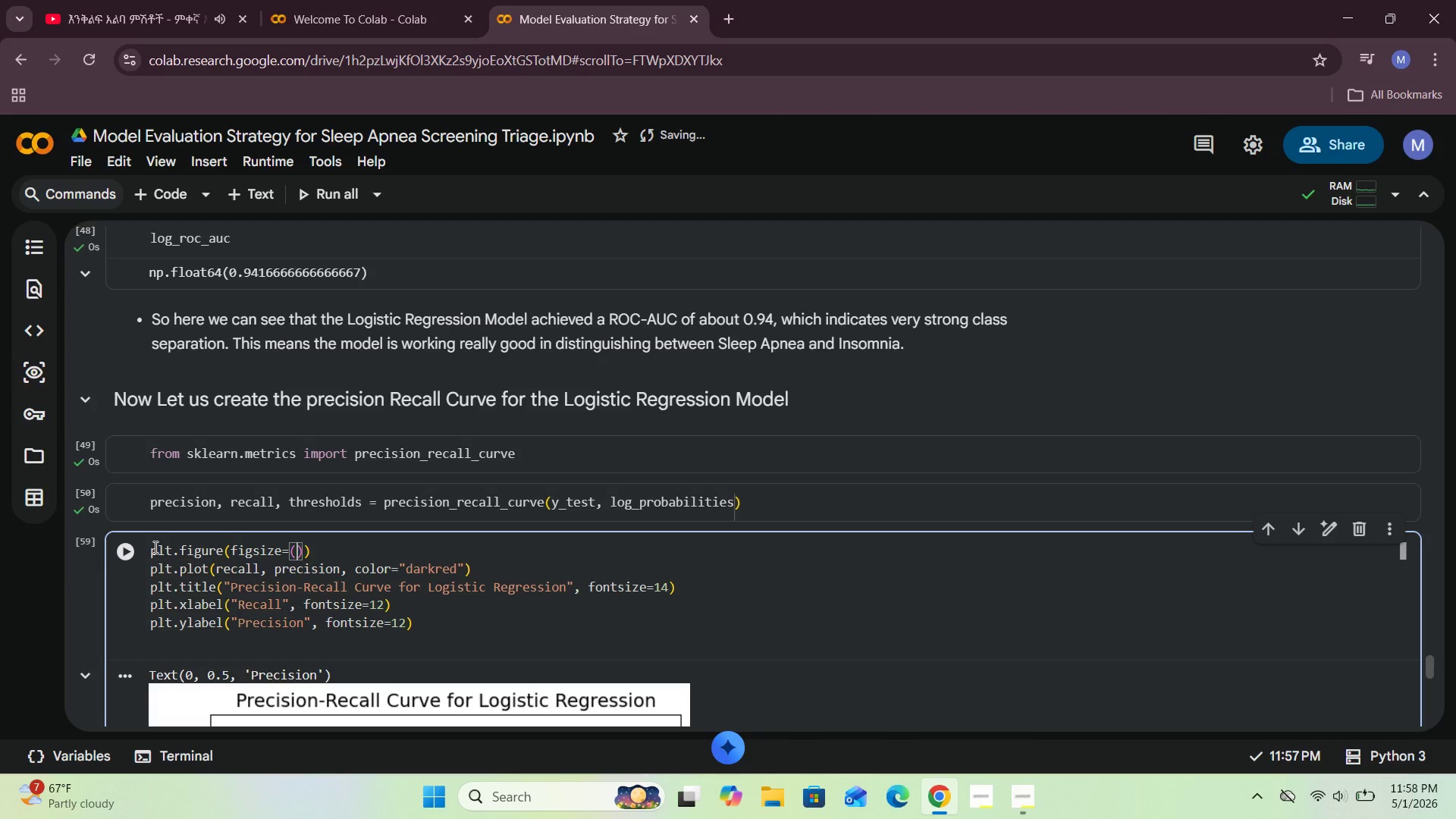 
key(9)
 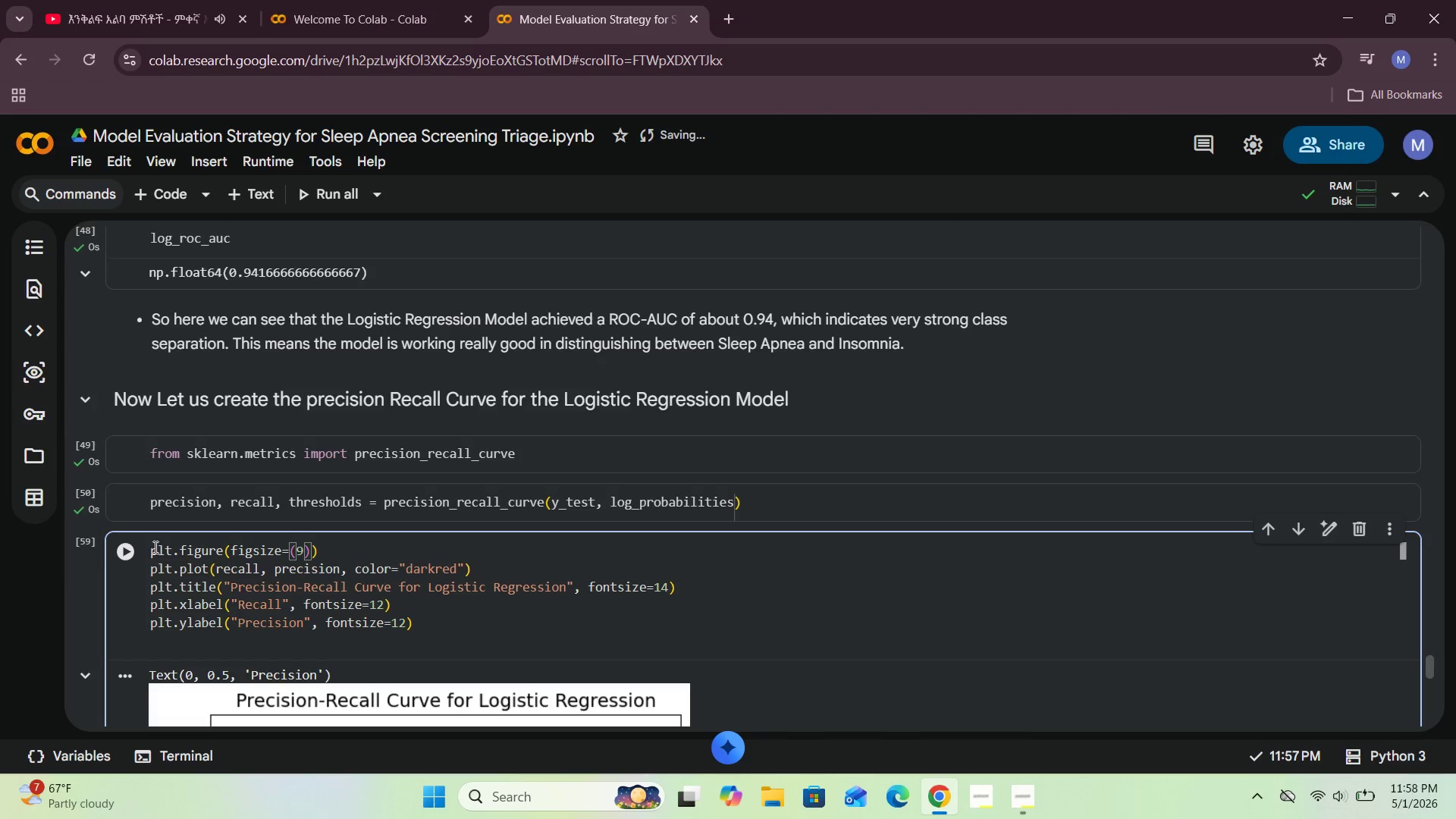 
key(Comma)
 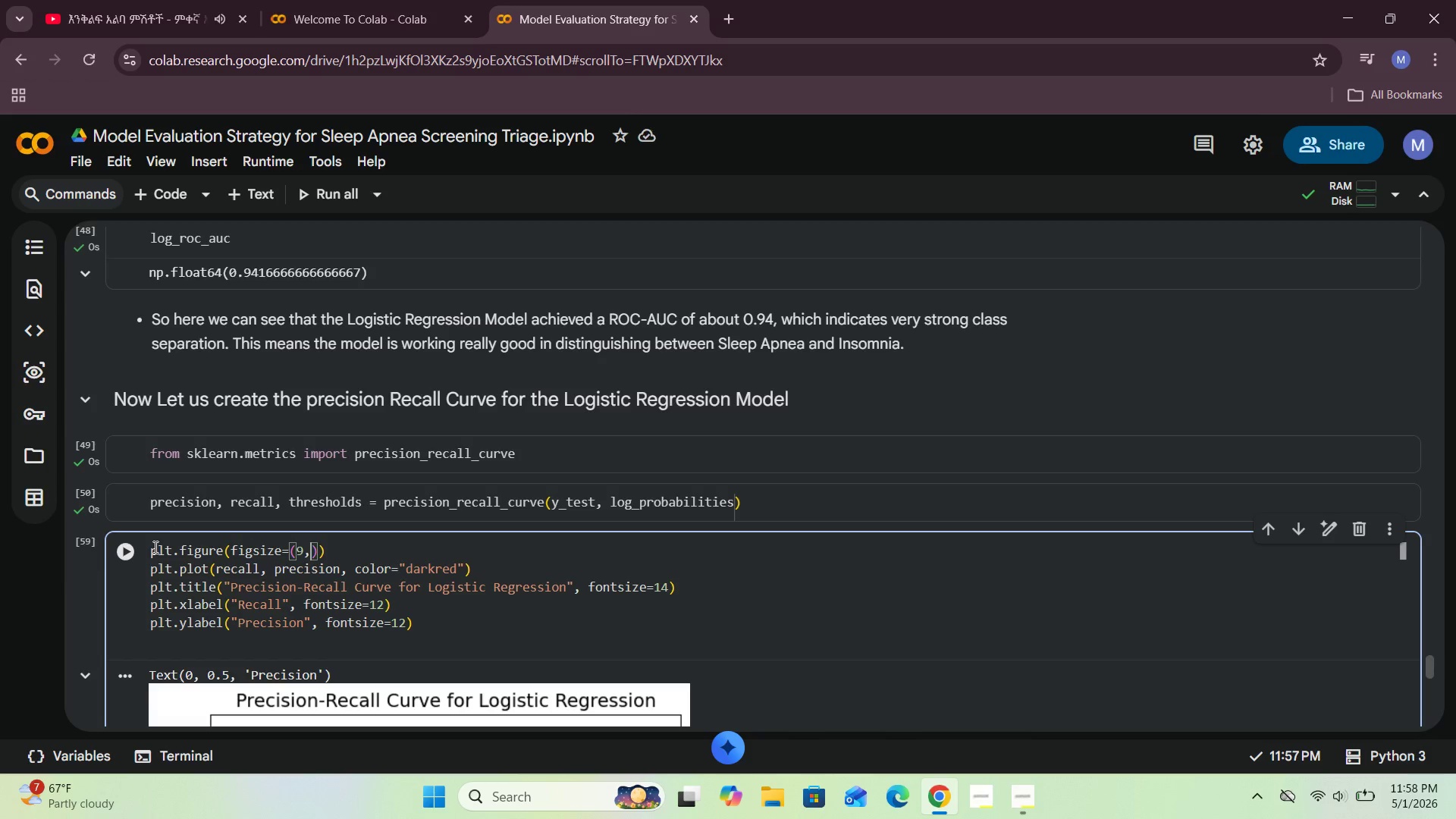 
key(Space)
 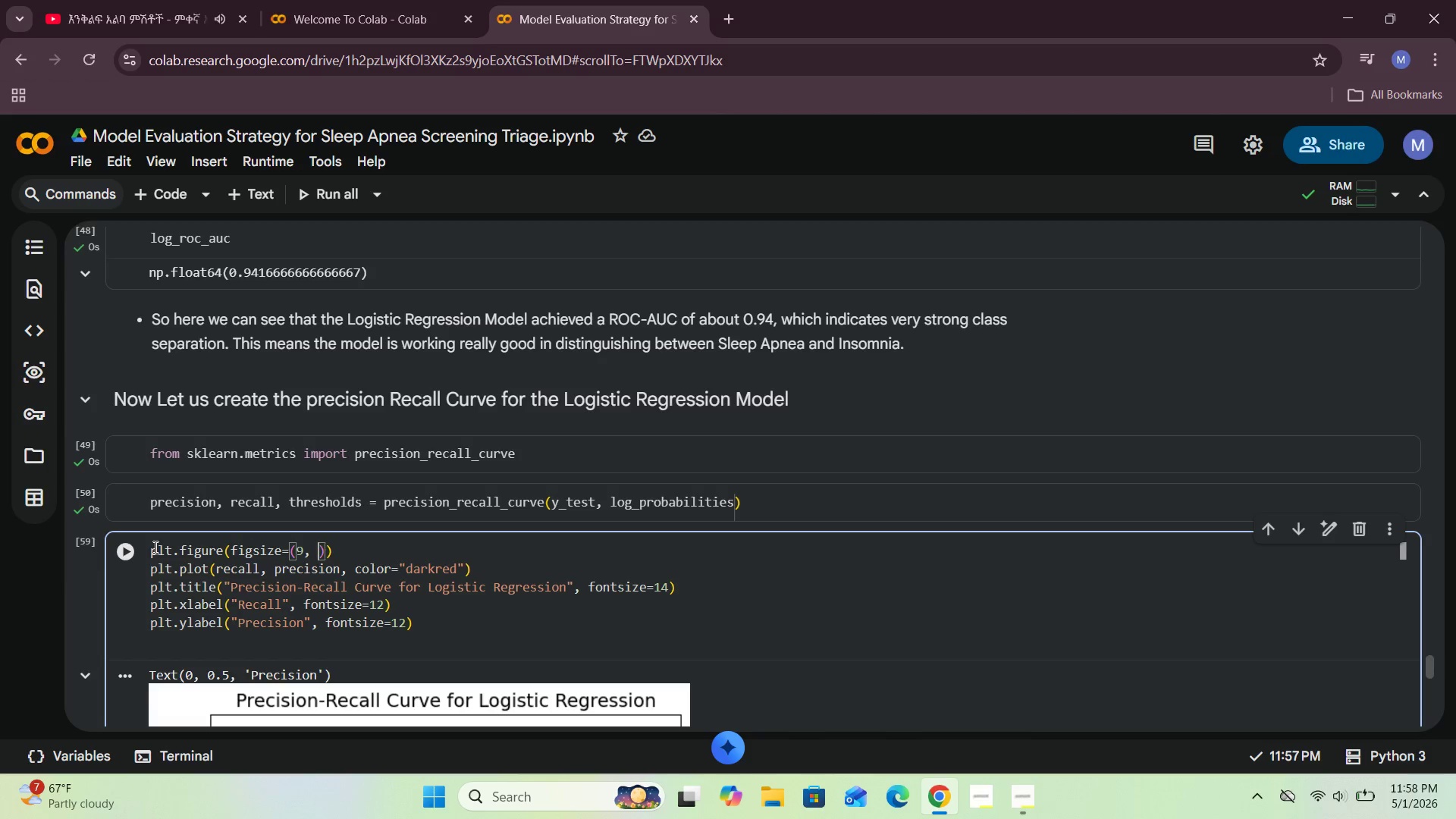 
key(6)
 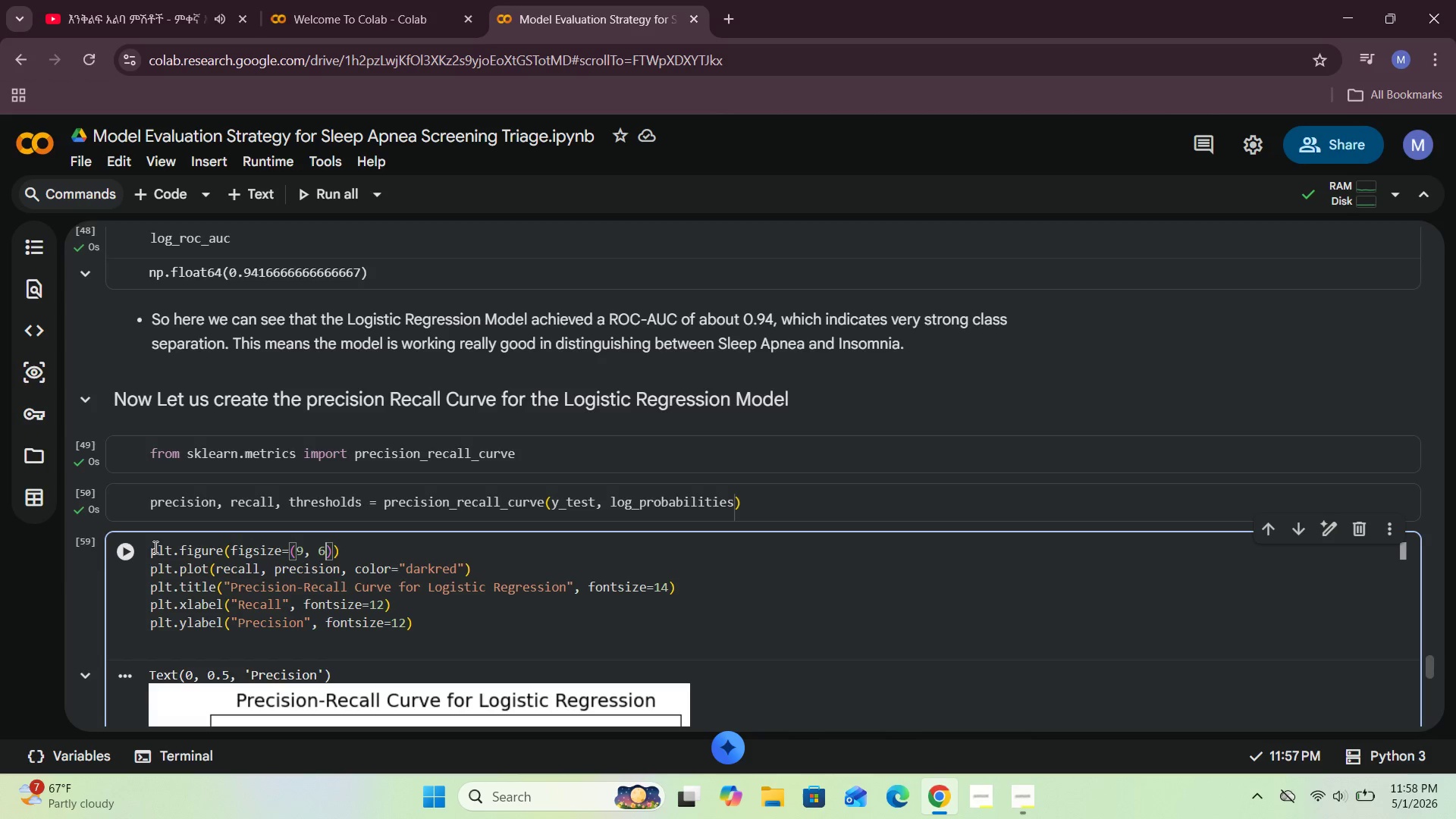 
key(Shift+ShiftRight)
 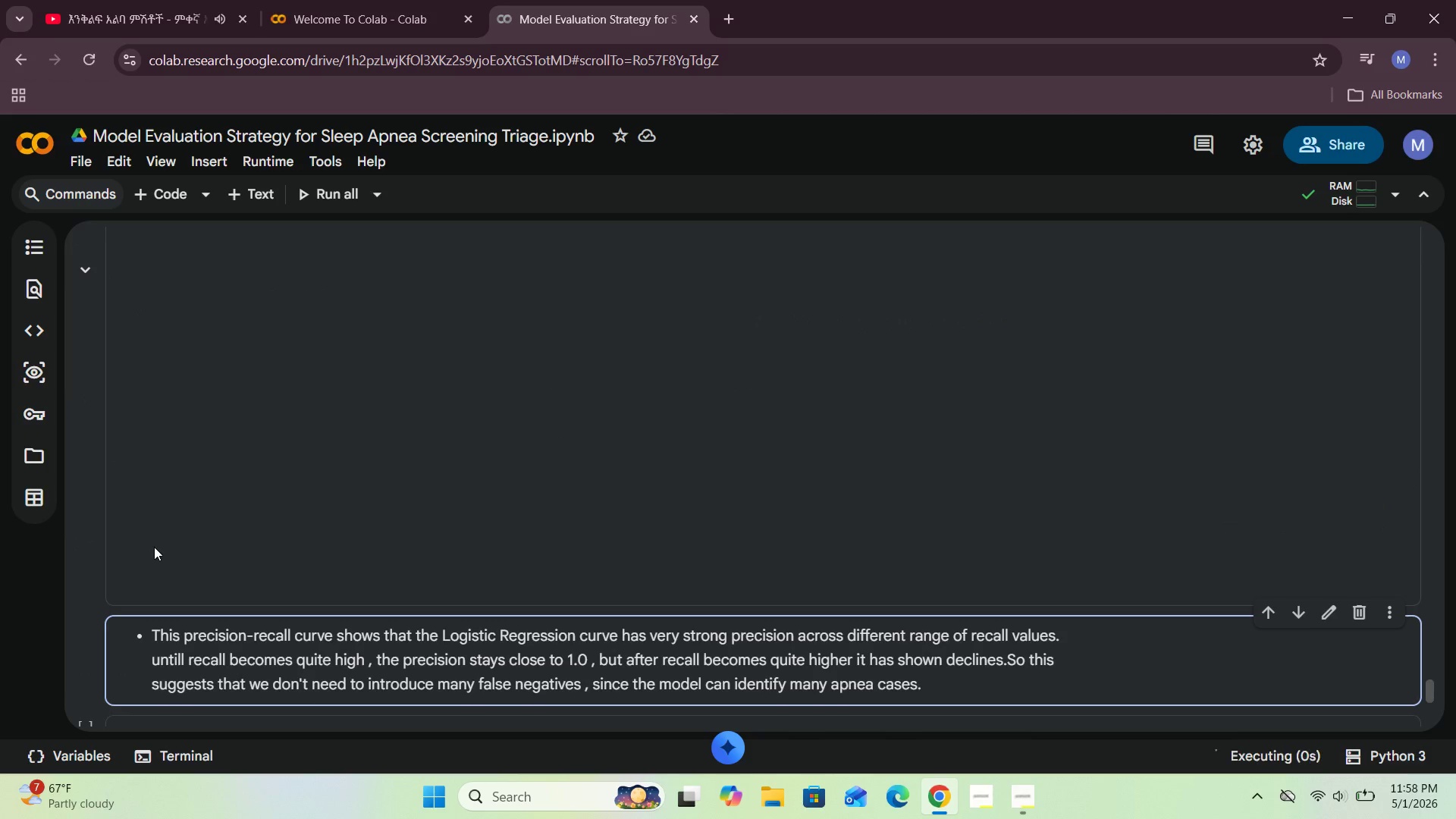 
key(Shift+Enter)
 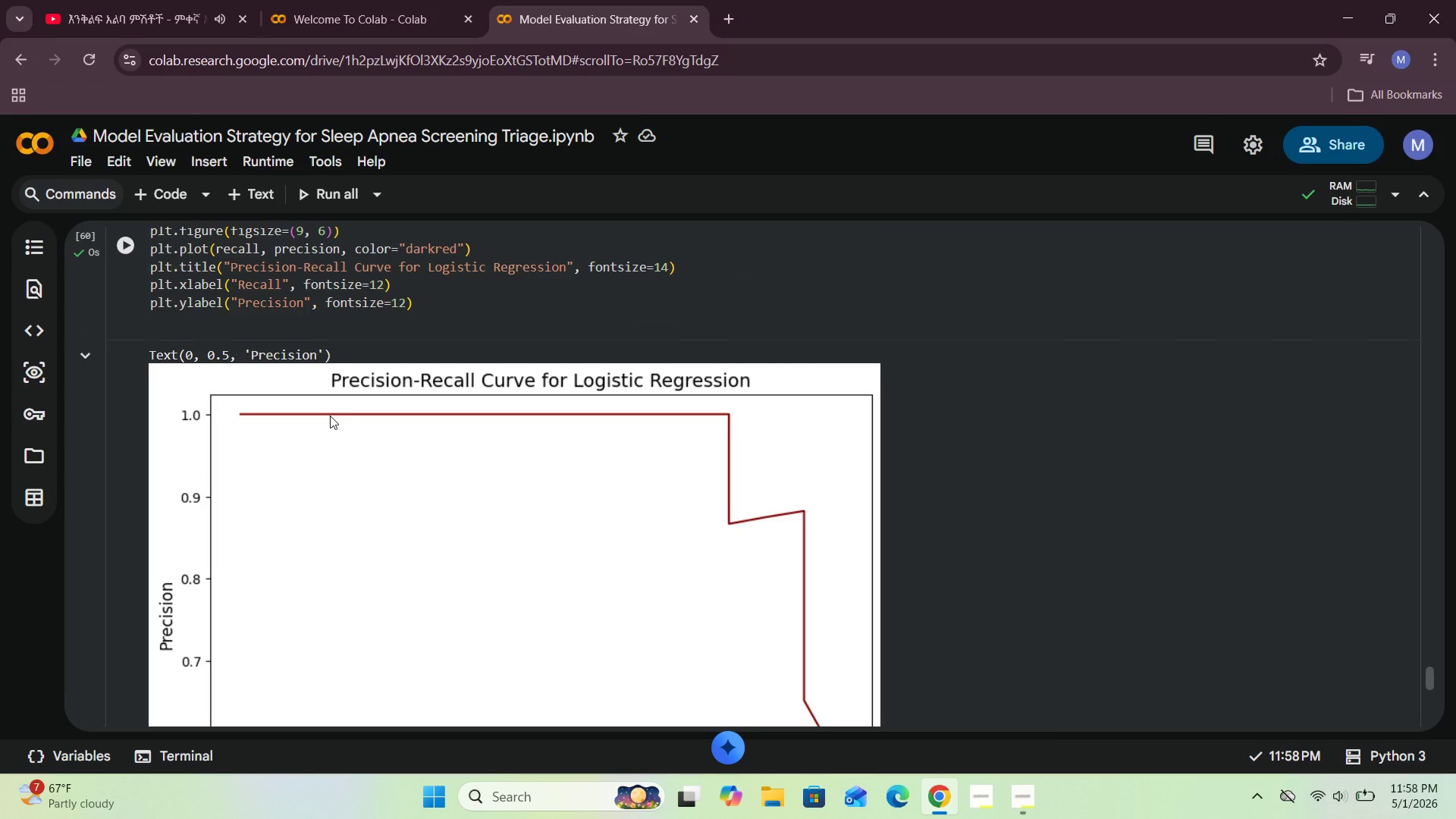 
wait(5.09)
 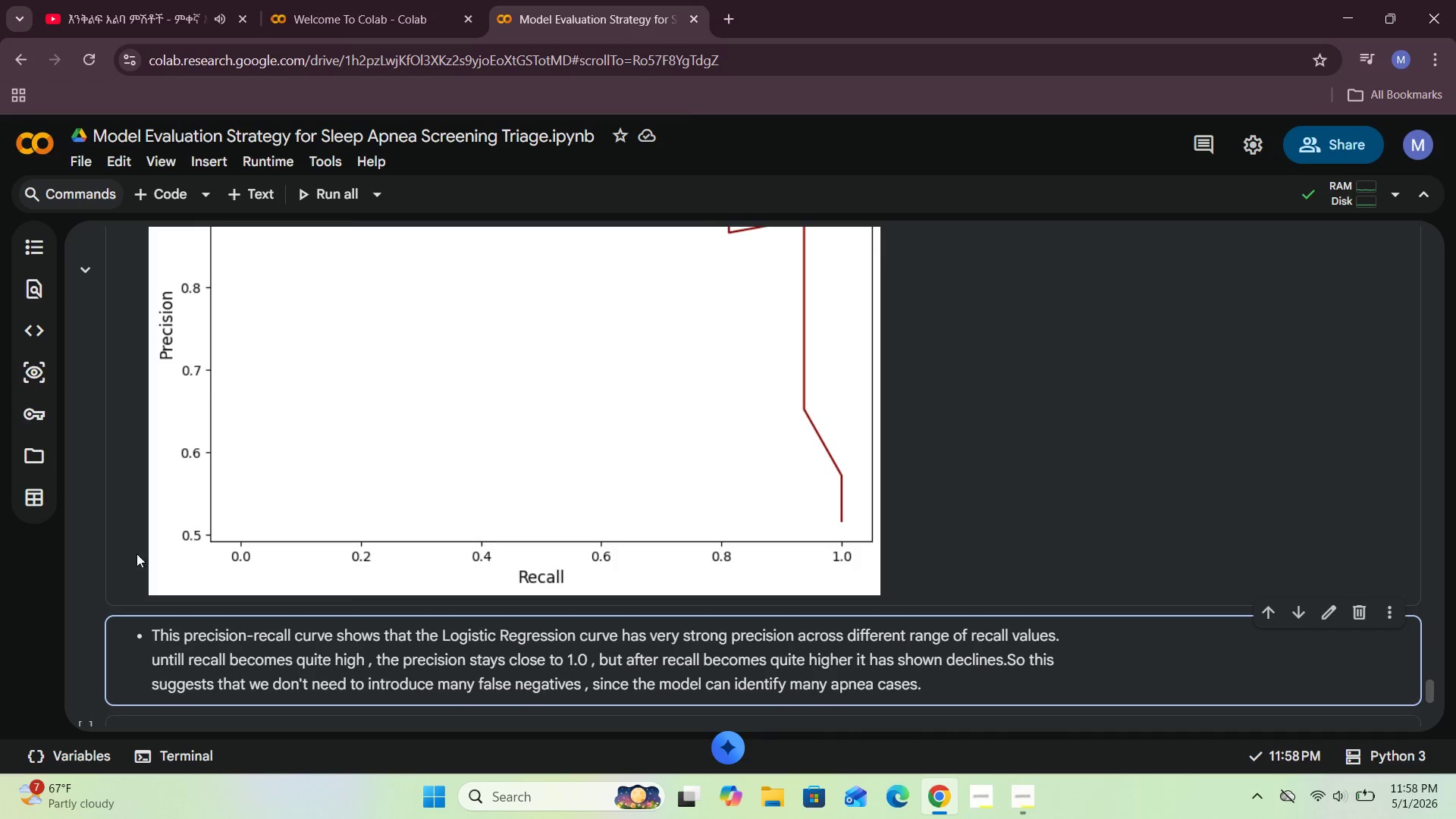 
left_click([303, 225])
 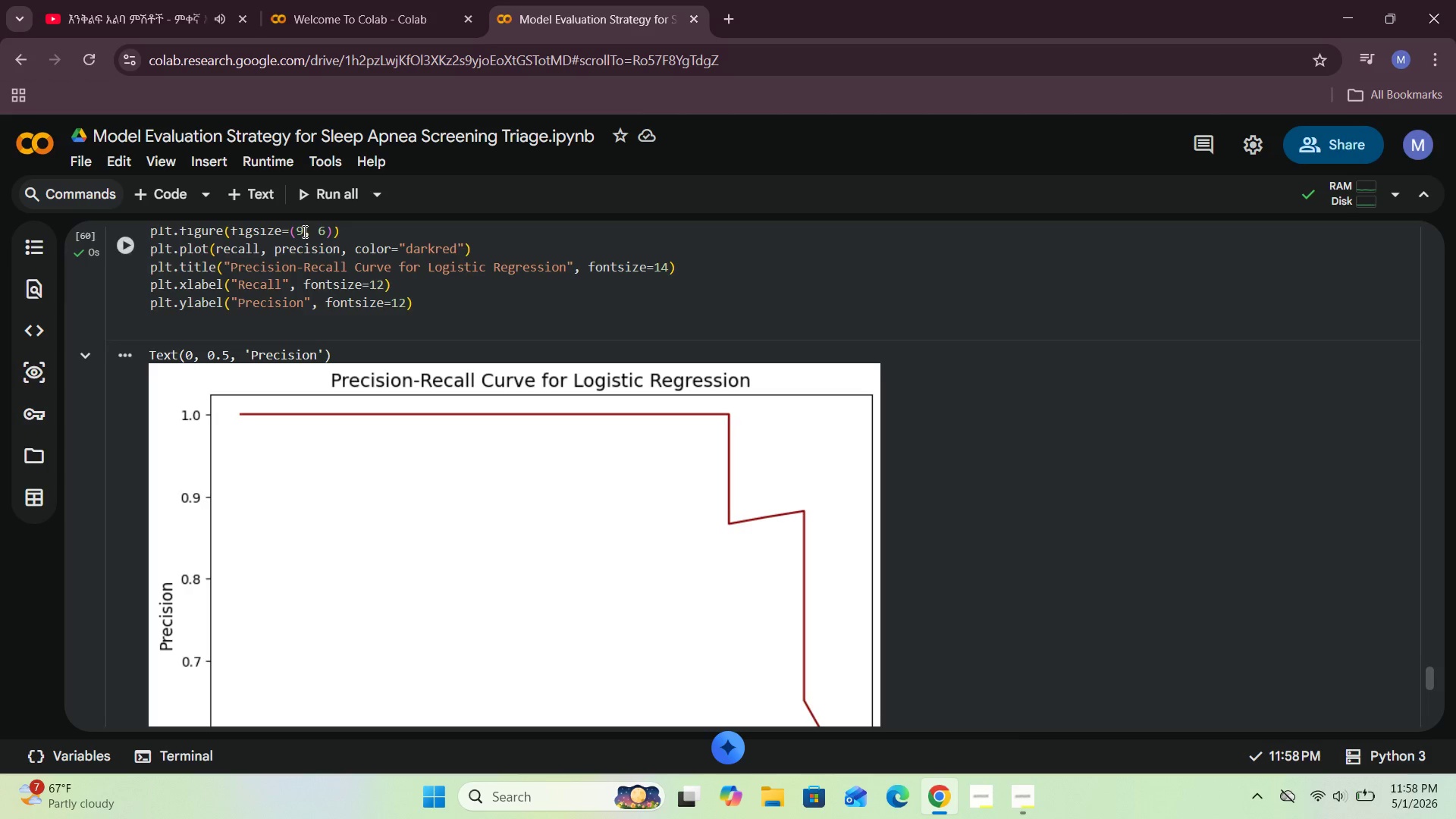 
left_click([303, 231])
 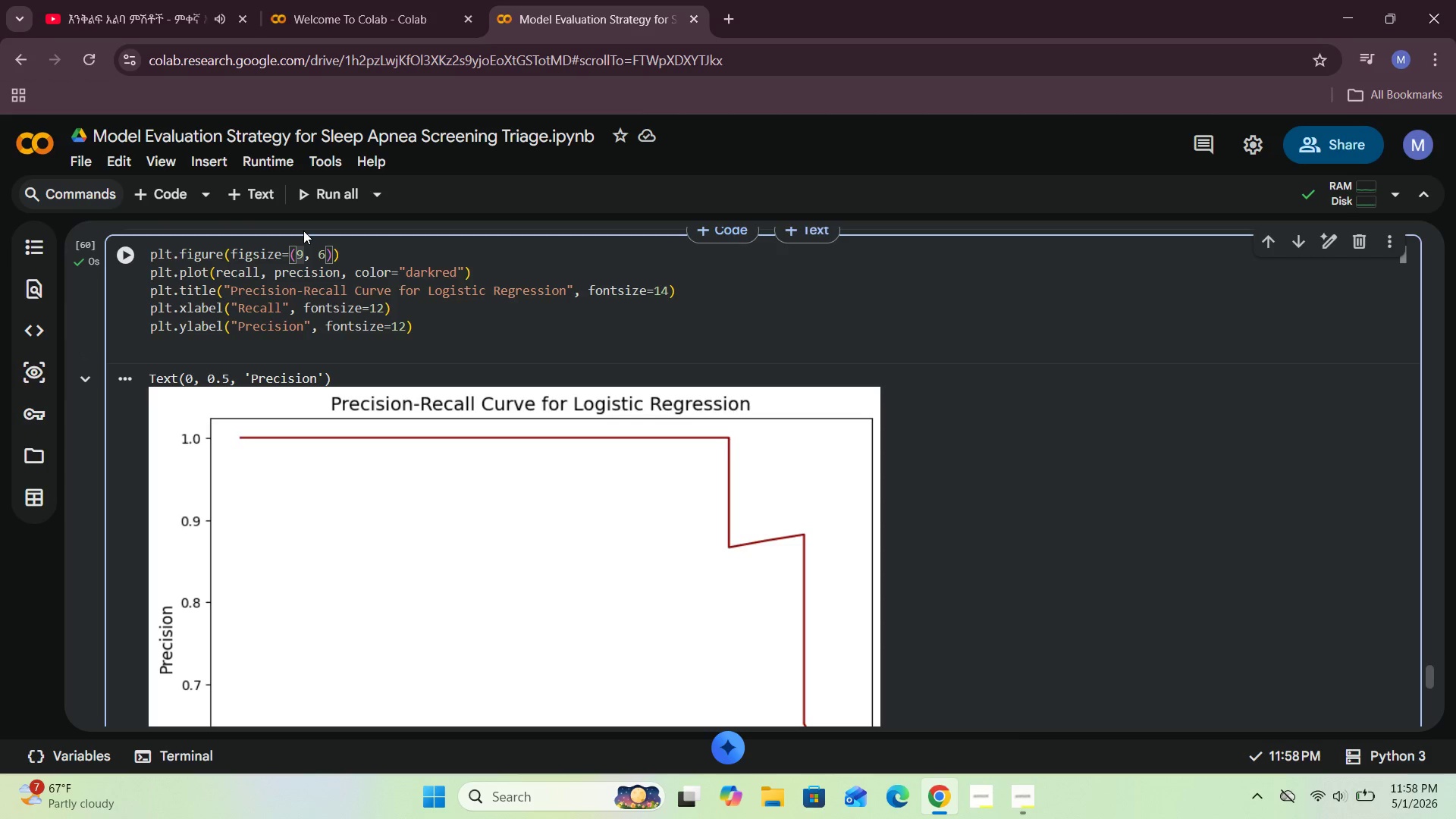 
key(Backspace)
 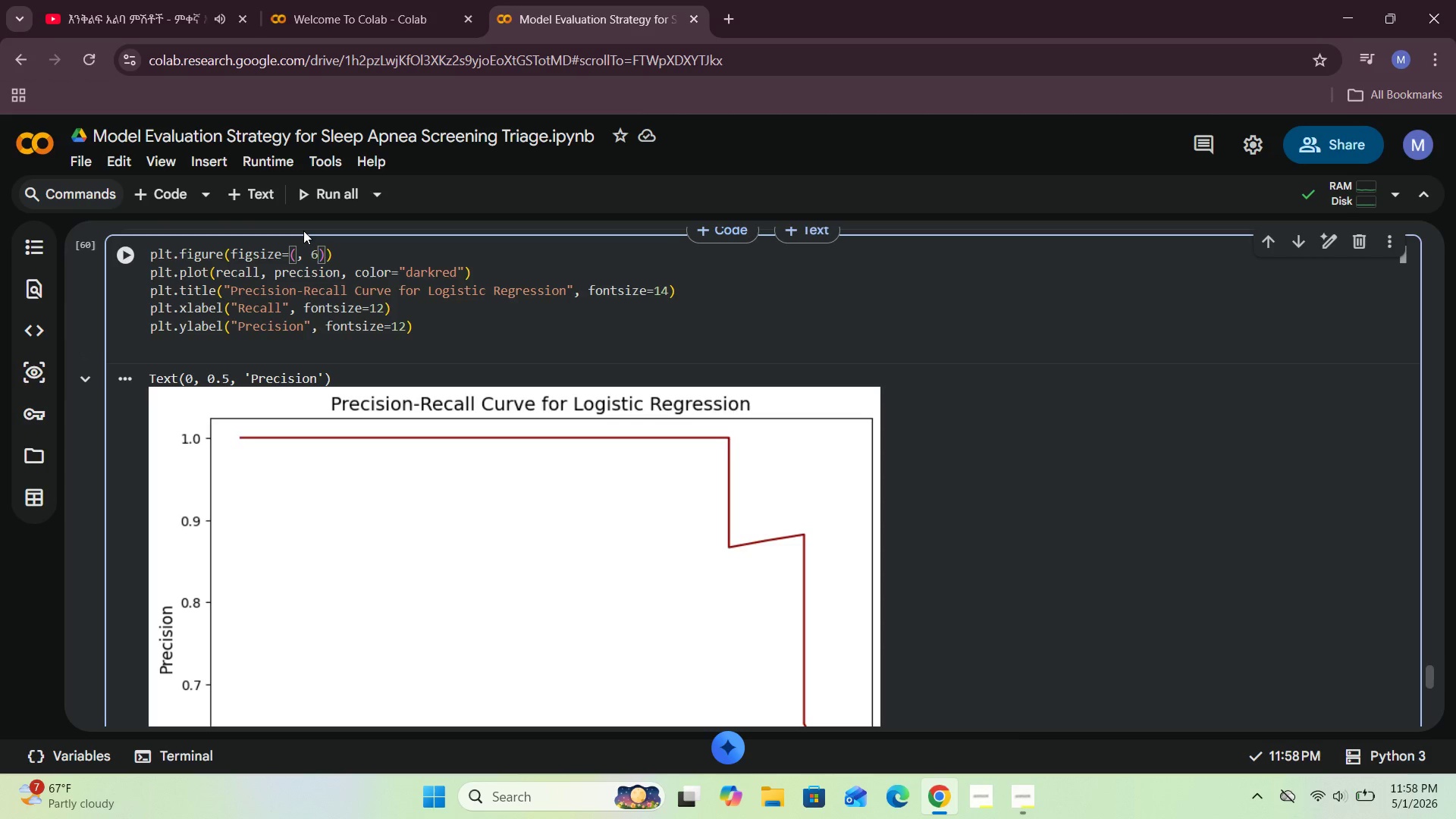 
key(8)
 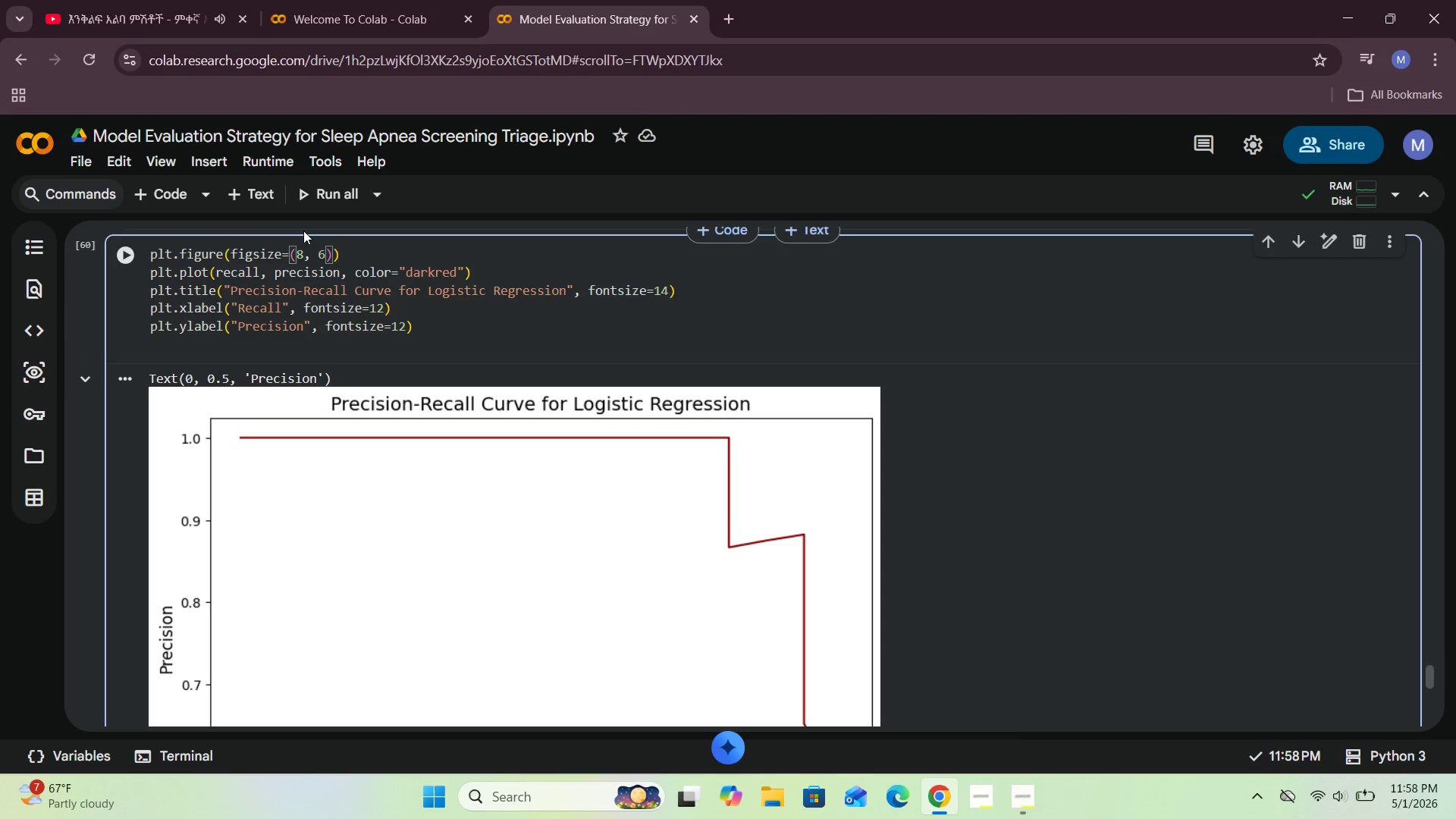 
key(Shift+ShiftRight)
 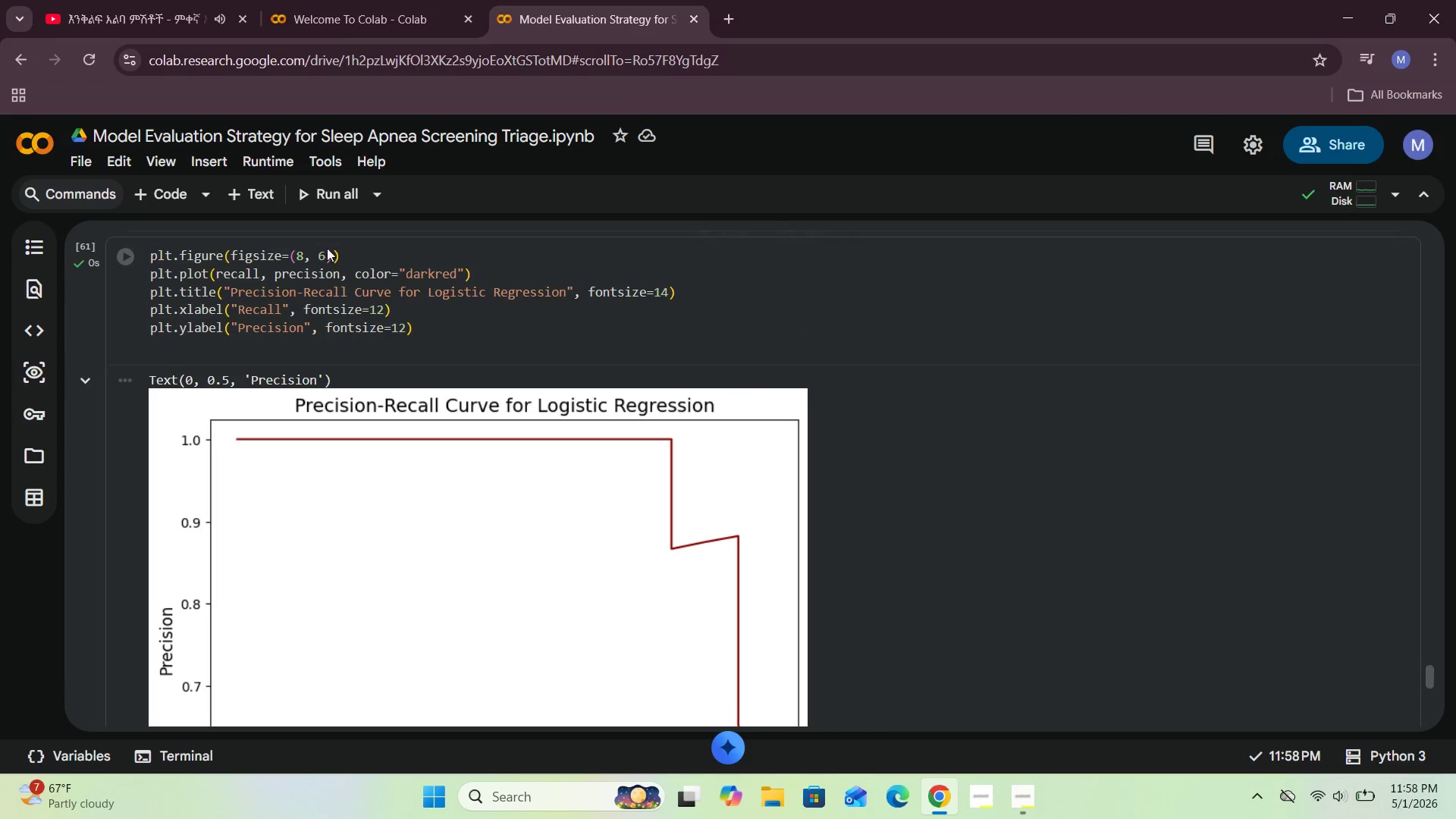 
key(Shift+Enter)
 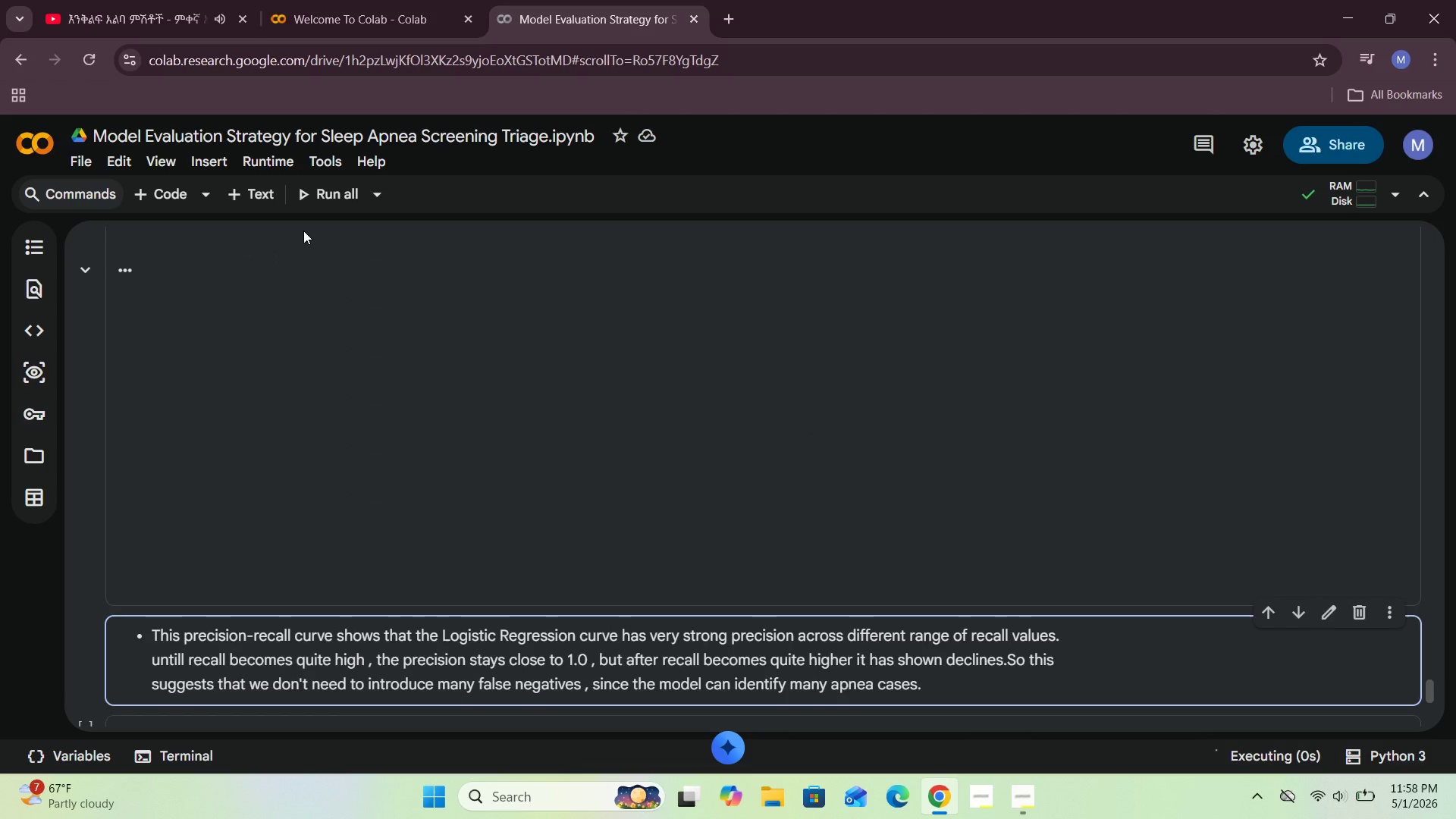 
wait(5.08)
 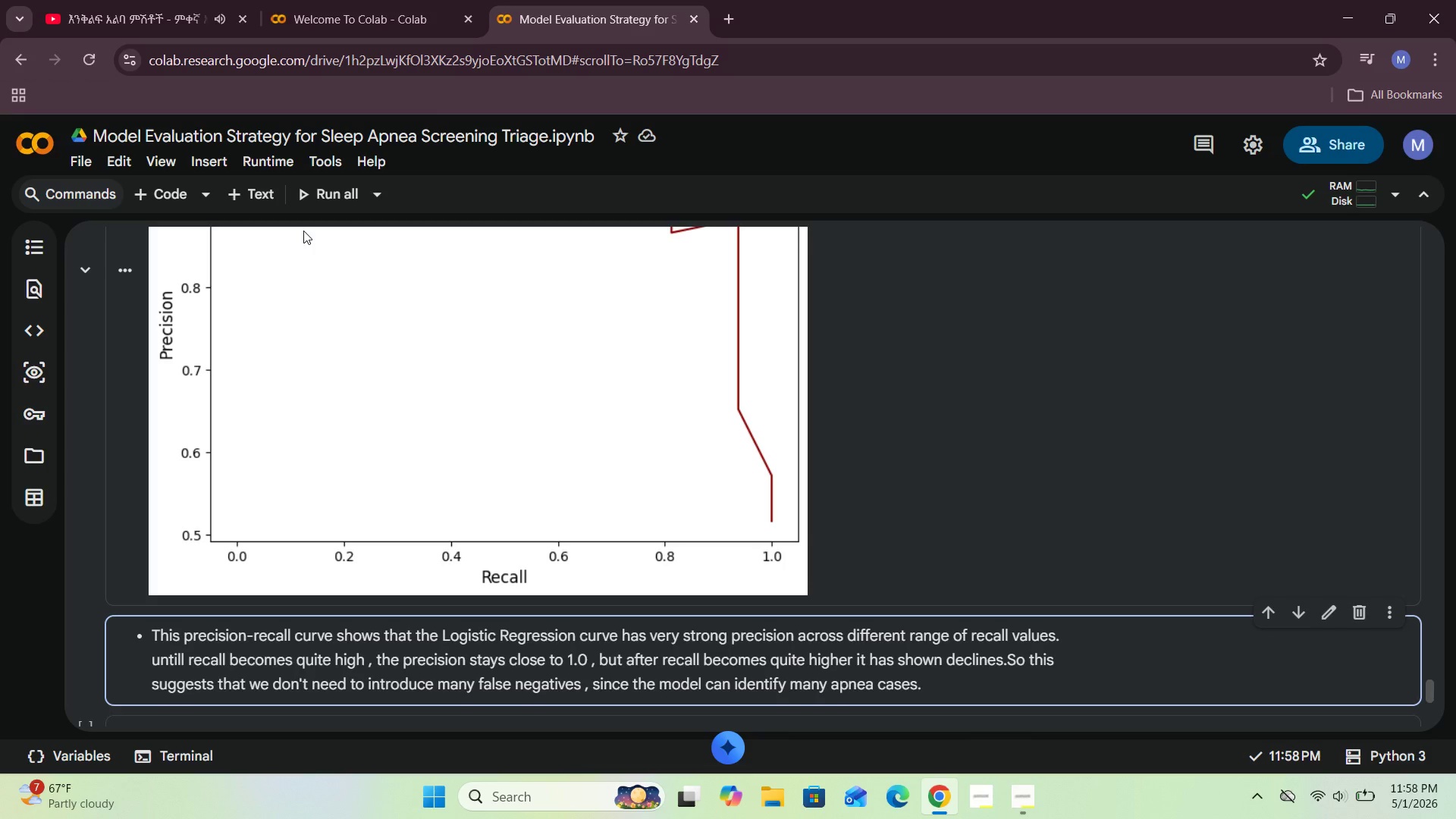 
left_click([325, 249])
 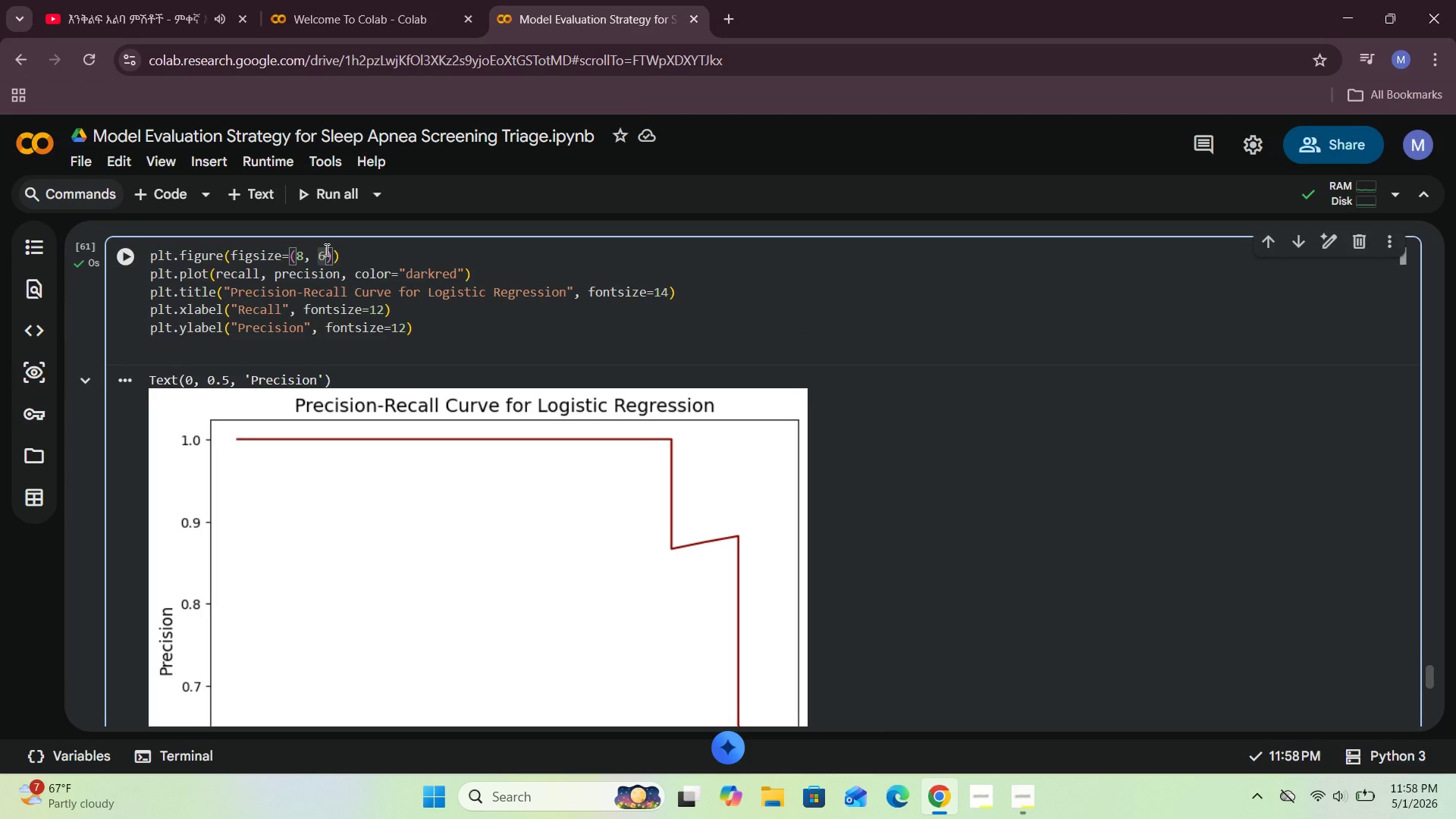 
key(Backspace)
 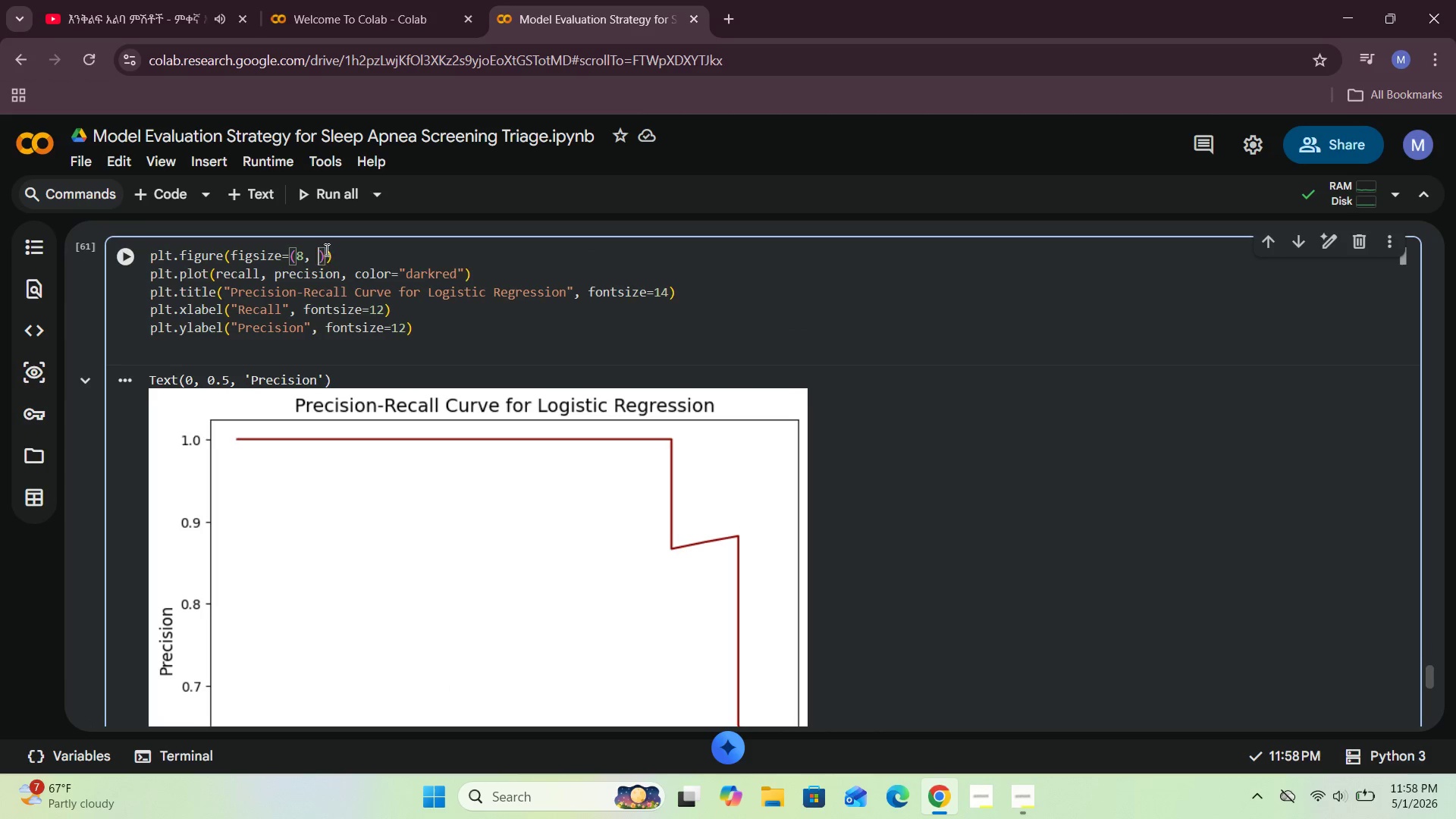 
key(4)
 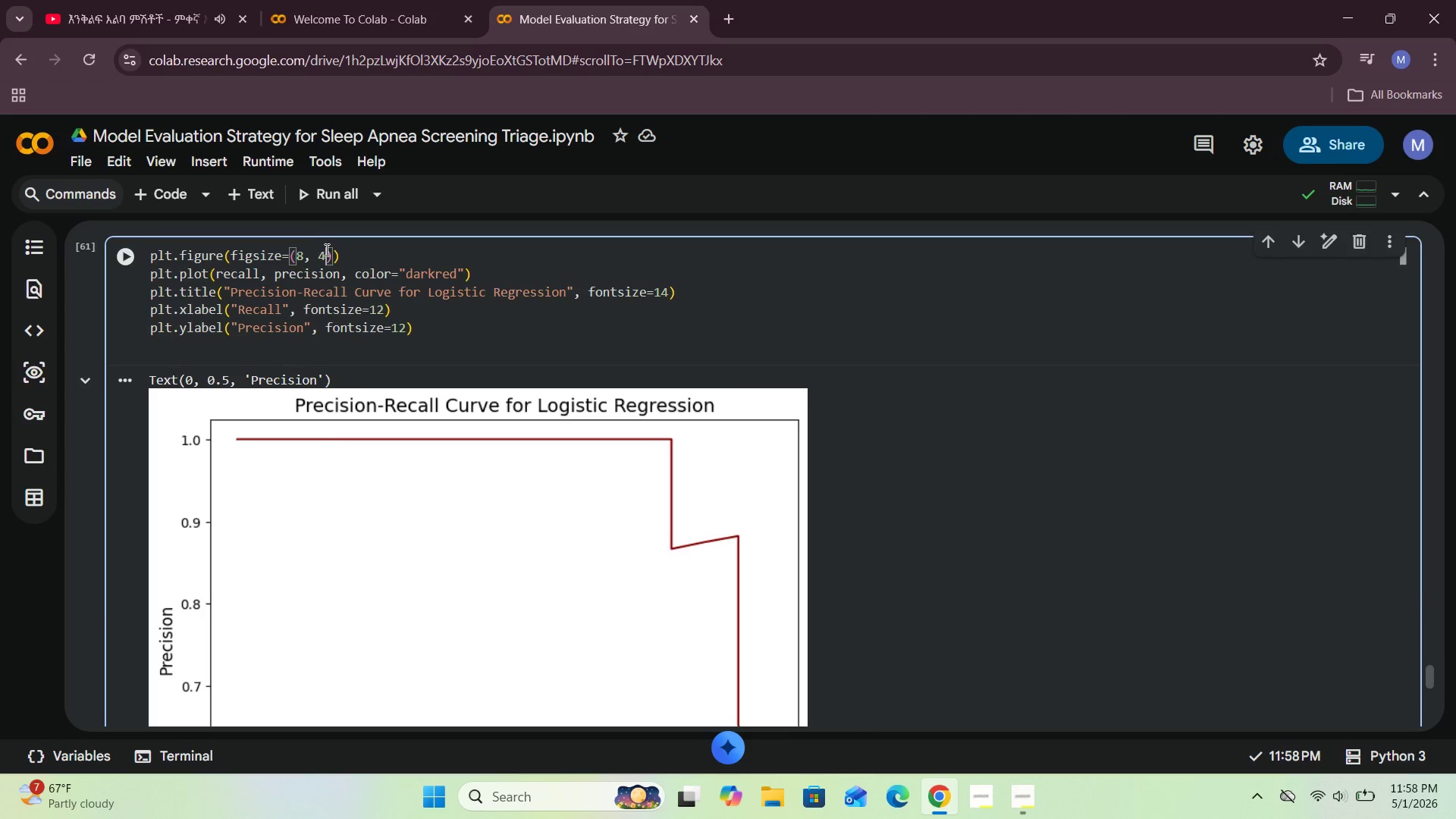 
key(Shift+ShiftRight)
 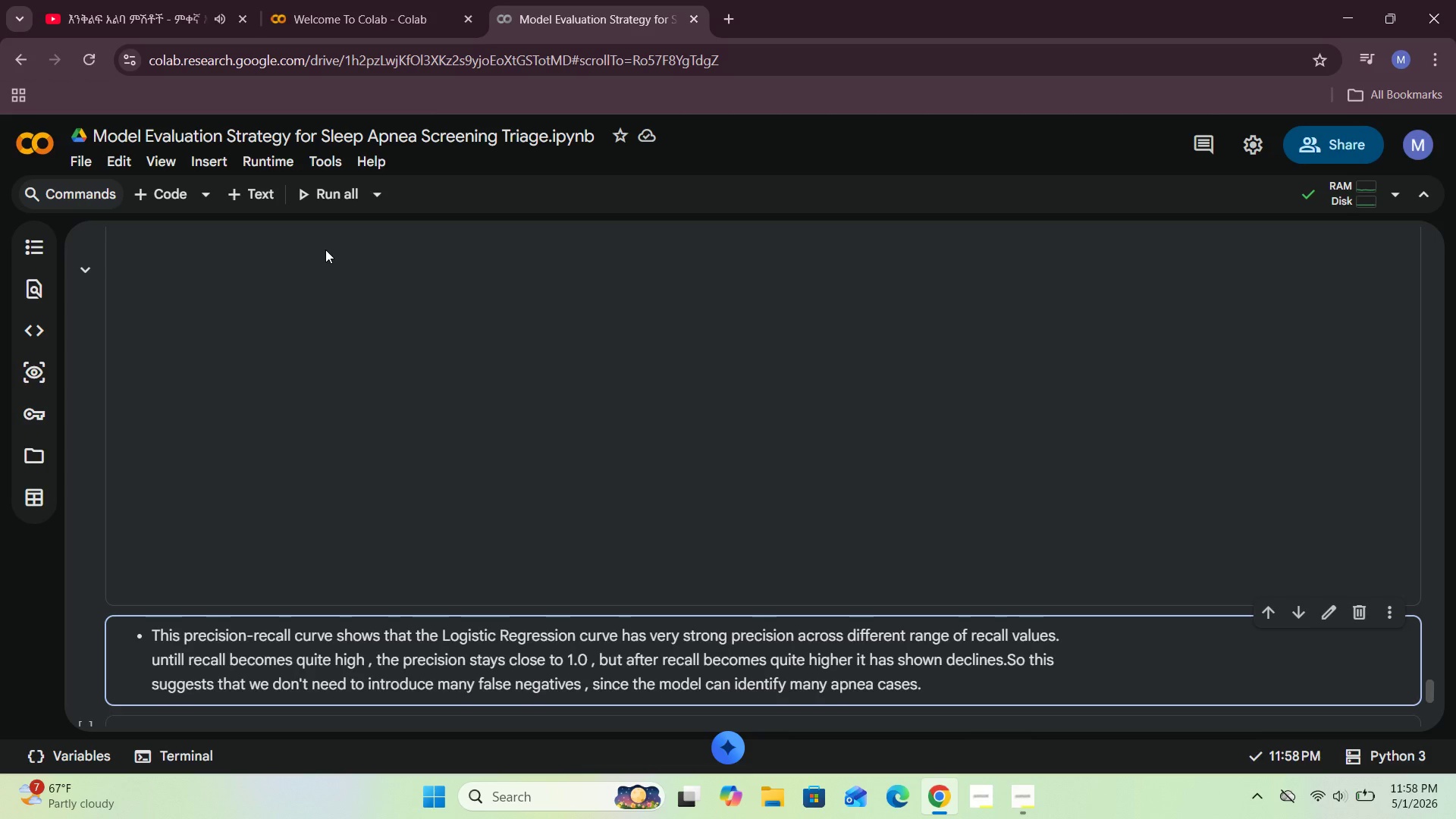 
key(Shift+Enter)
 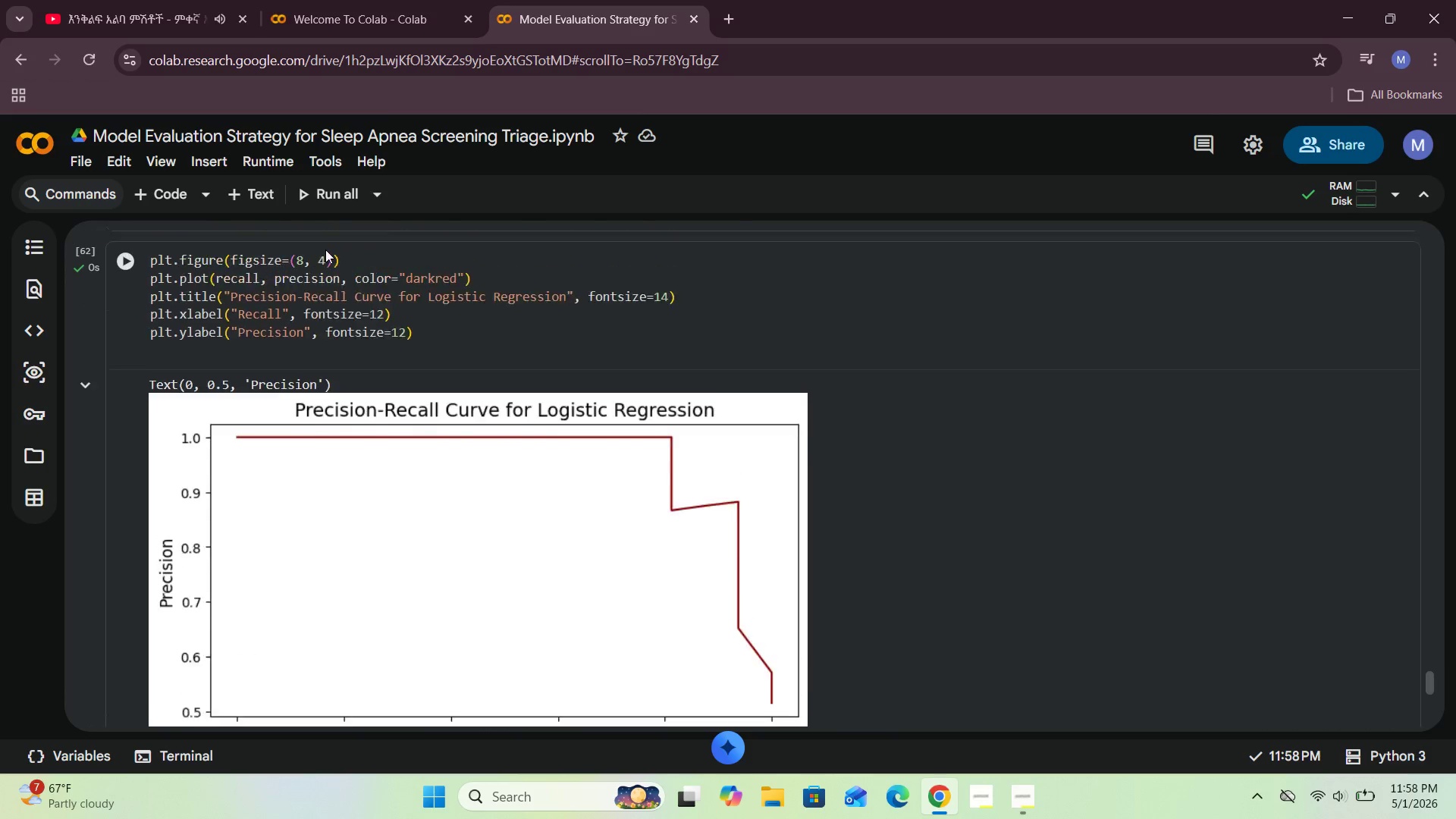 
wait(5.58)
 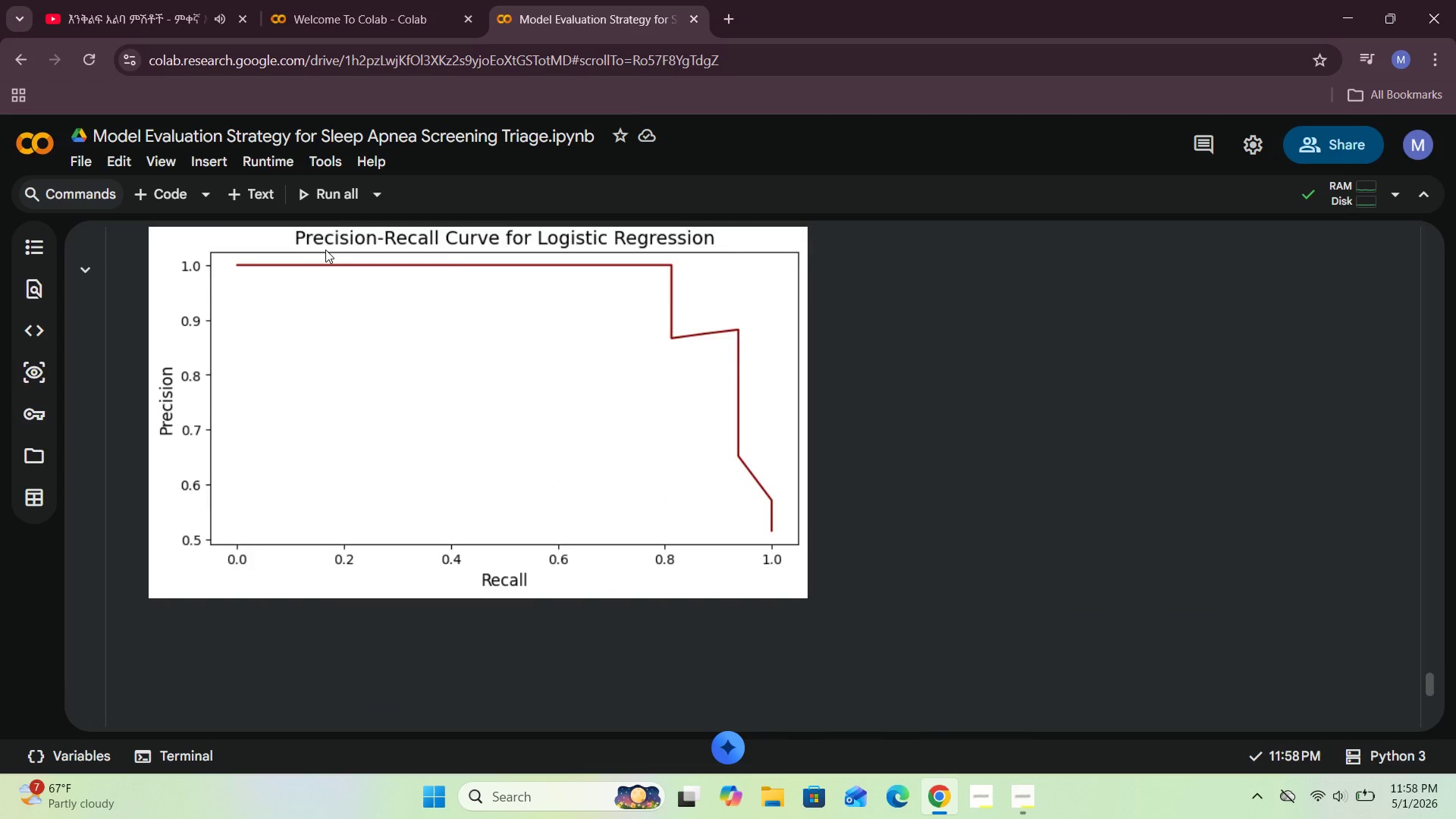 
left_click([322, 279])
 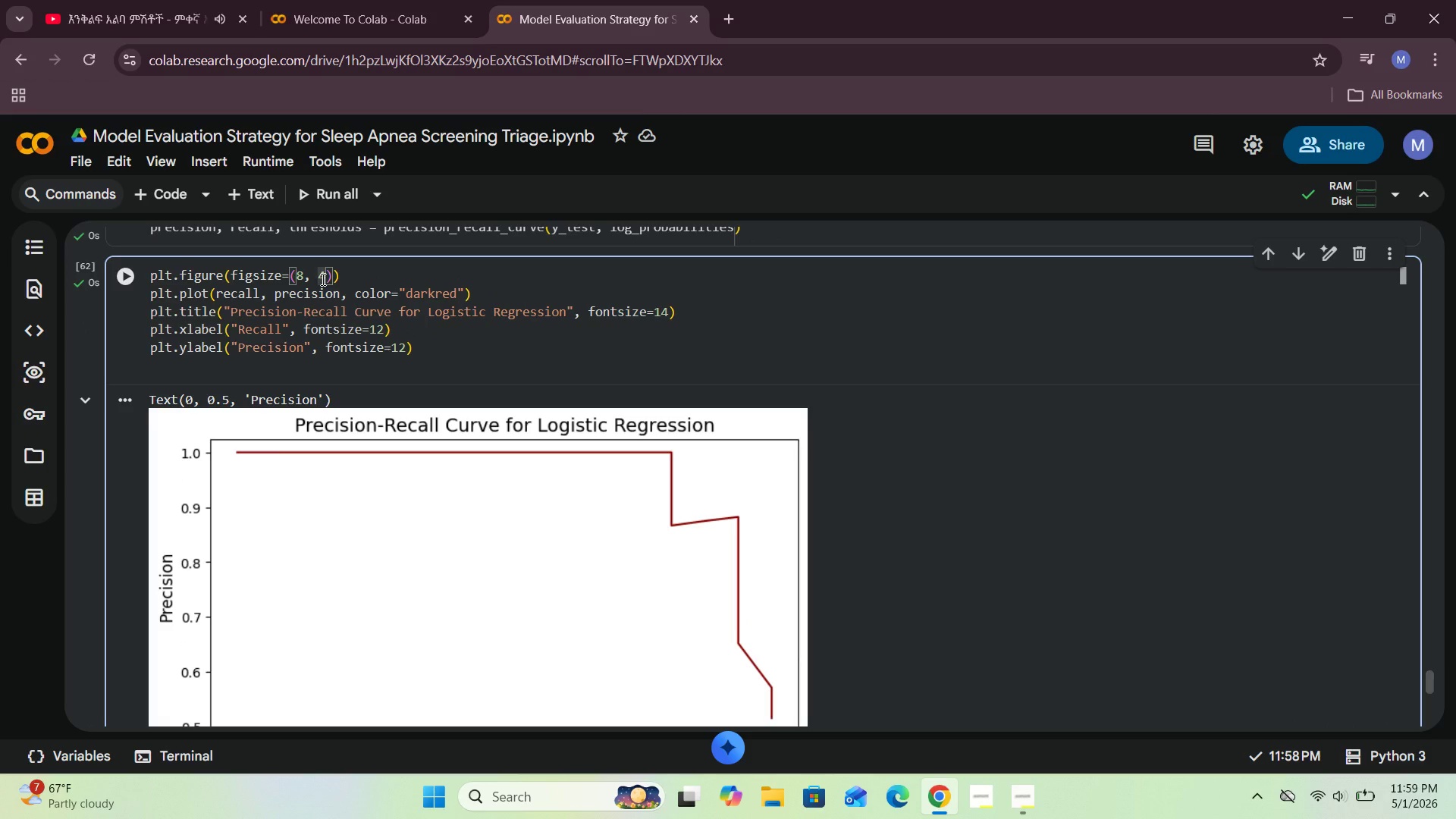 
key(Backspace)
 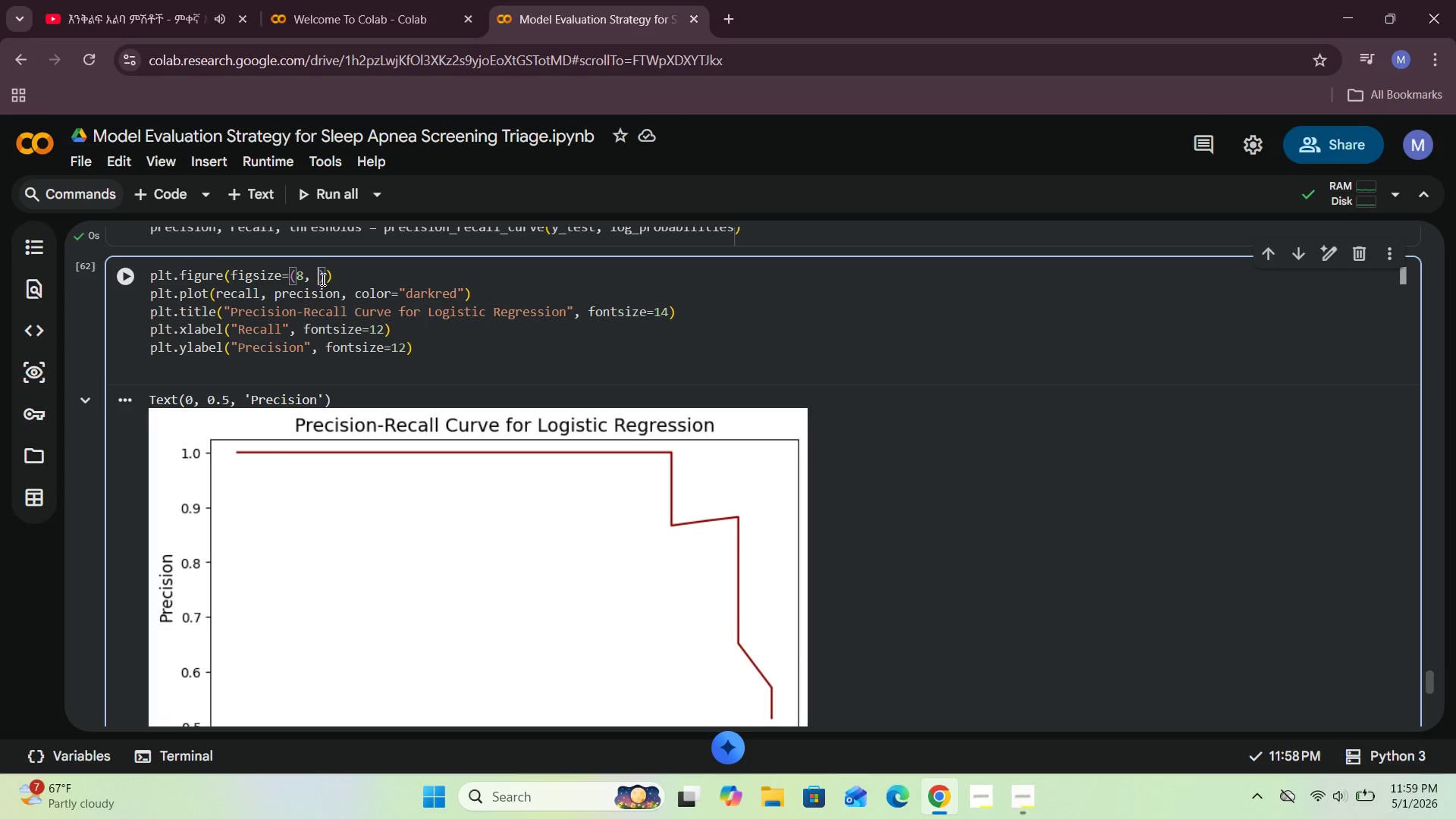 
key(5)
 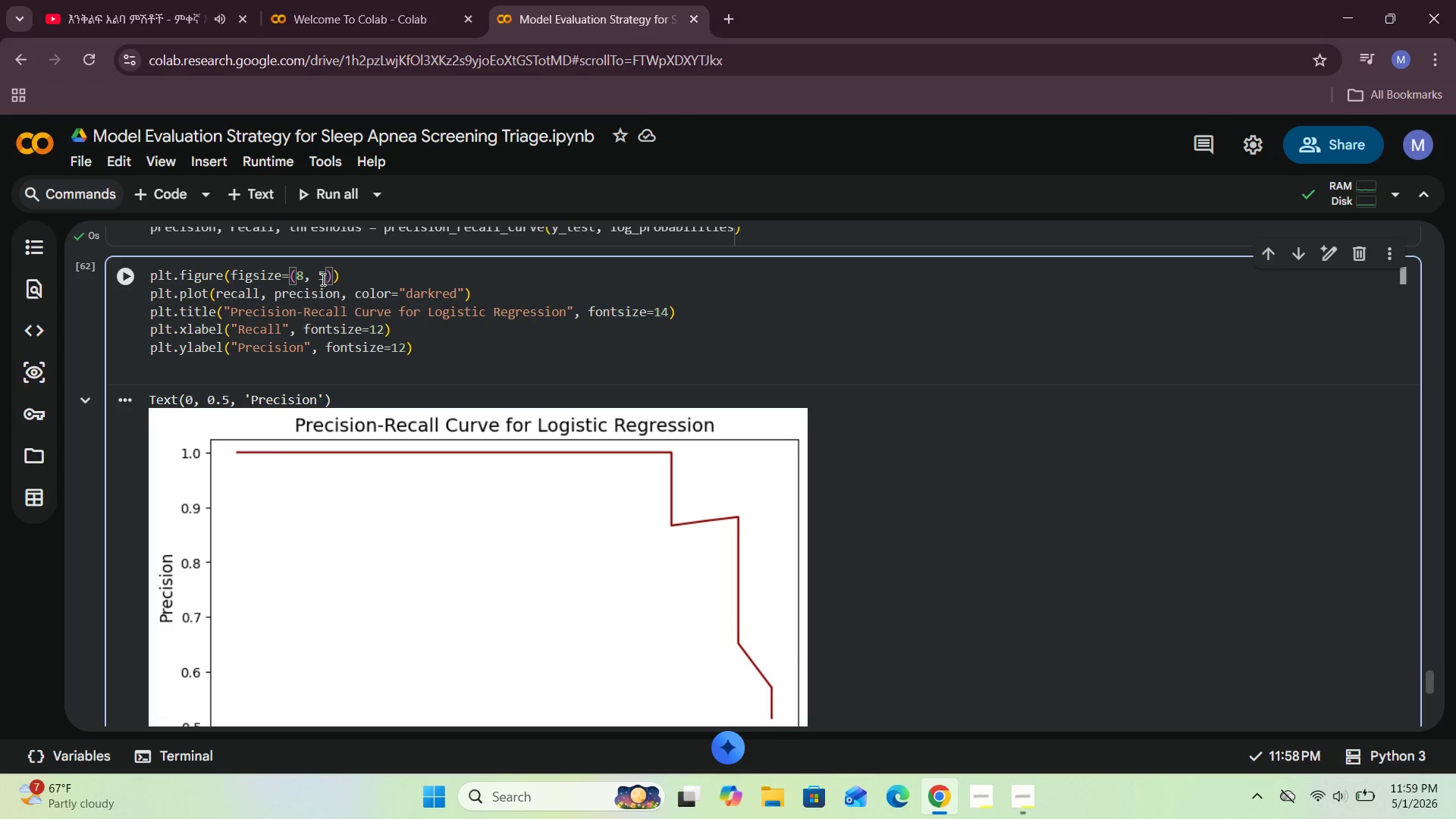 
key(Shift+ShiftRight)
 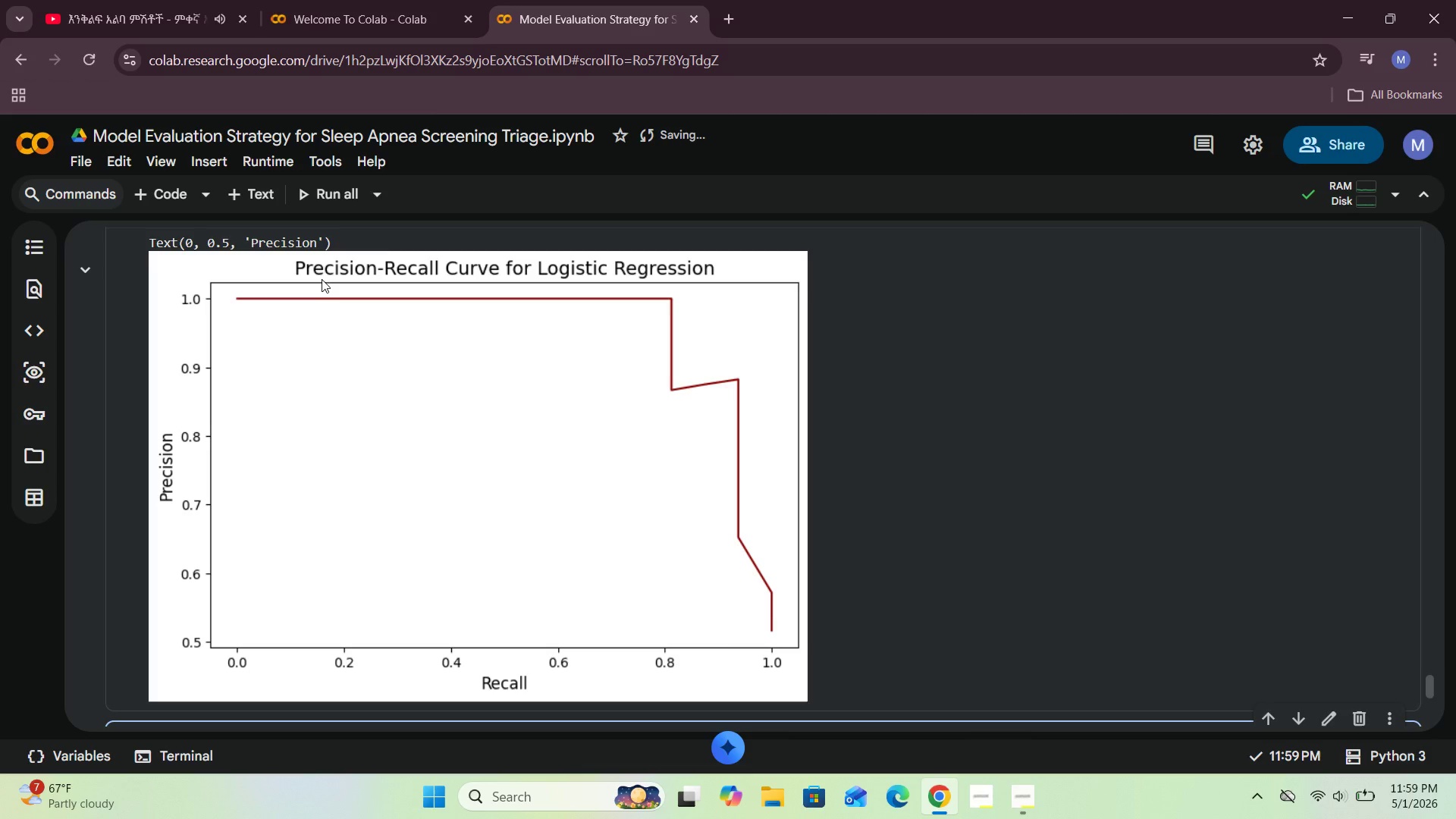 
key(Shift+Enter)
 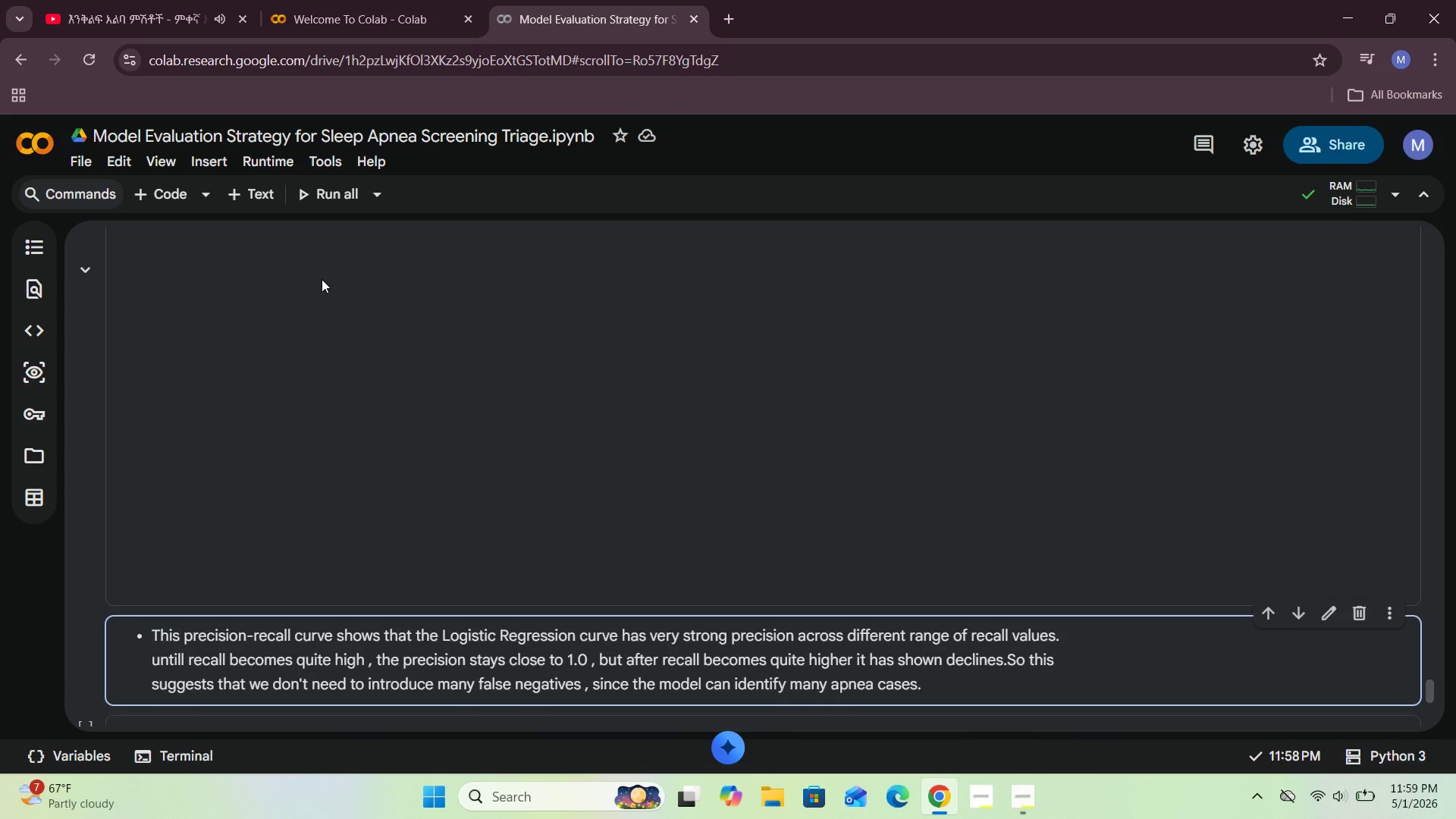 
wait(9.03)
 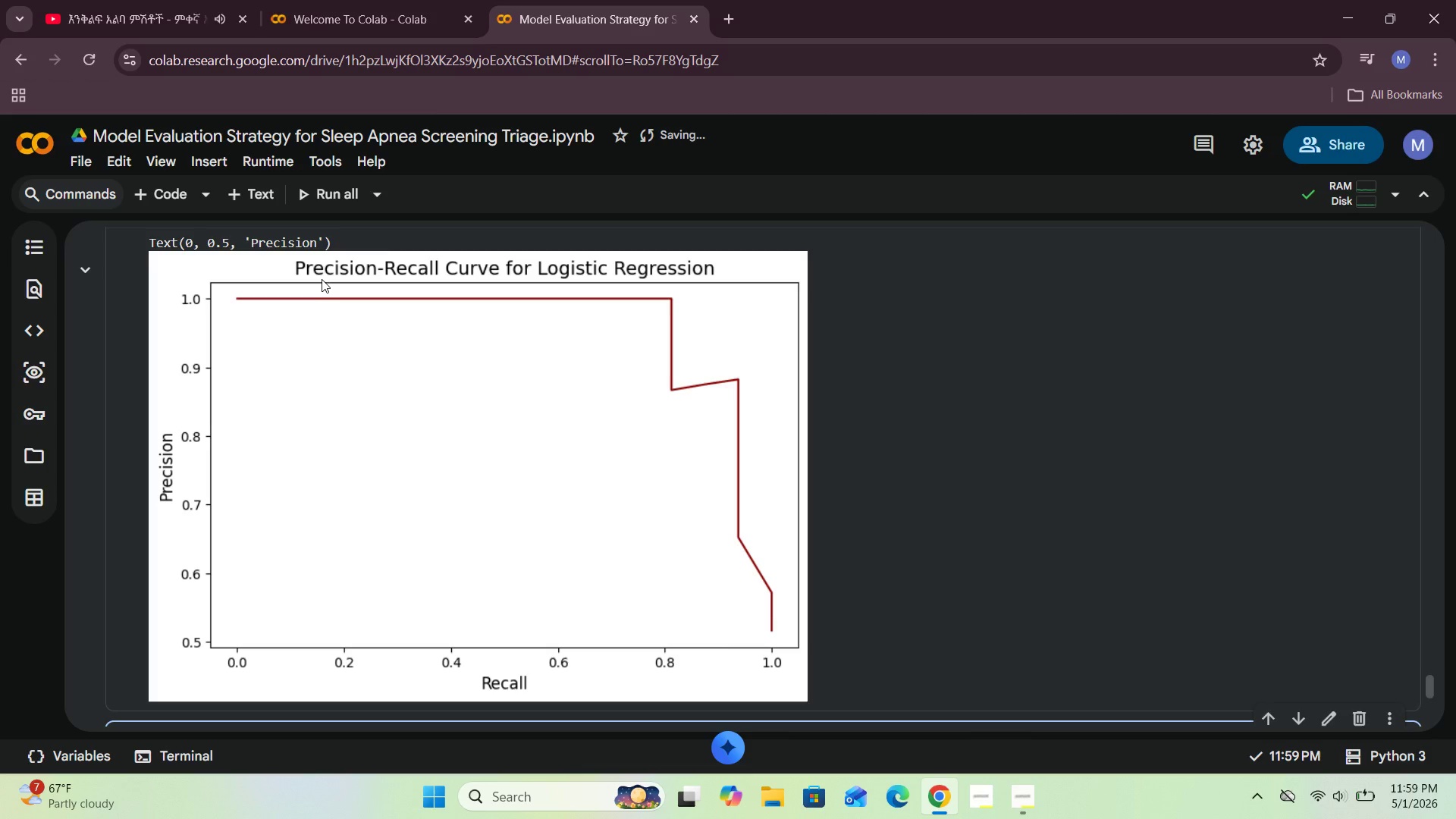 
left_click([161, 447])
 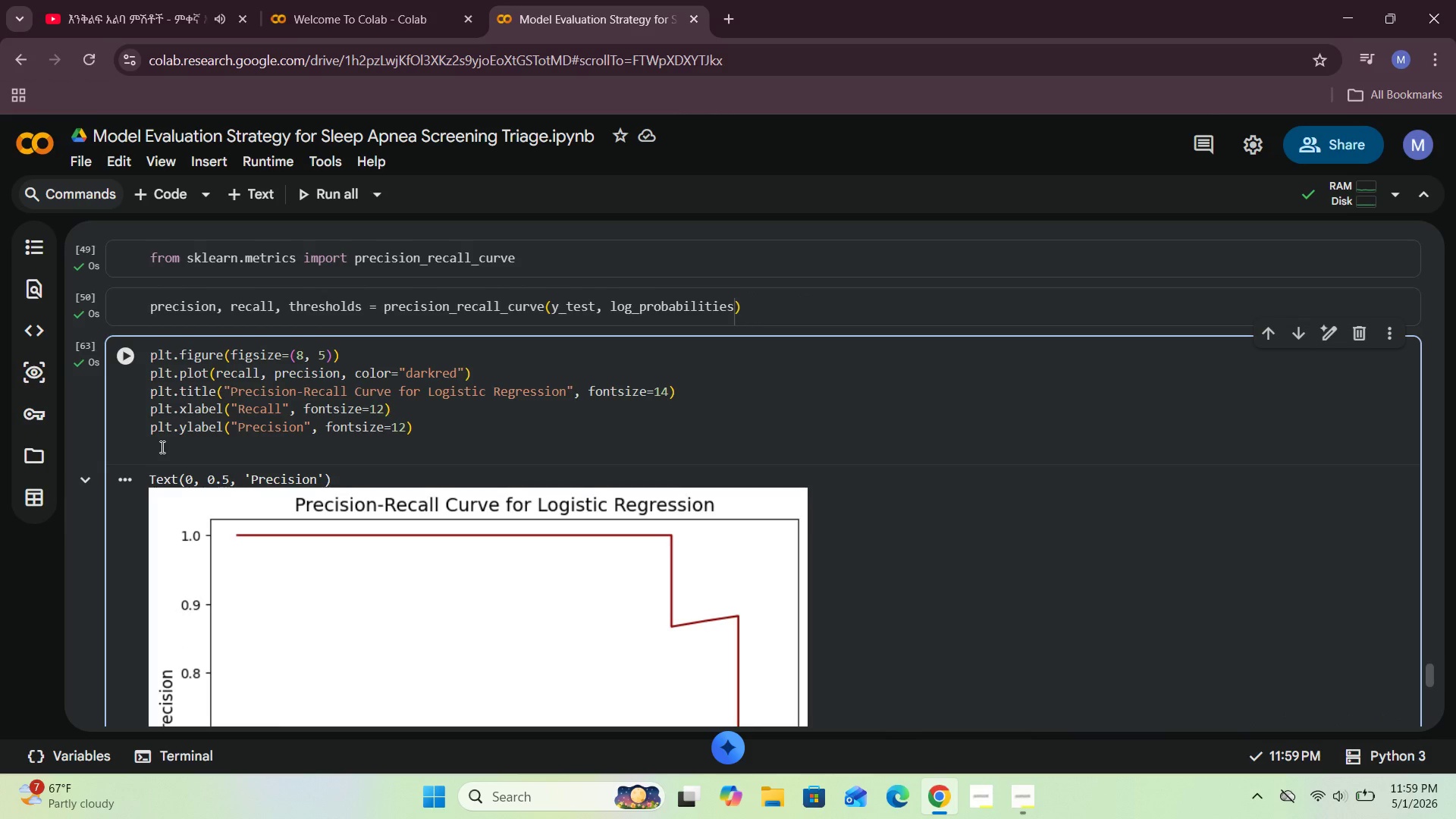 
type(plt.show()
 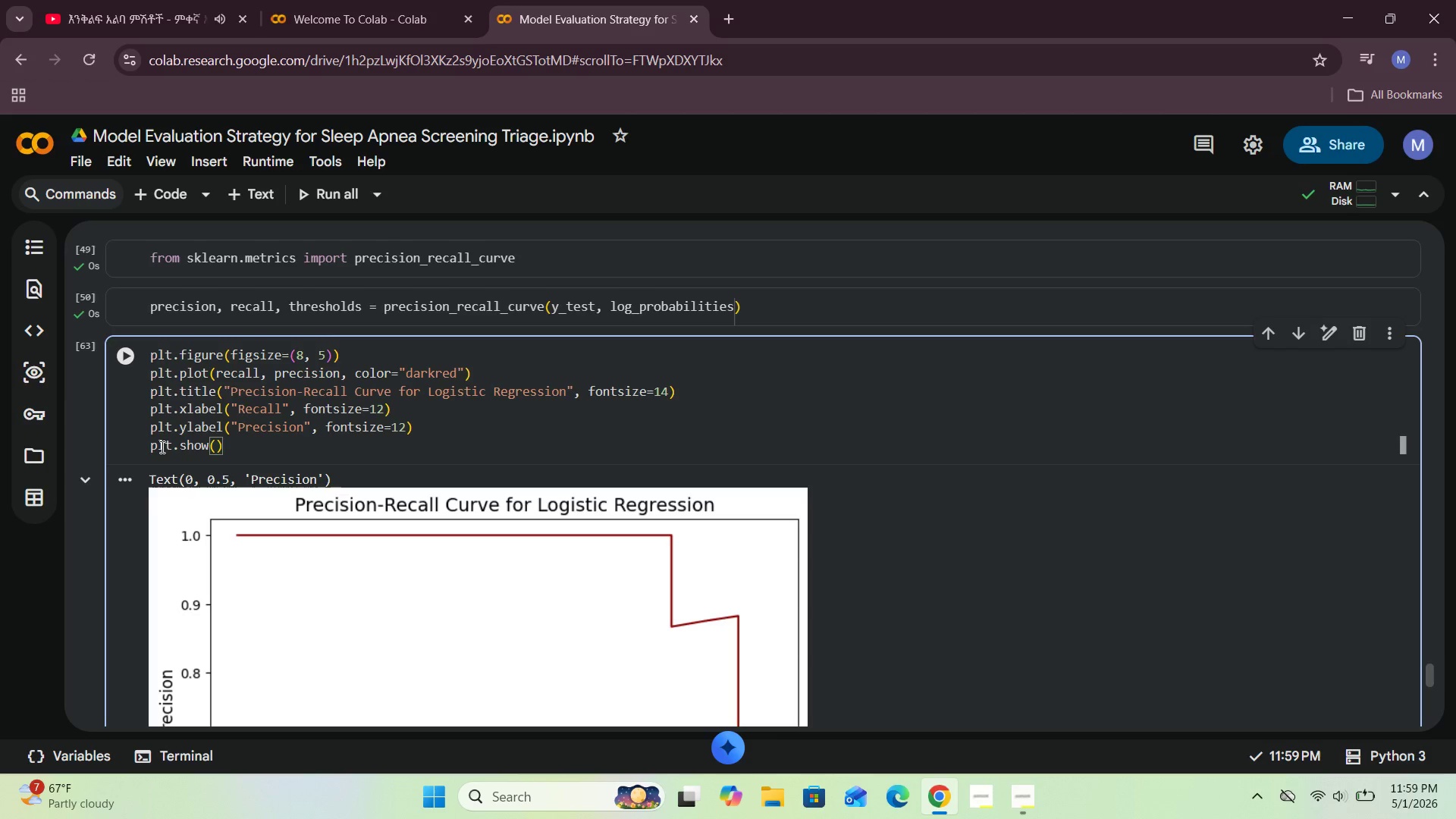 
key(Shift+ShiftRight)
 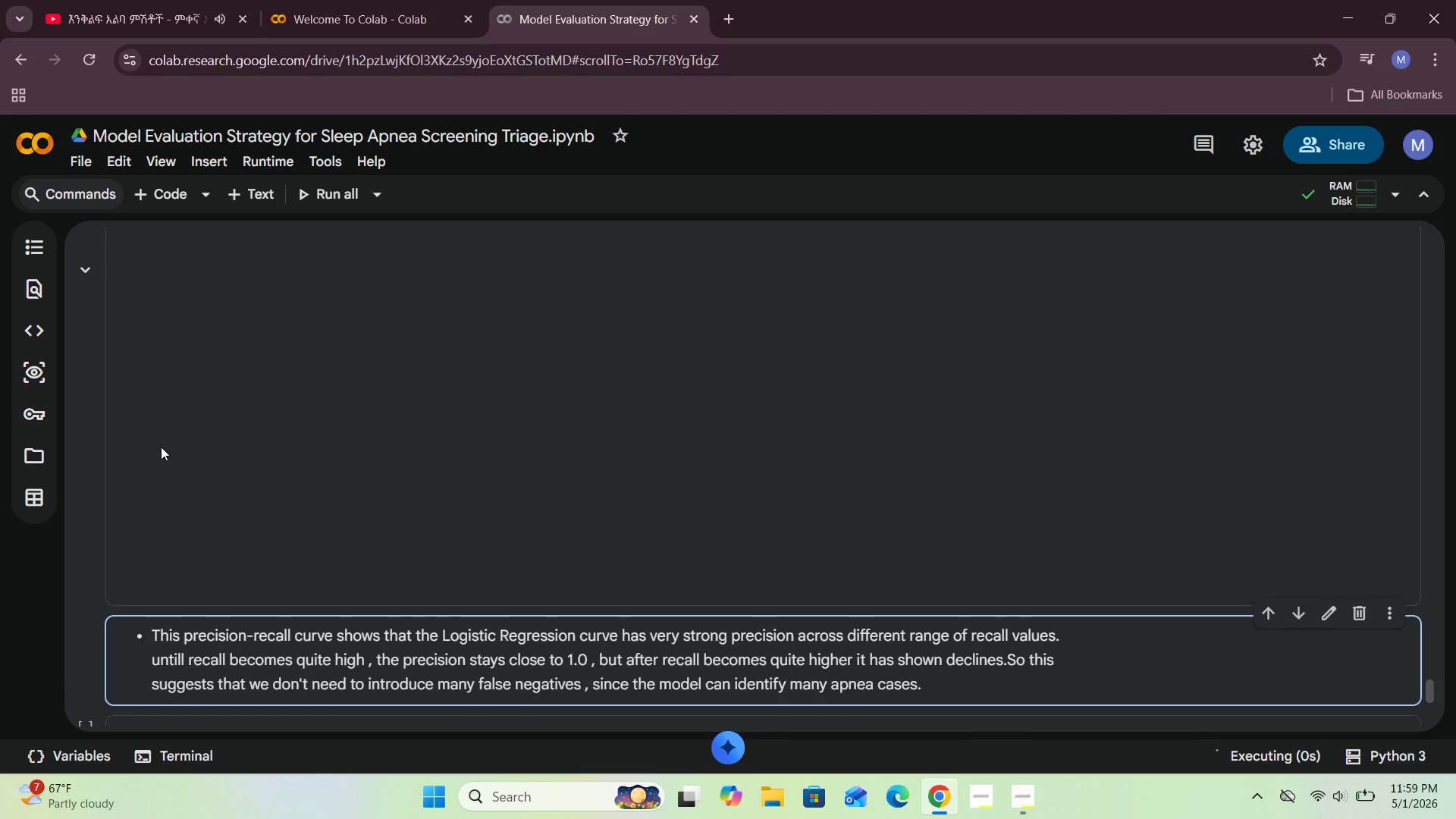 
key(Shift+Enter)
 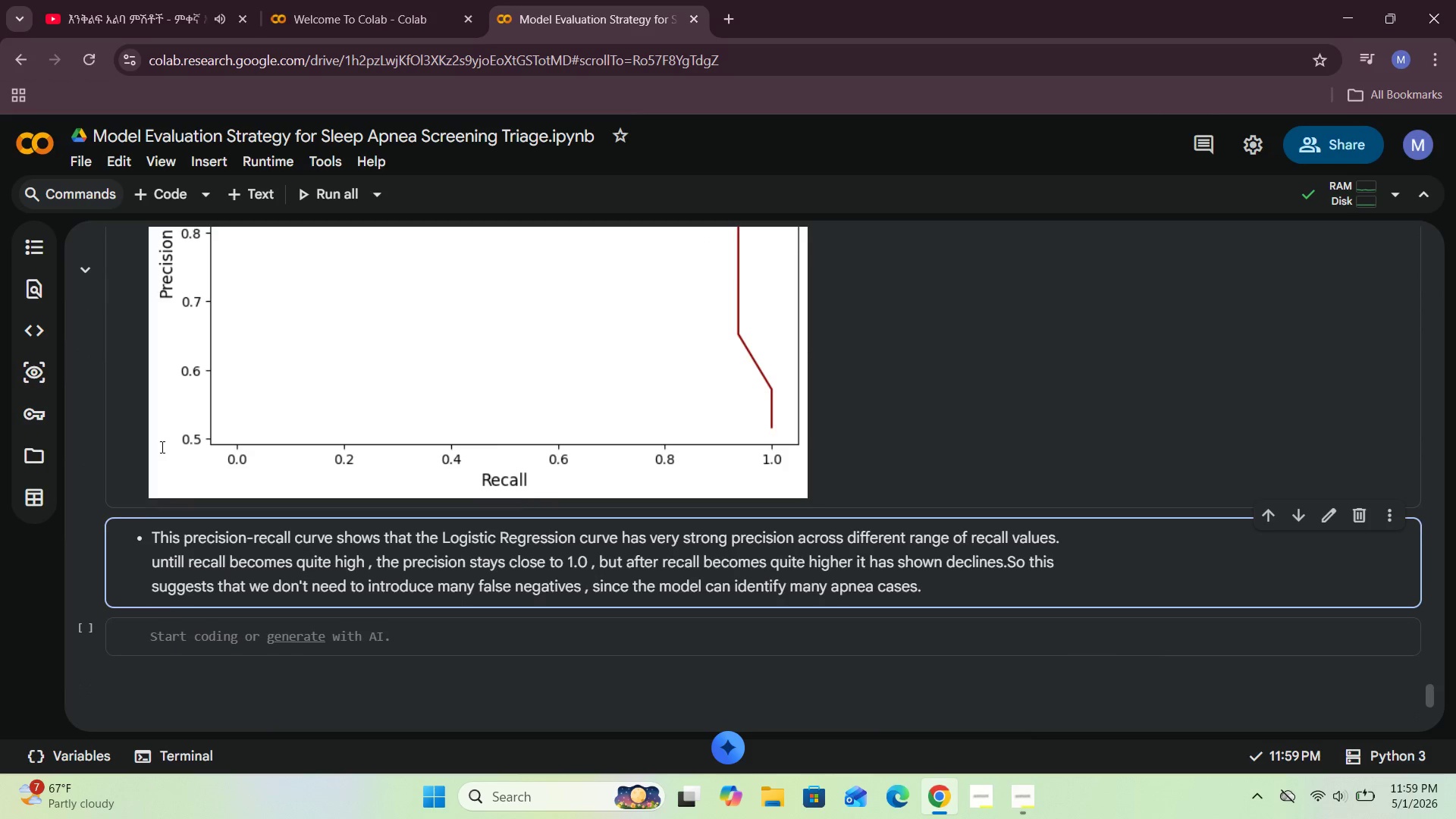 
wait(15.59)
 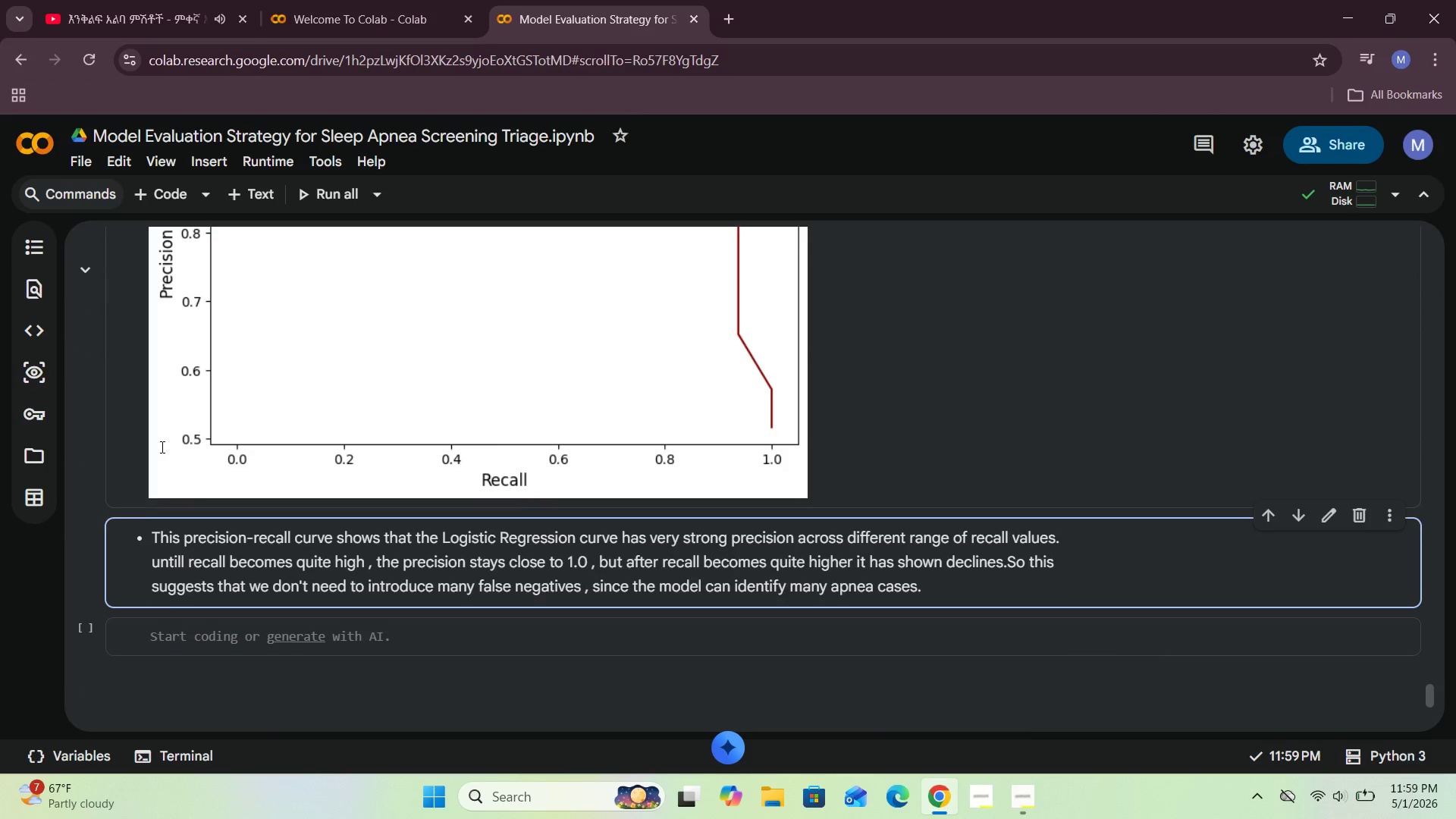 
left_click([189, 415])
 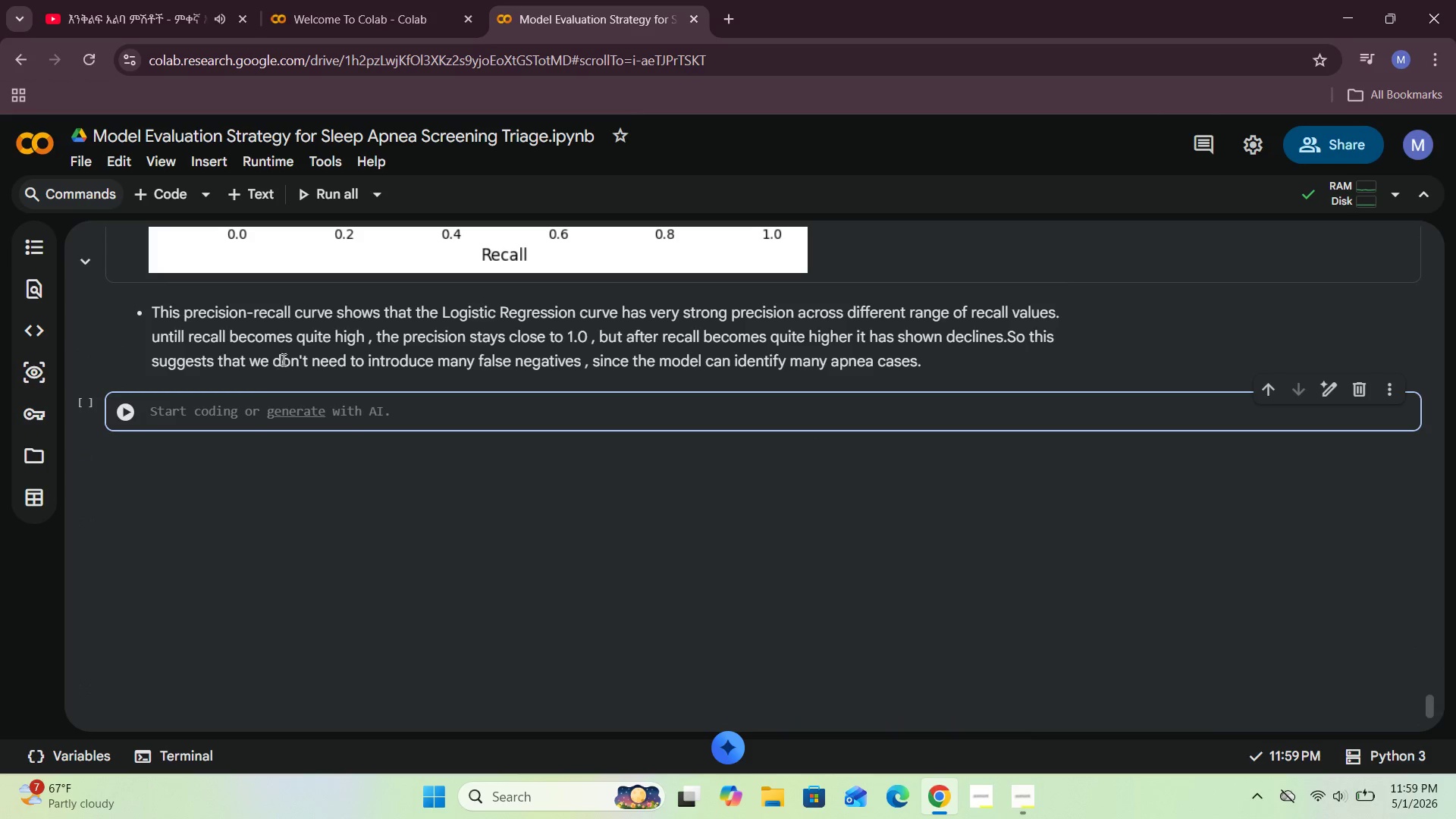 
left_click([282, 359])
 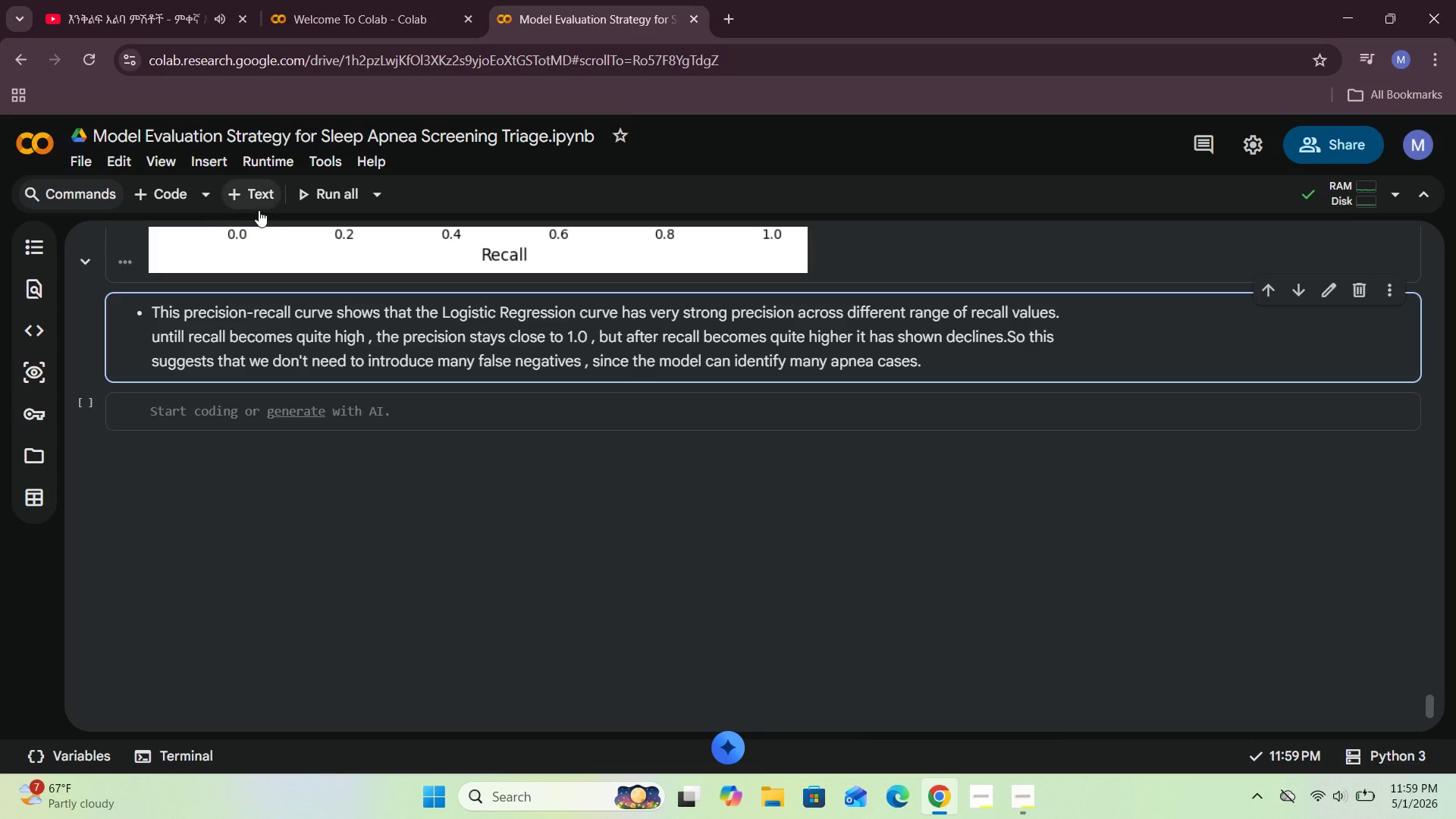 
left_click([253, 202])
 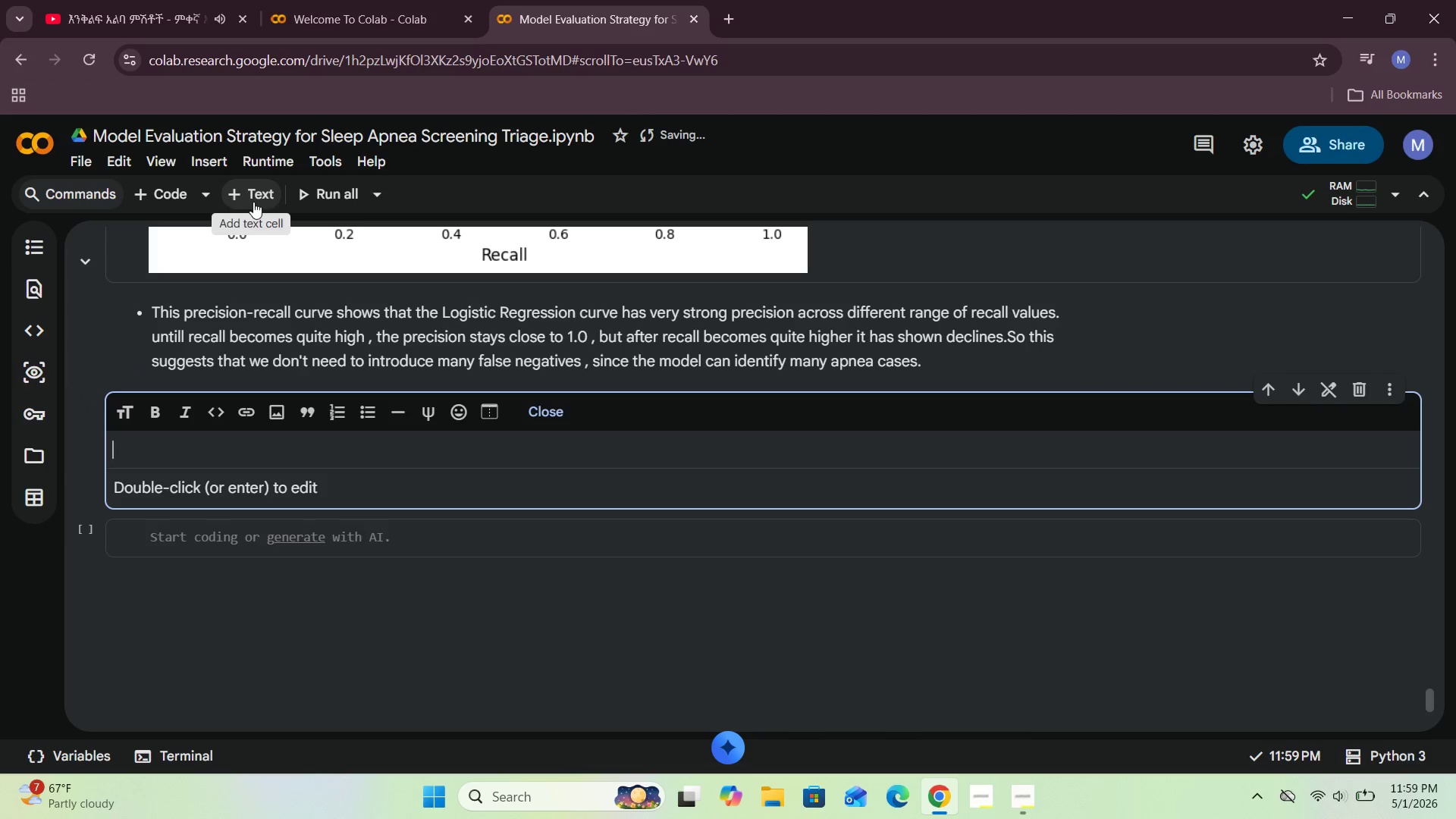 
left_click([253, 202])
 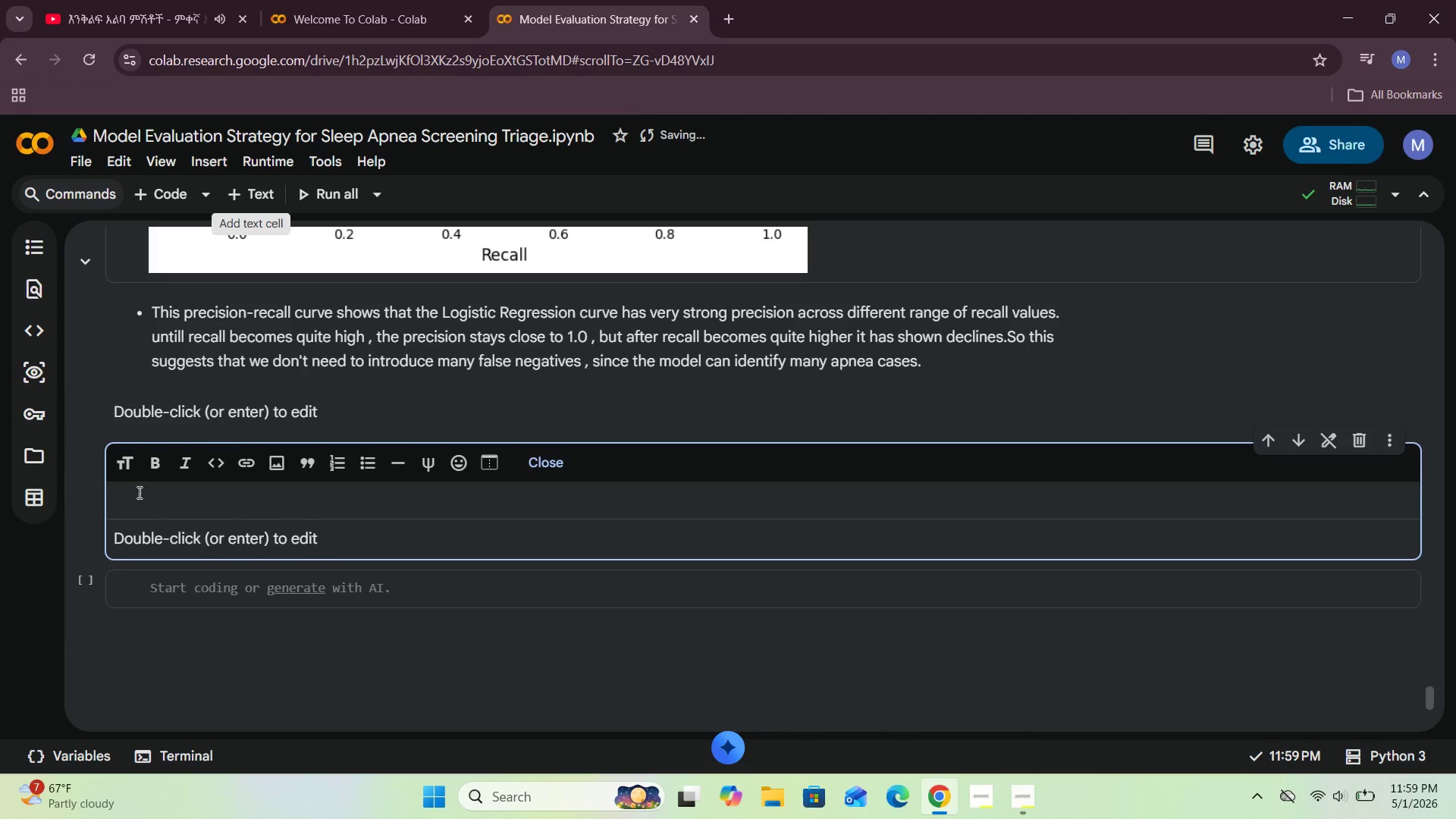 
left_click([267, 402])
 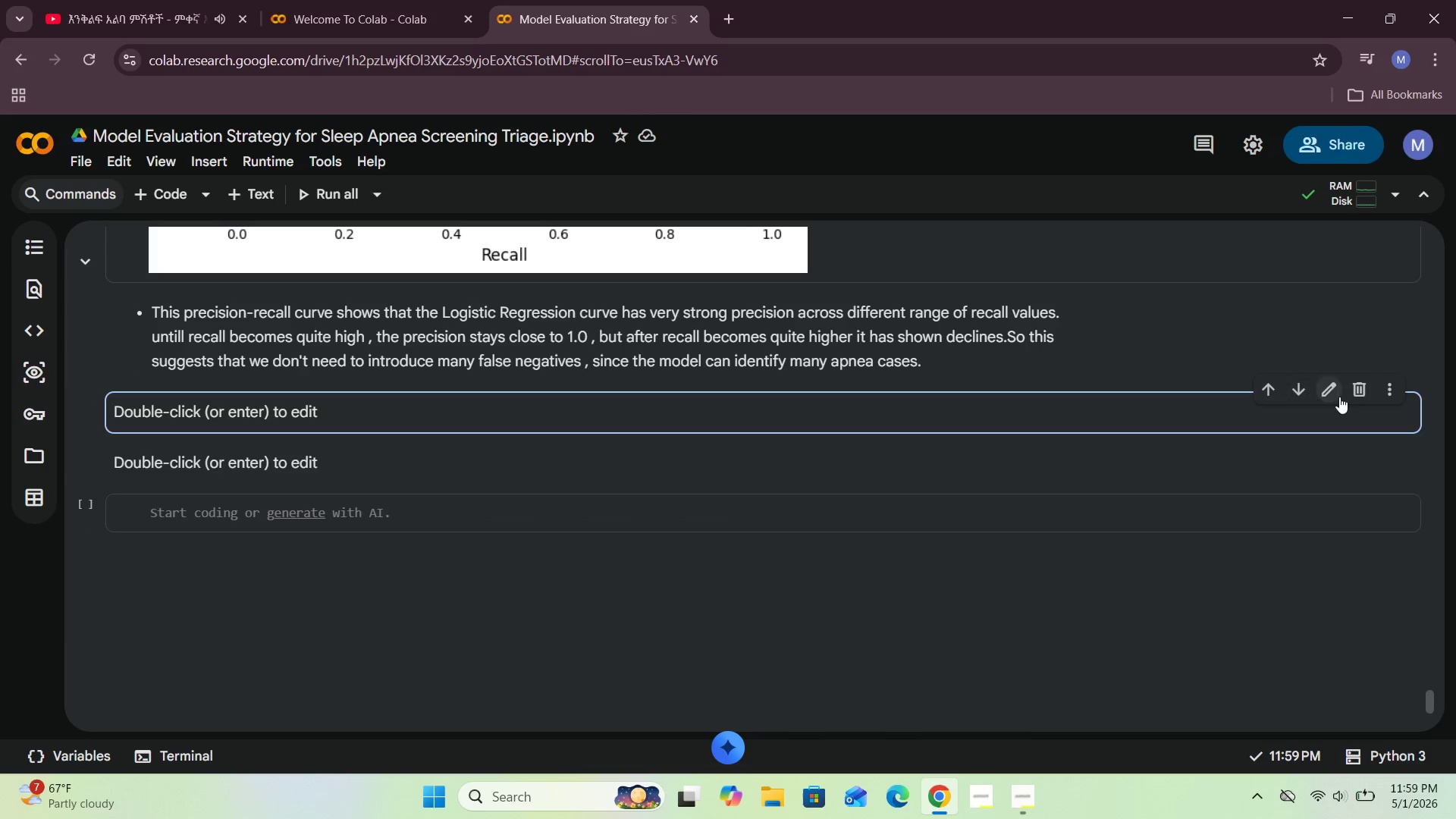 
left_click([1352, 386])
 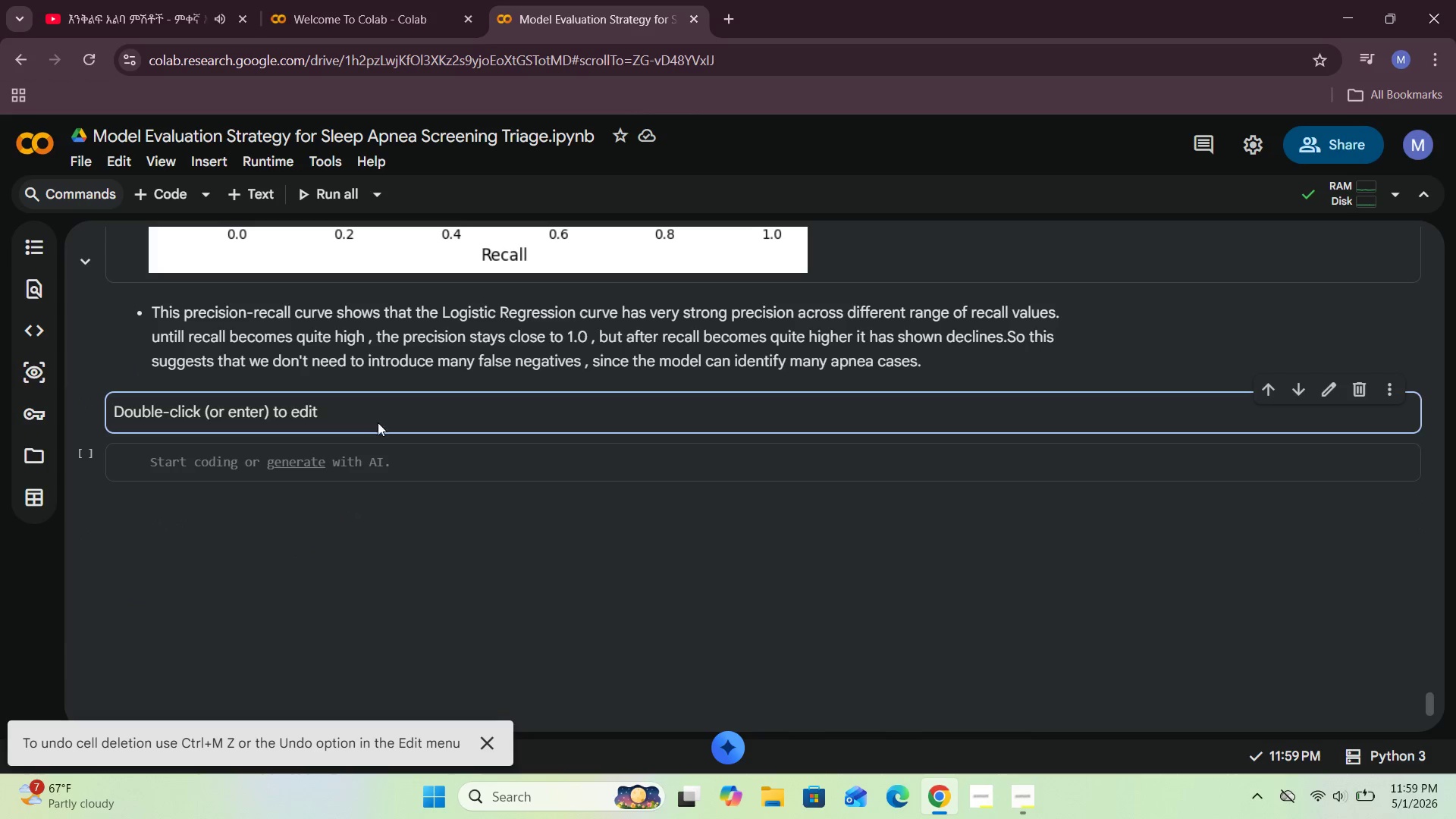 
double_click([378, 422])
 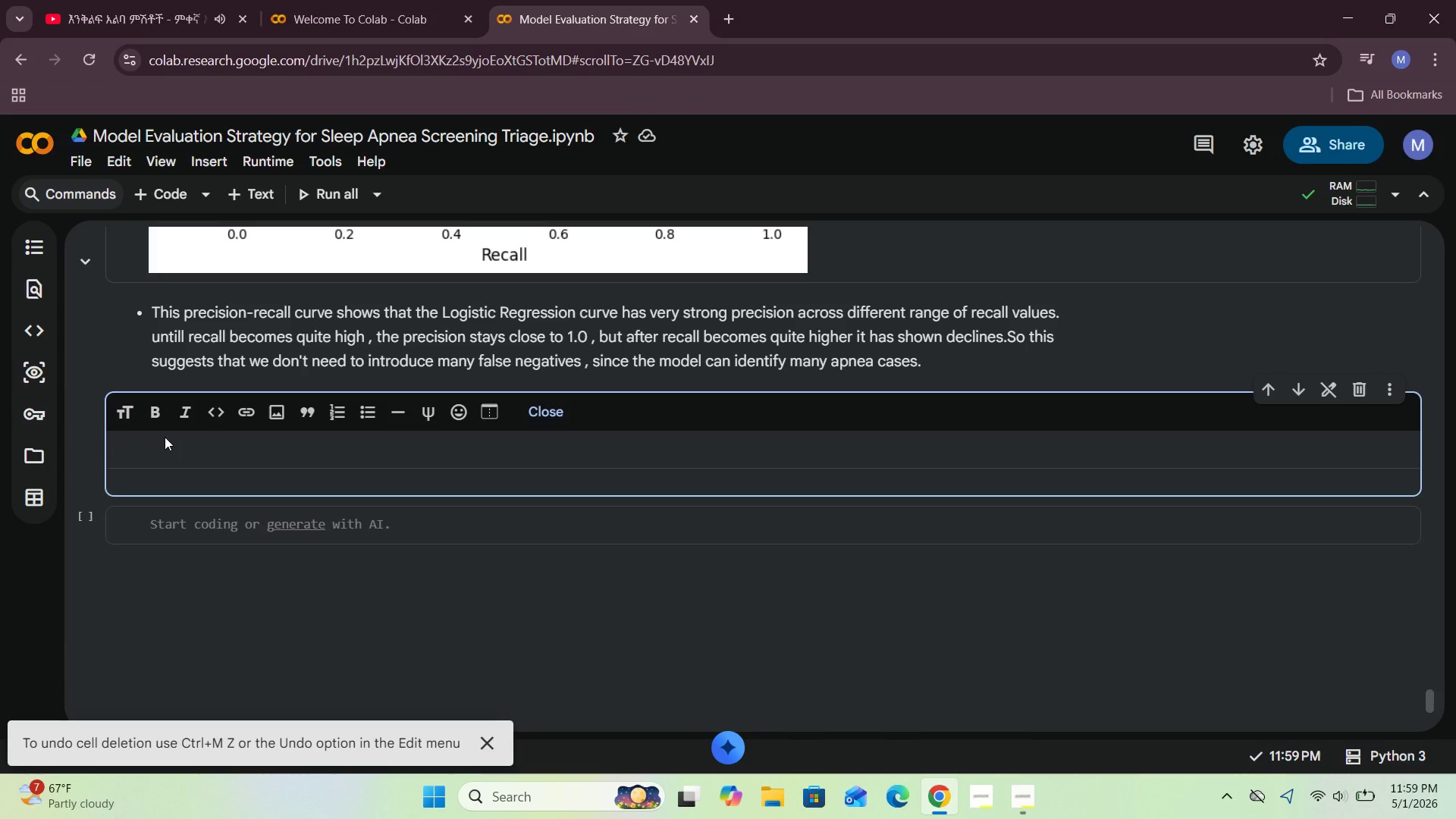 
type(S)
key(Backspace)
type(Second Model - )
 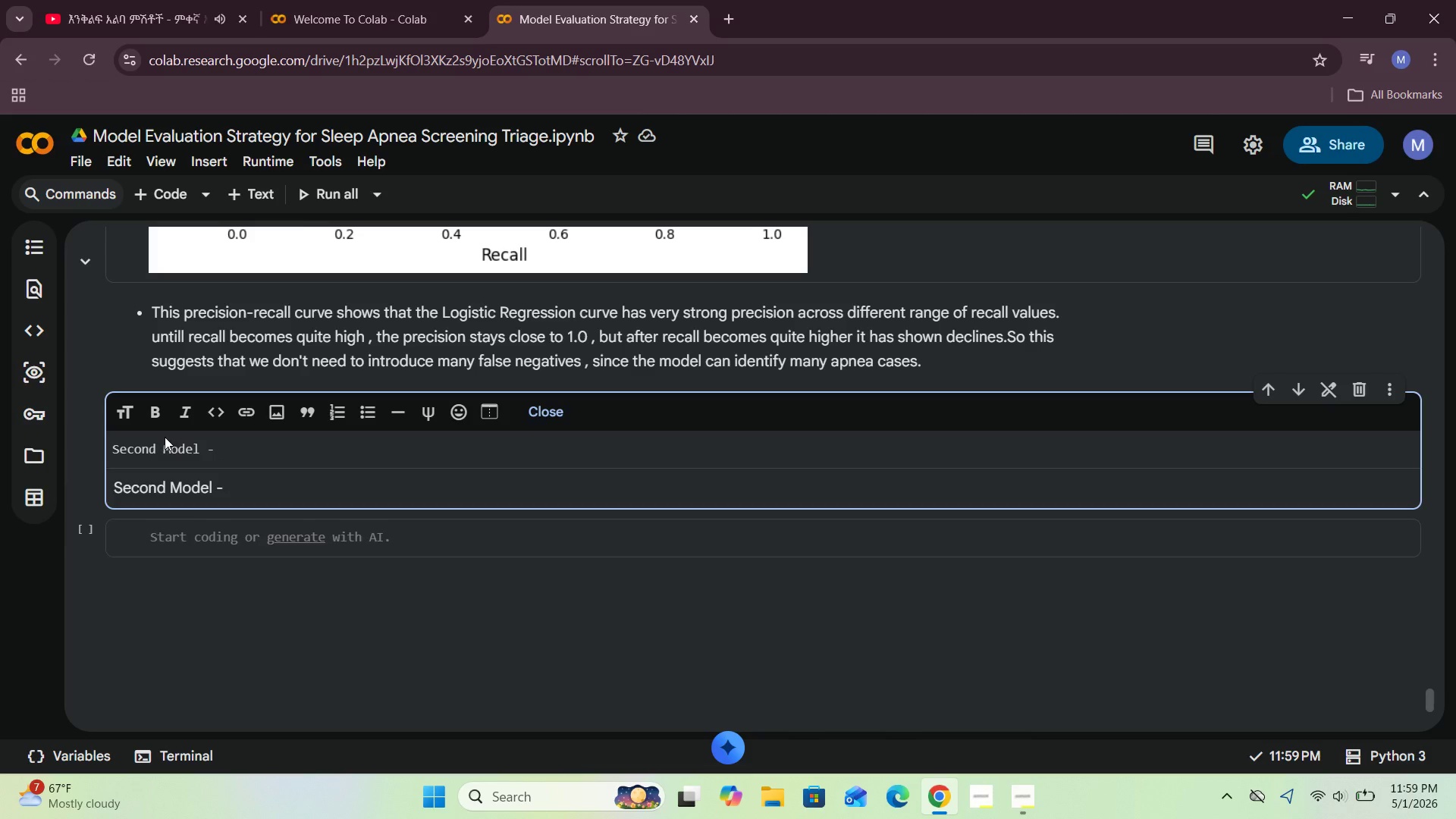 
type(Random Forest Classifier)
 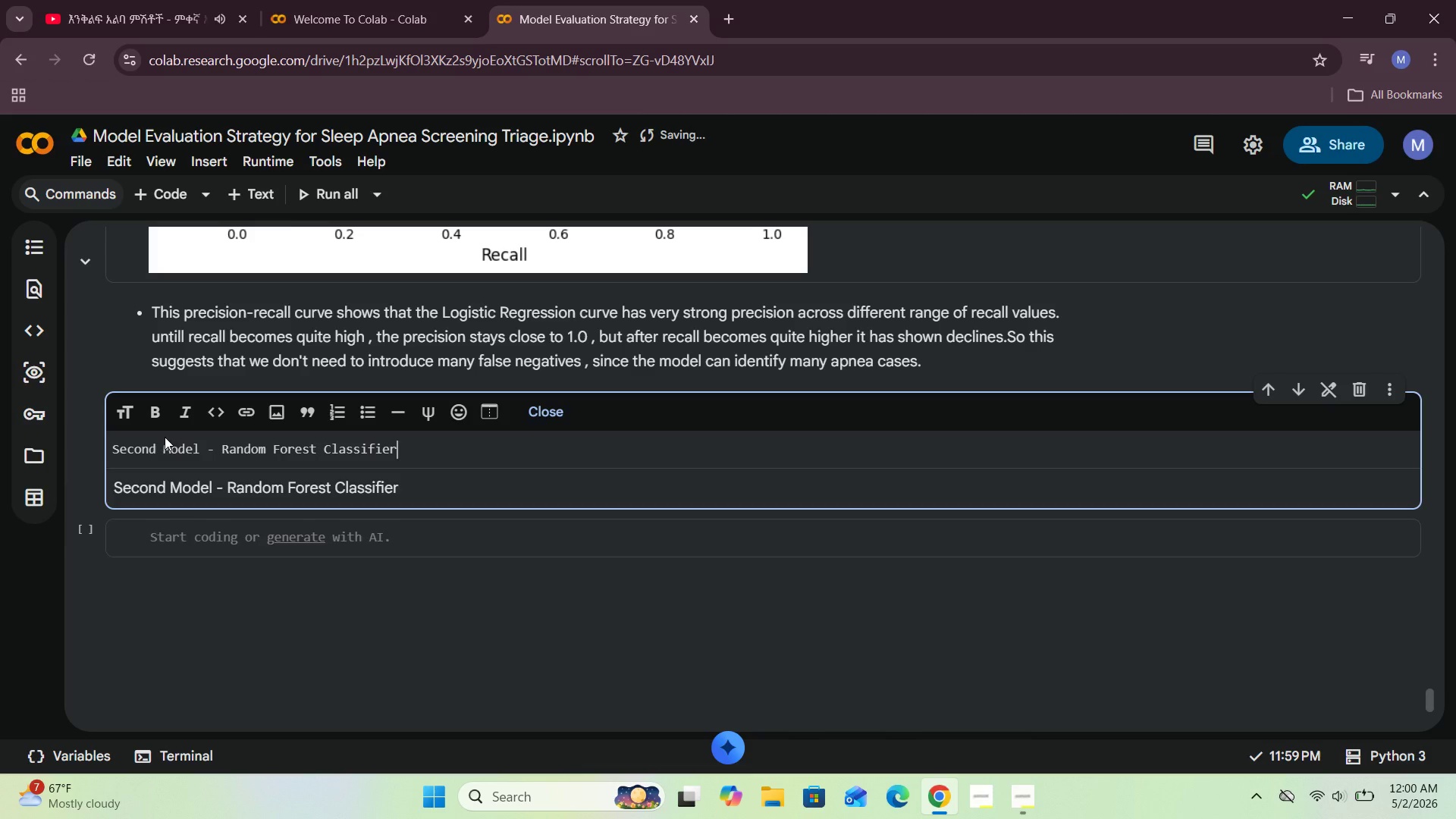 
hold_key(key=ArrowLeft, duration=1.5)
 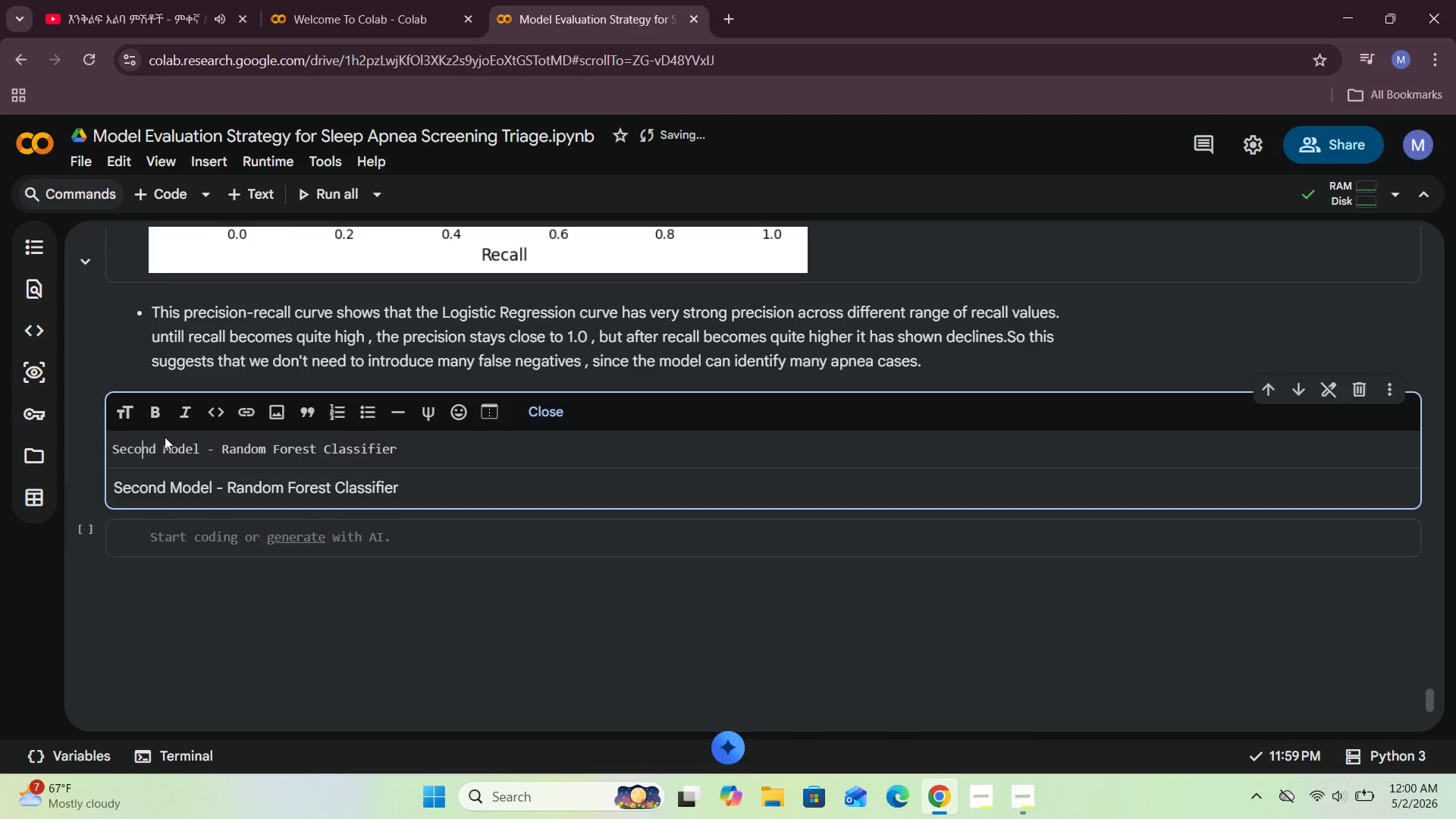 
key(ArrowLeft)
 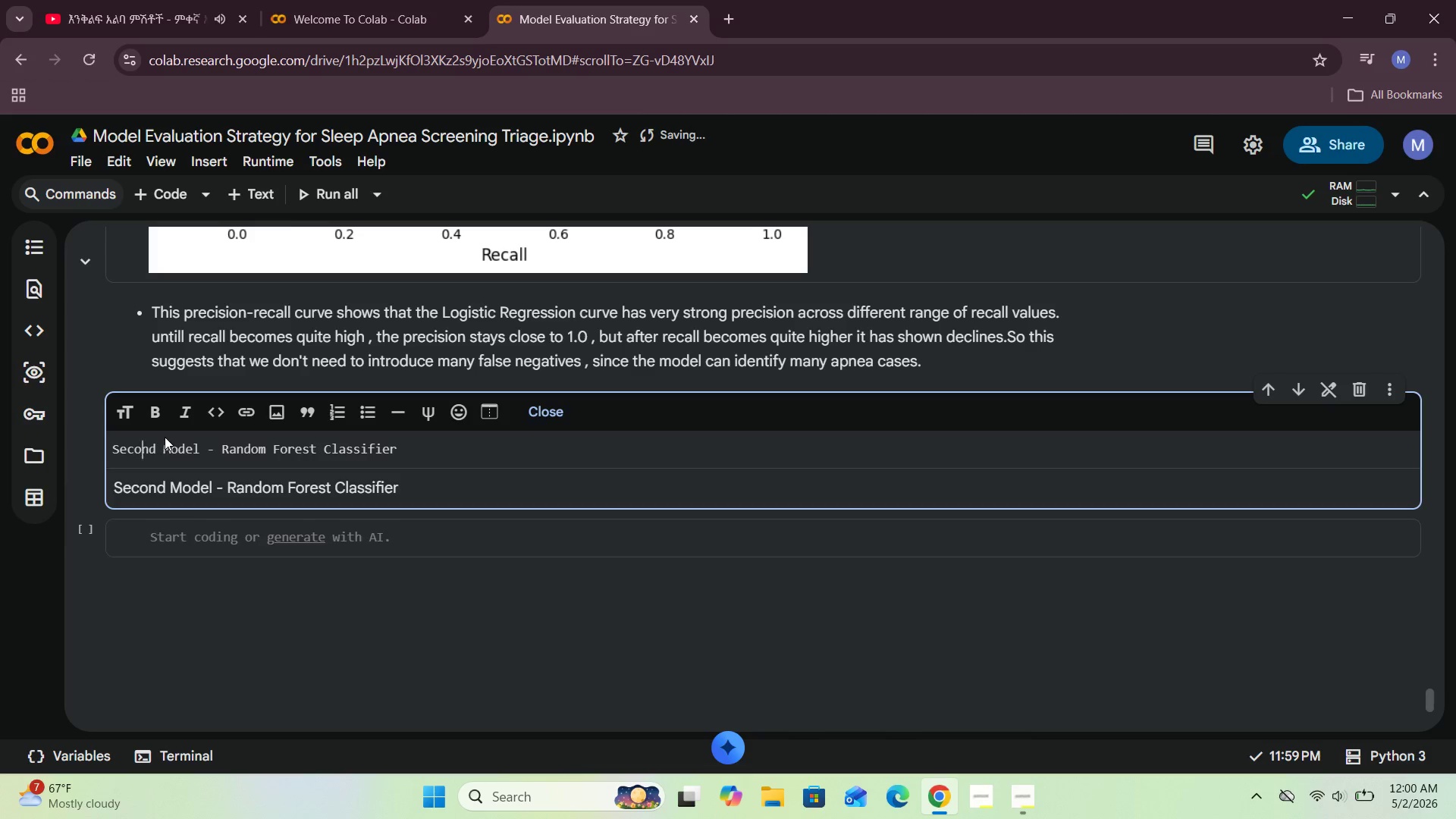 
key(ArrowLeft)
 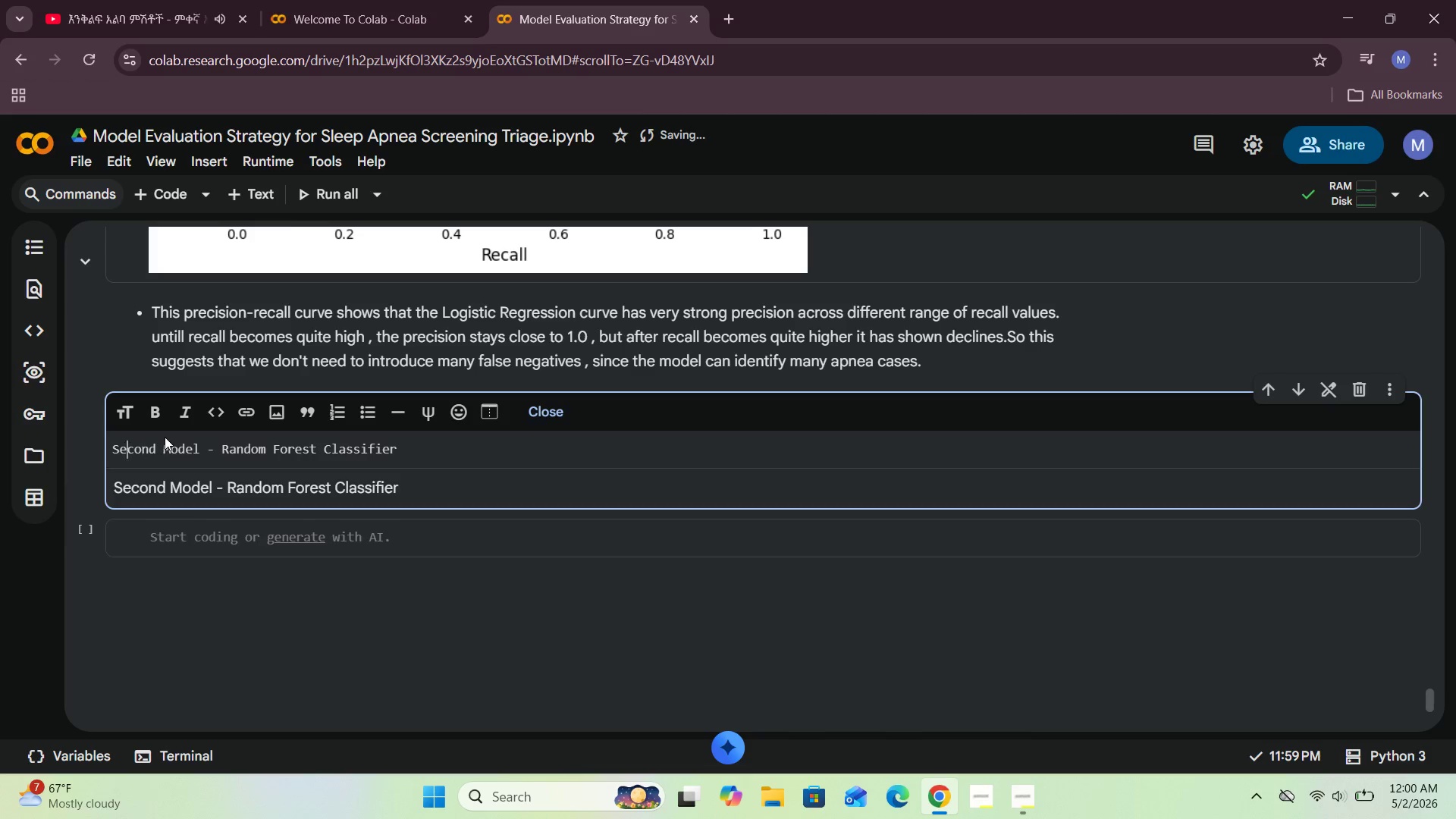 
key(ArrowLeft)
 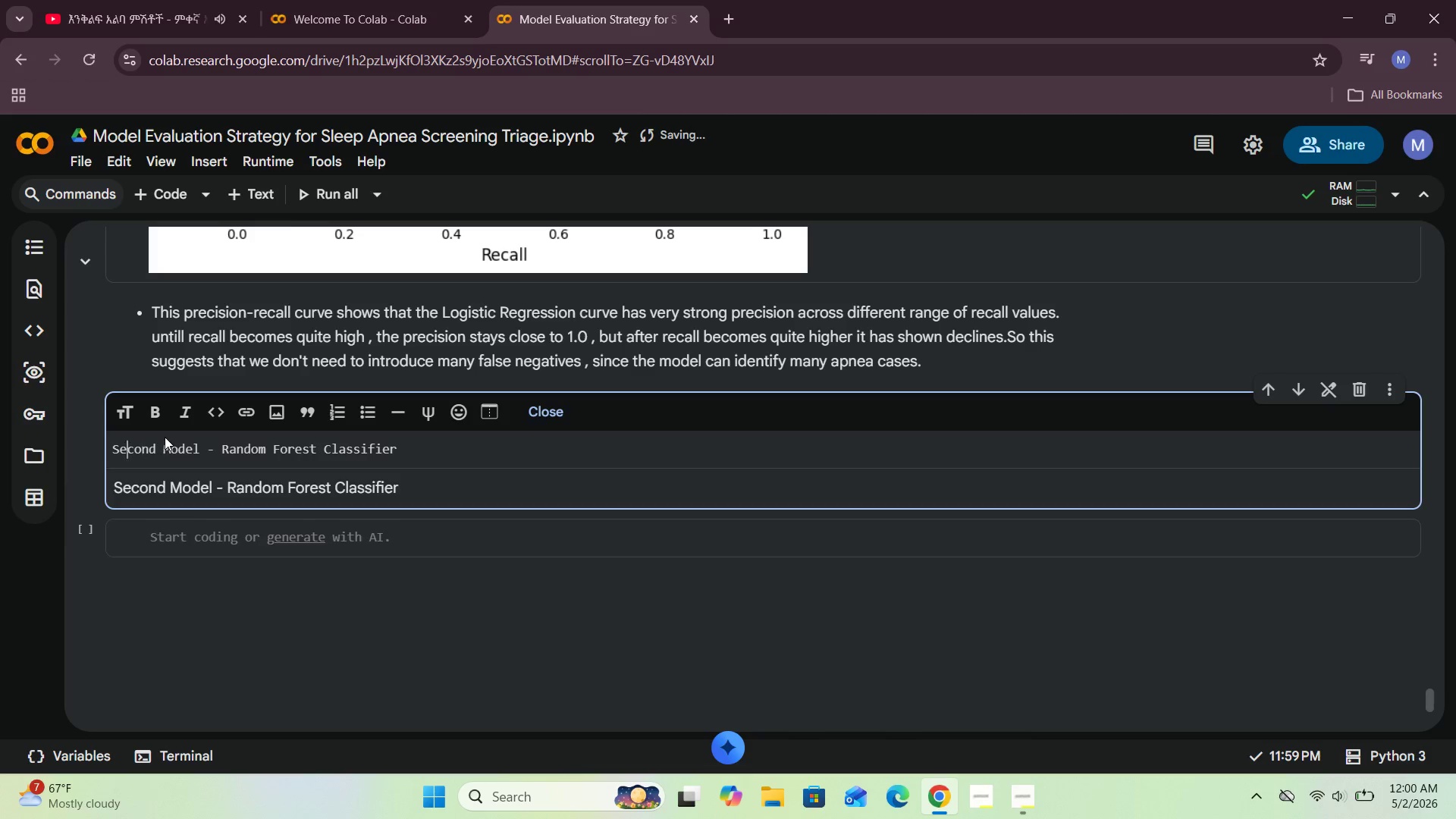 
key(ArrowLeft)
 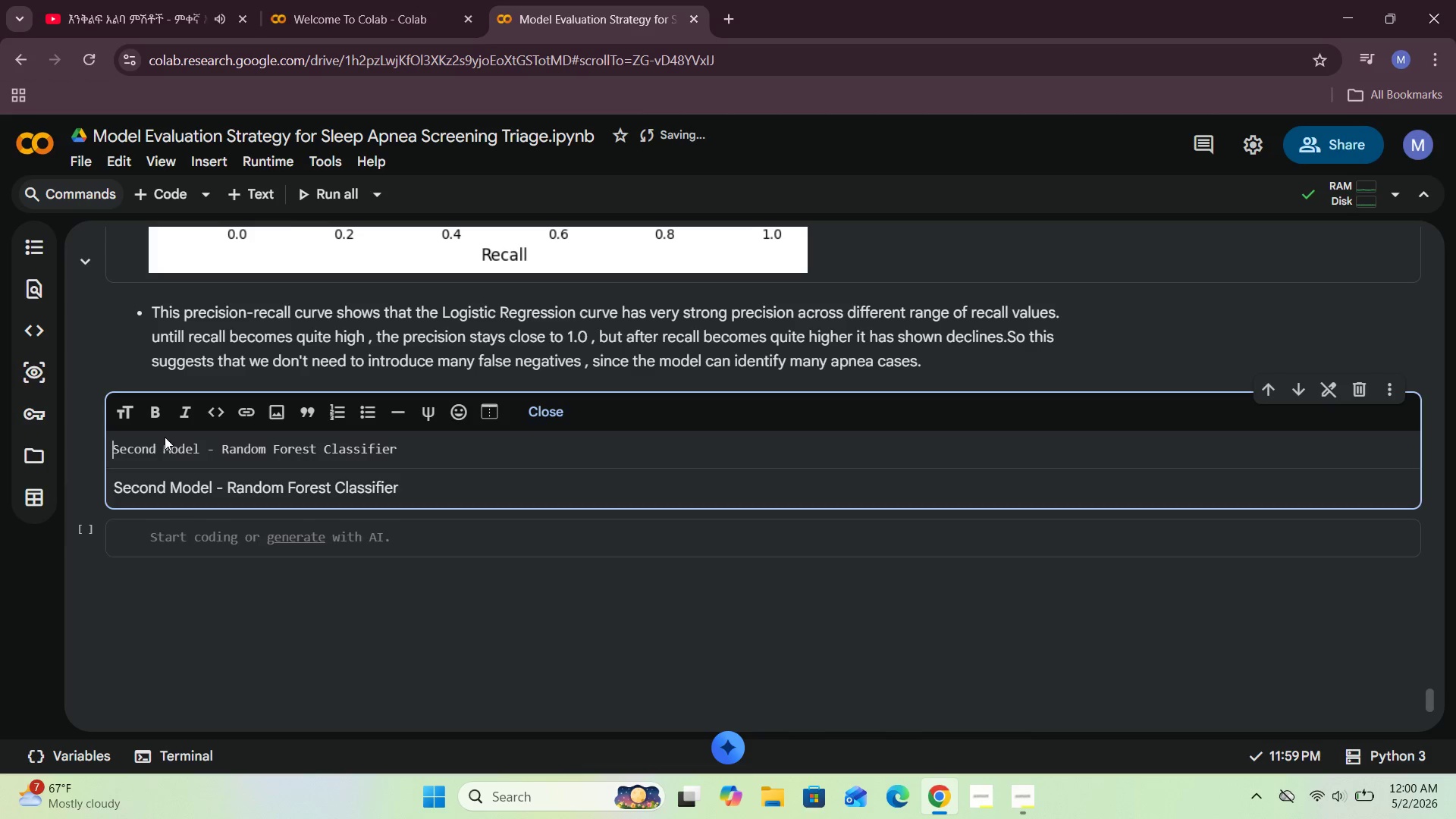 
key(ArrowLeft)
 